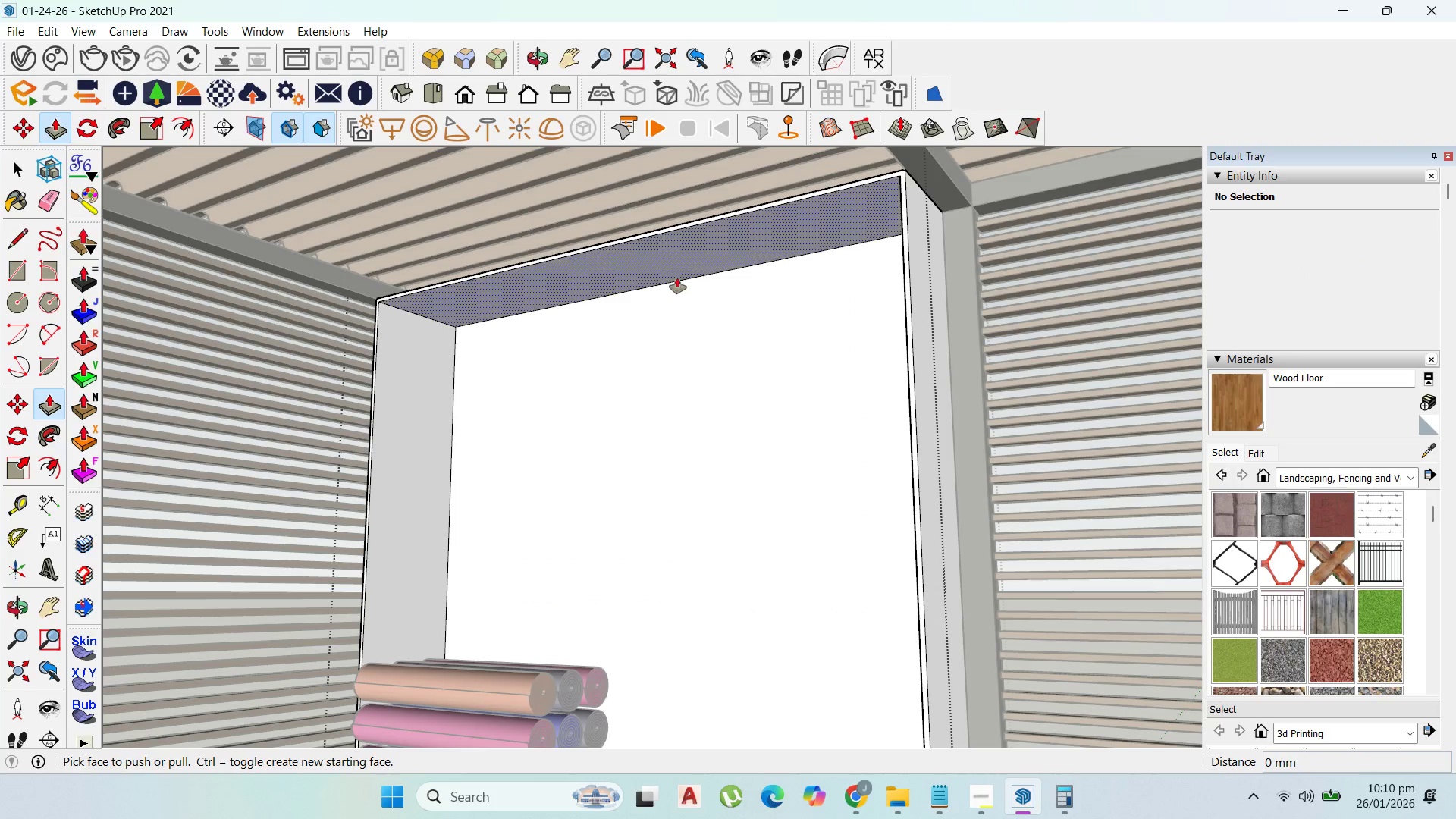 
scroll: coordinate [901, 571], scroll_direction: down, amount: 9.0
 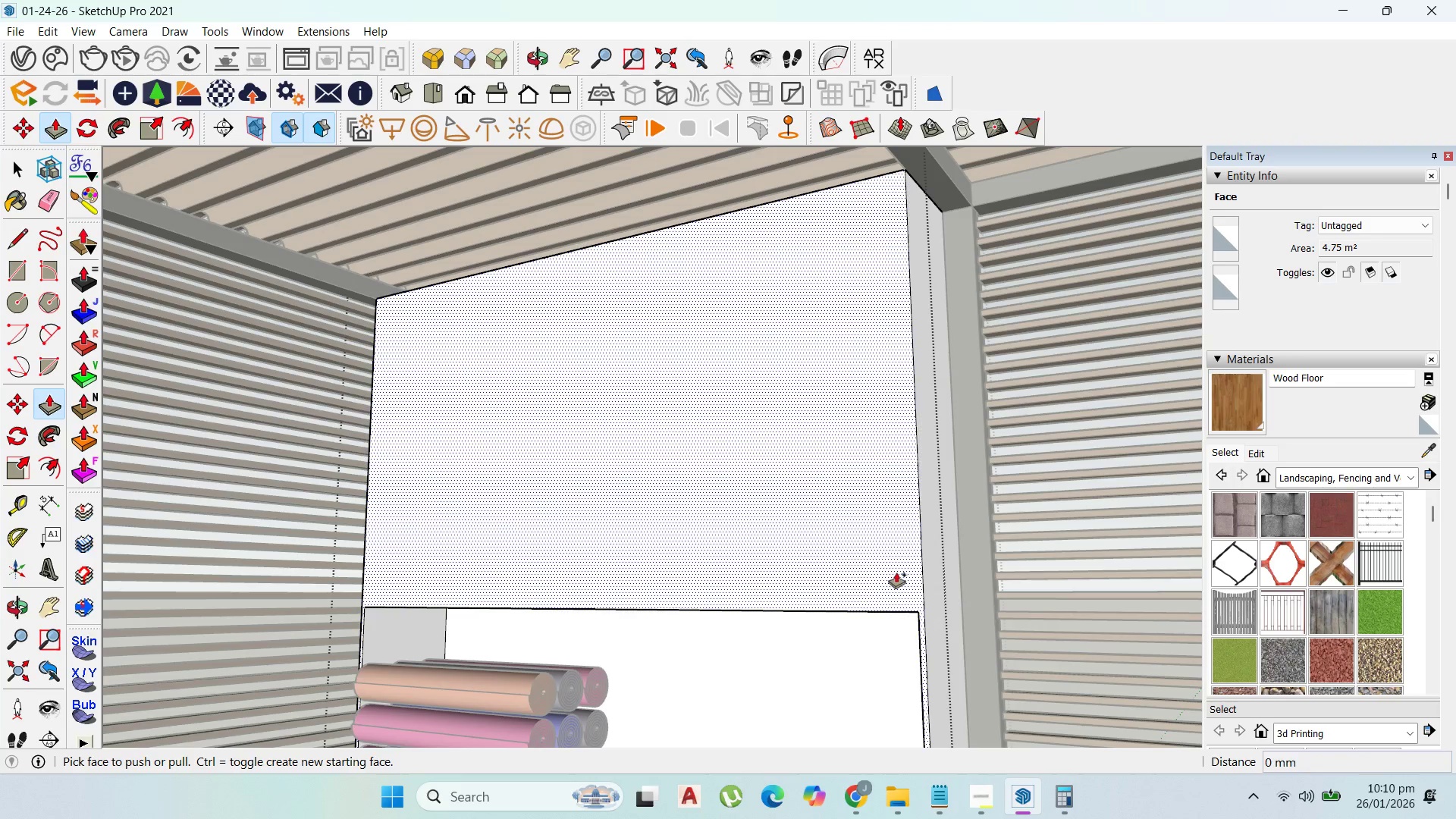 
left_click([677, 272])
 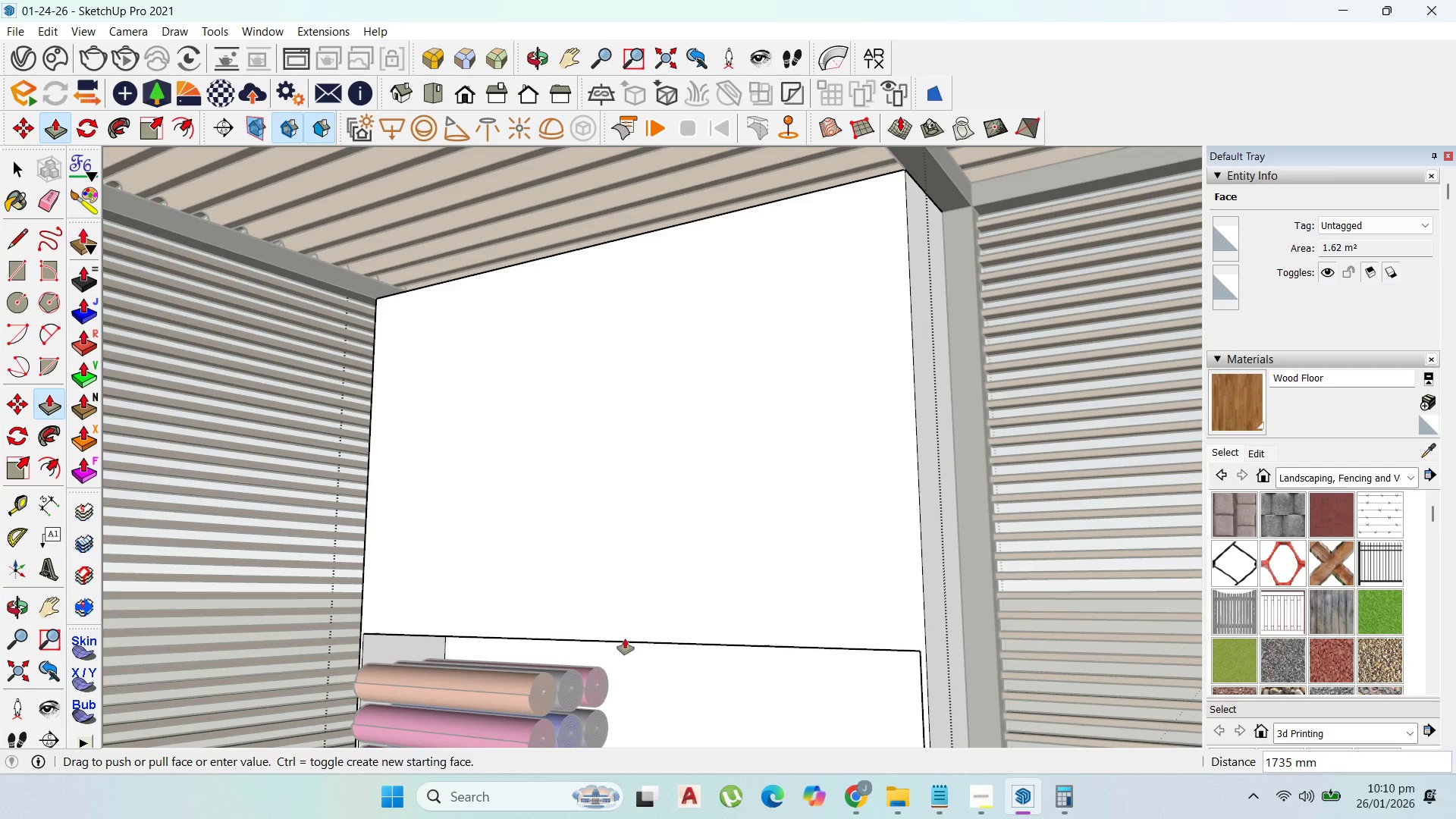 
wait(7.08)
 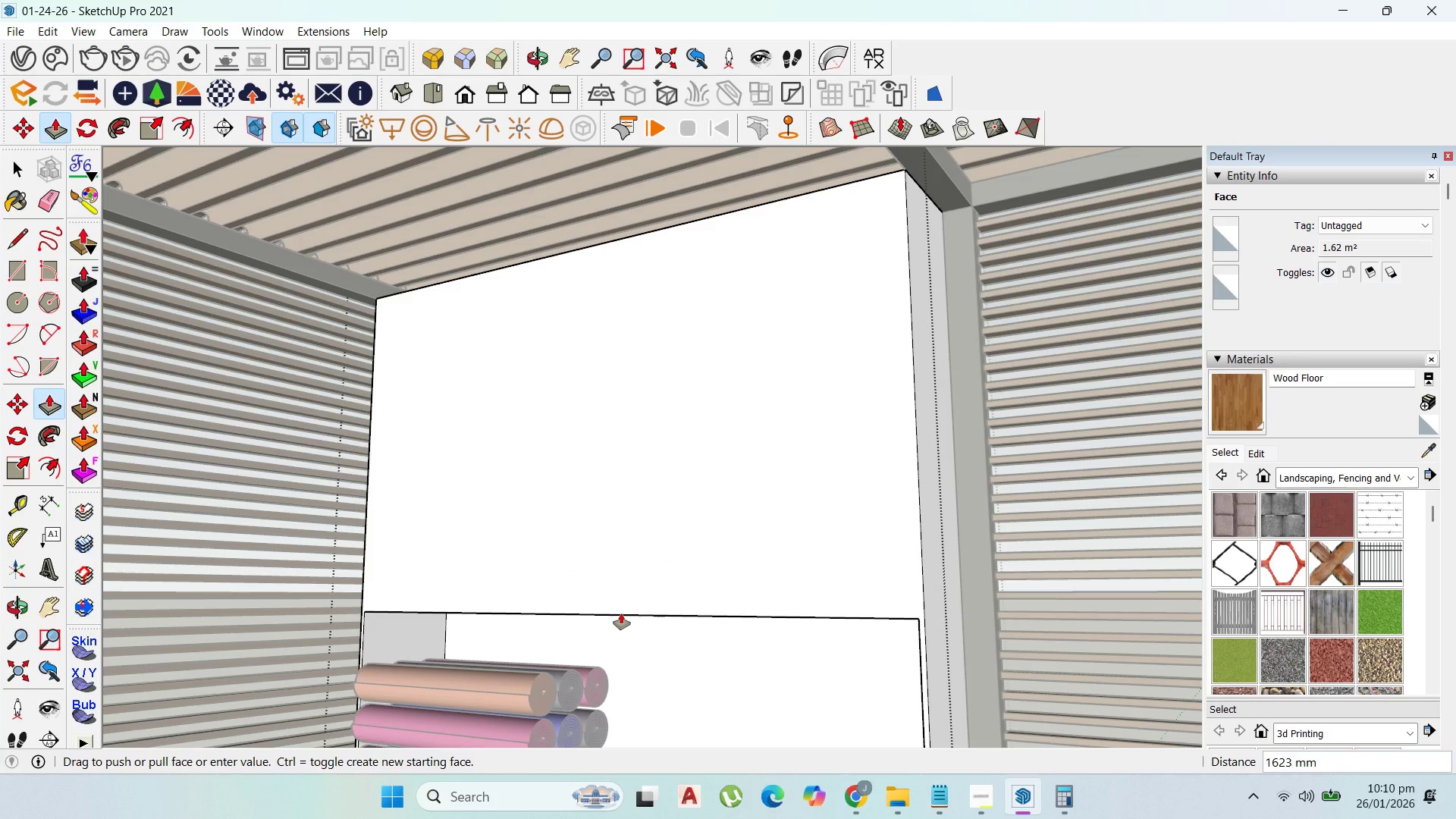 
type(1800)
 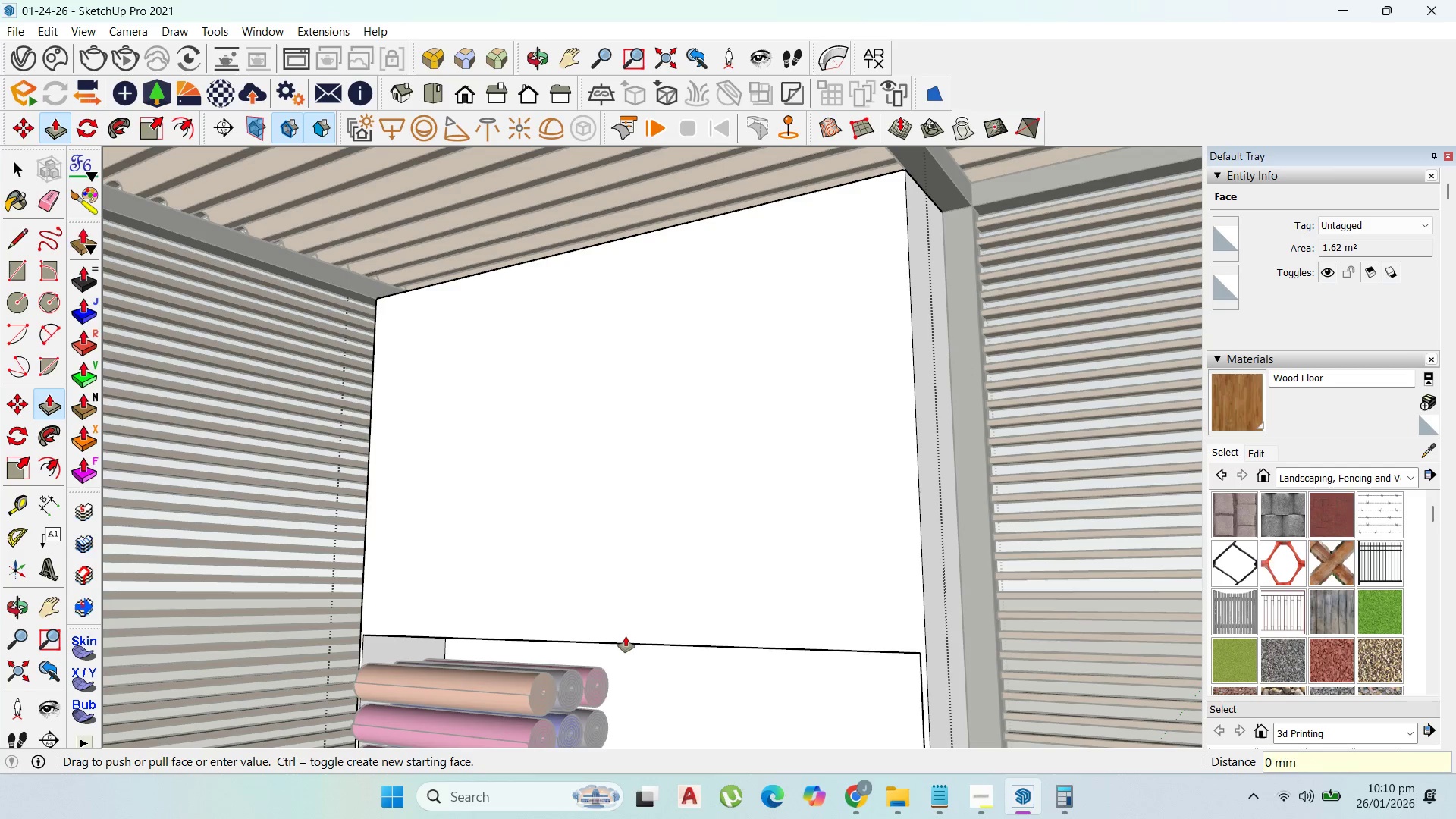 
key(Enter)
 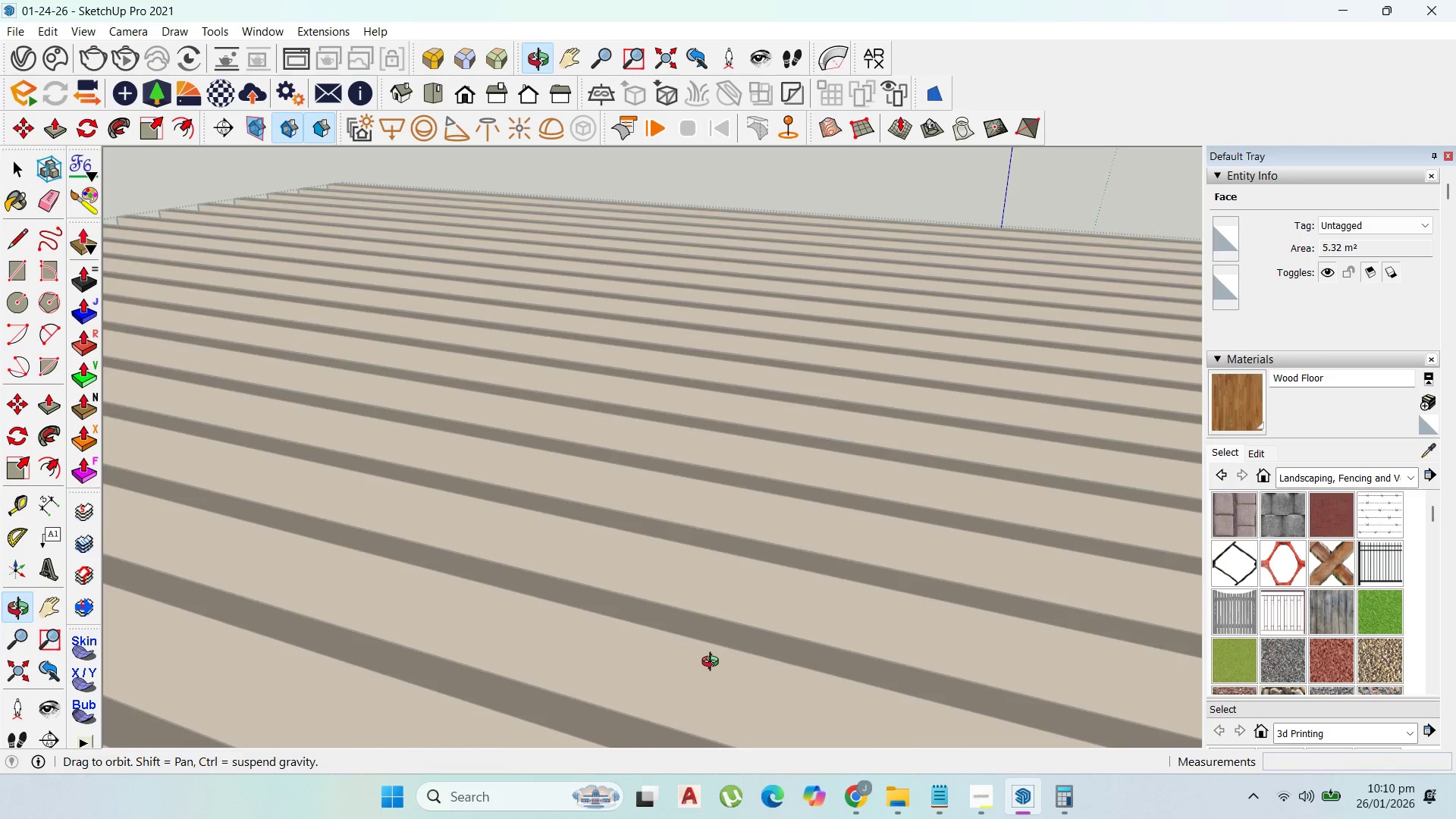 
scroll: coordinate [464, 400], scroll_direction: up, amount: 15.0
 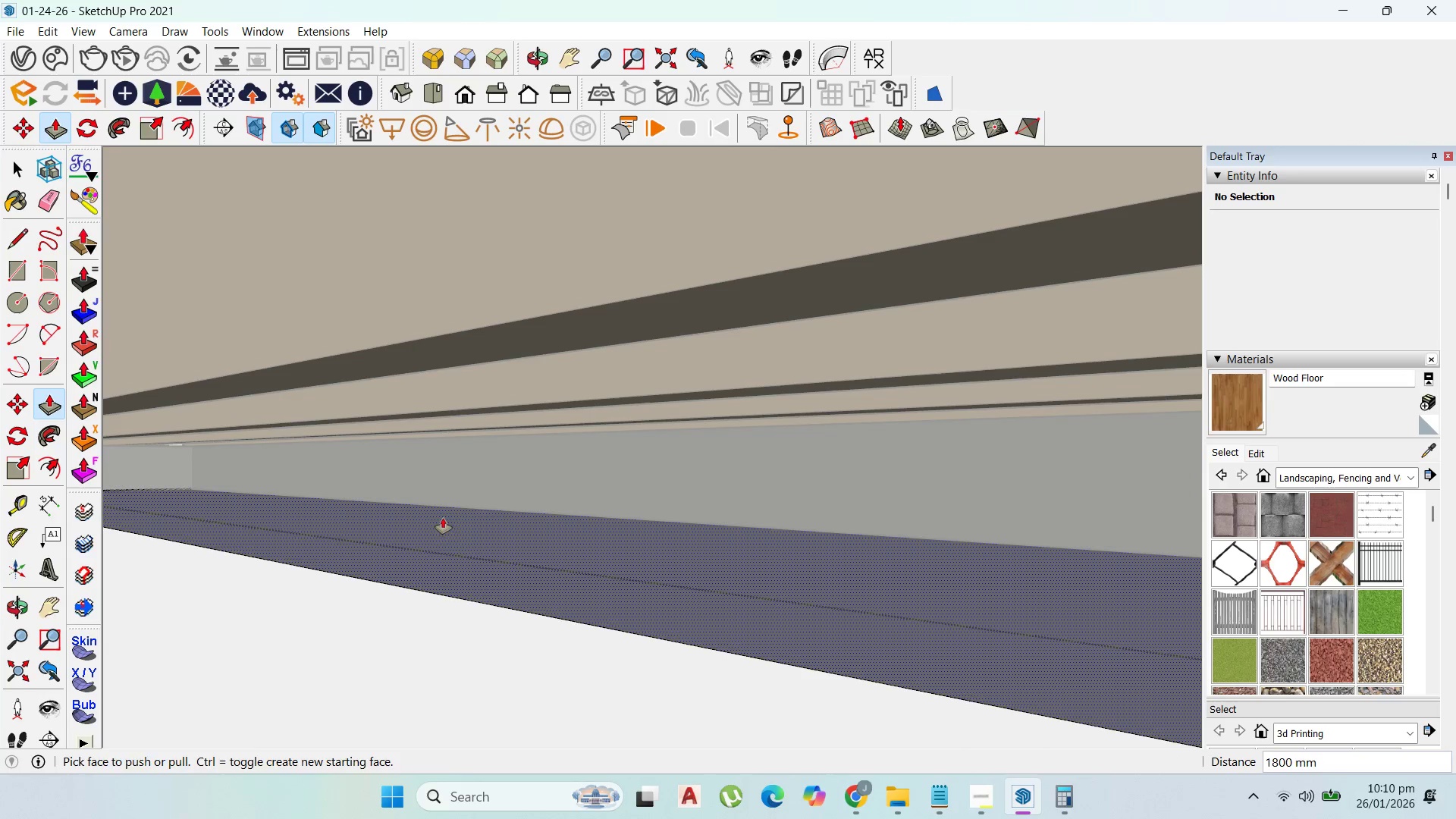 
left_click([448, 535])
 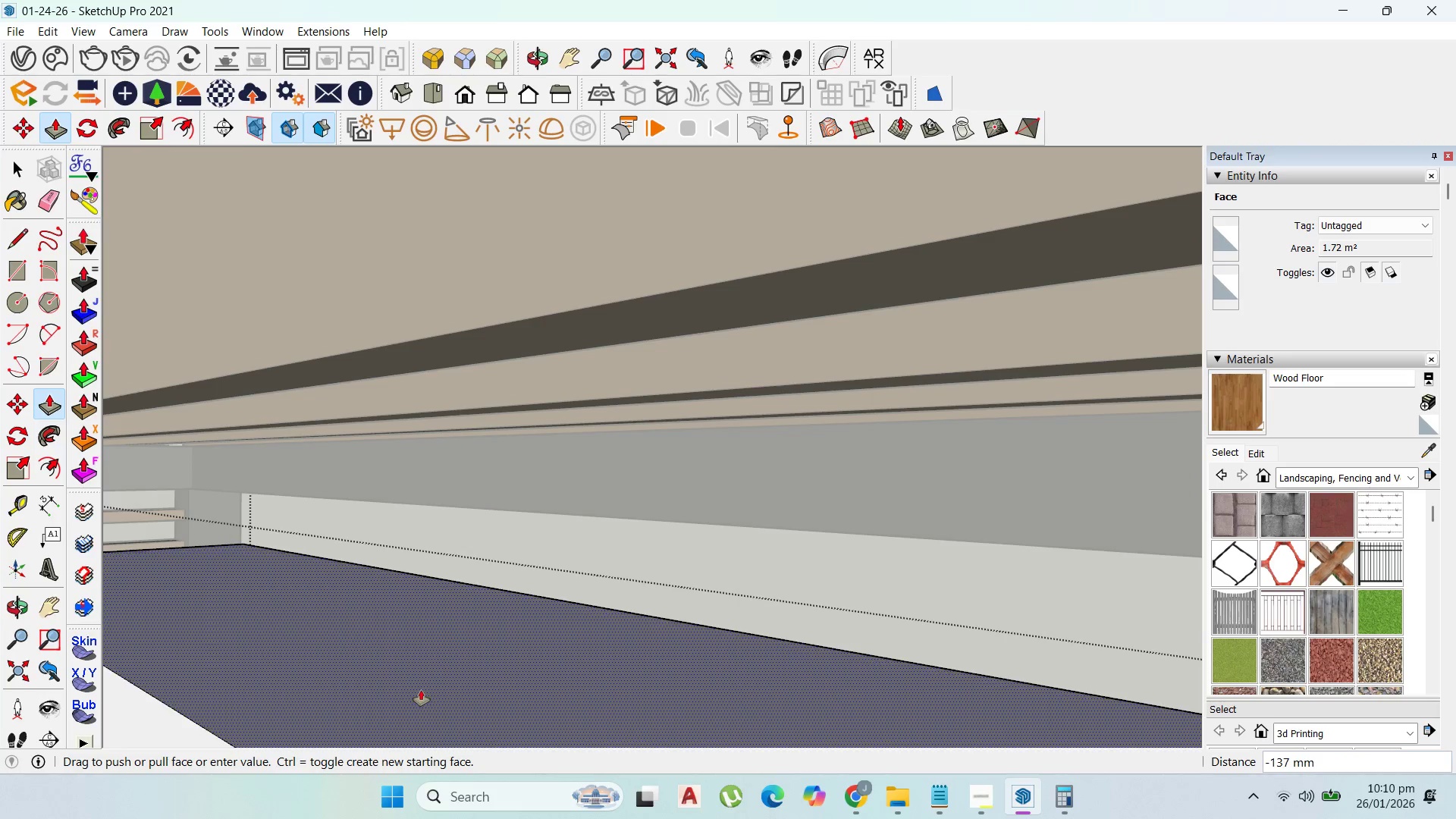 
type(18)
 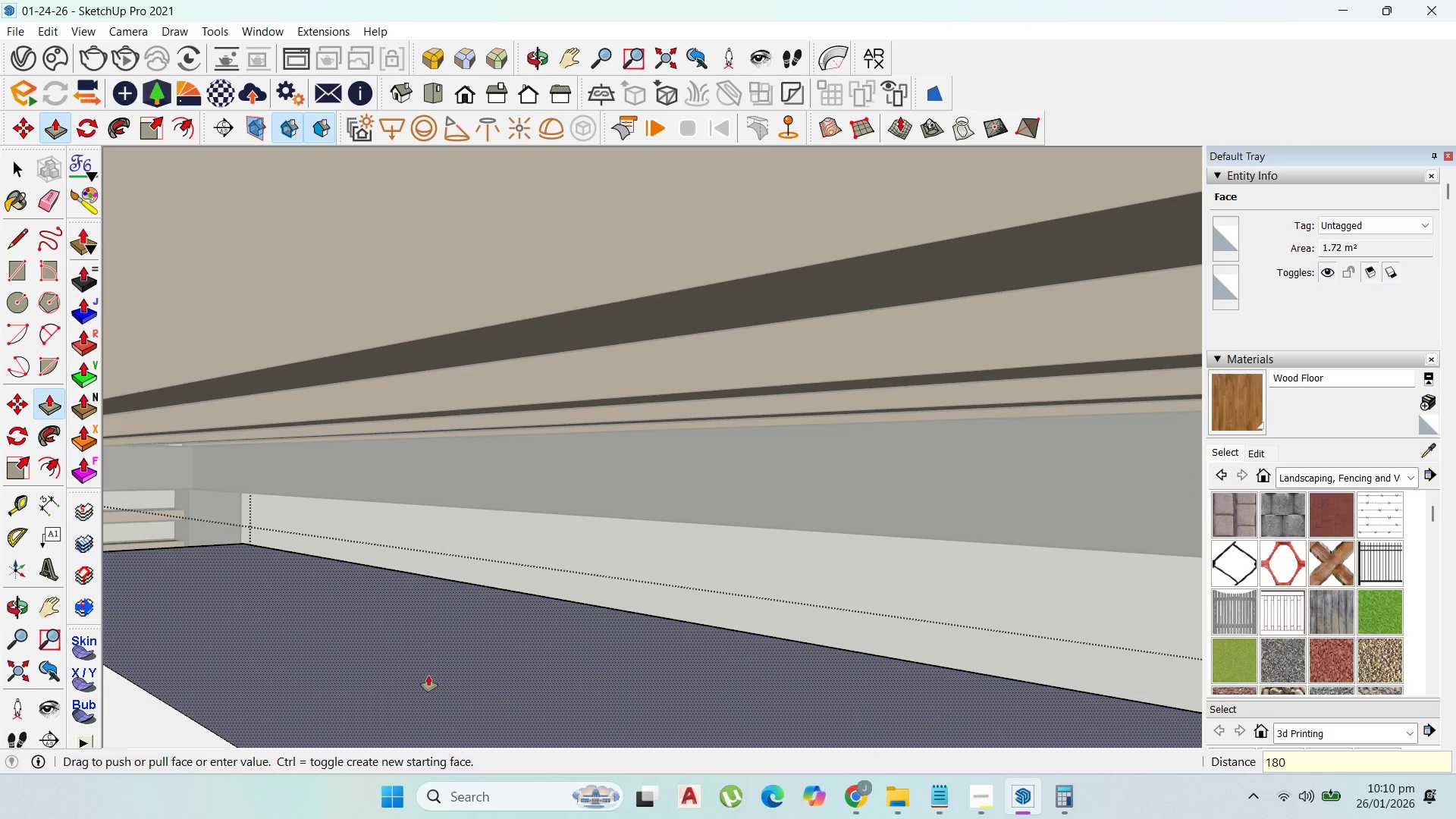 
type(00)
 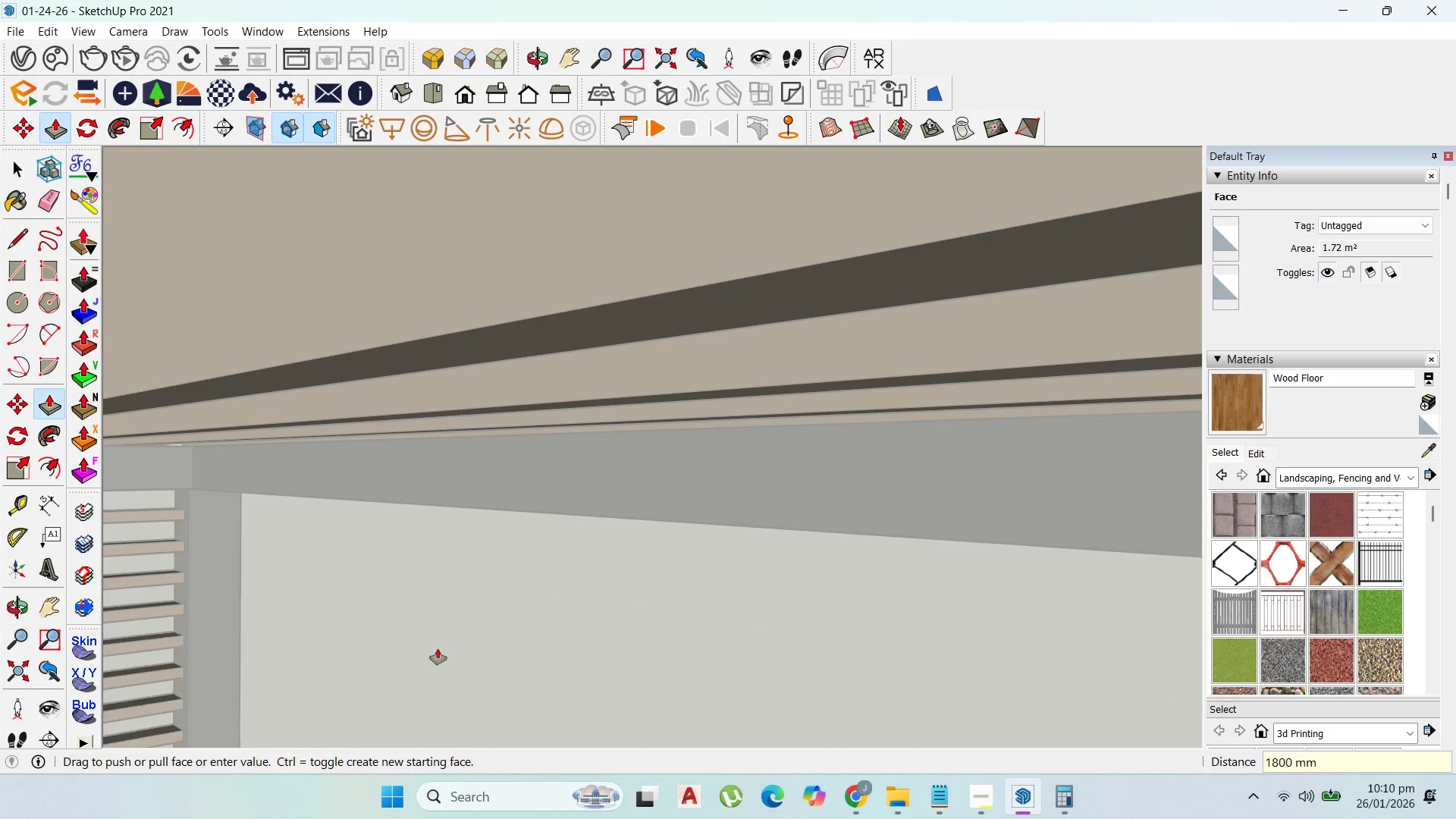 
key(Enter)
 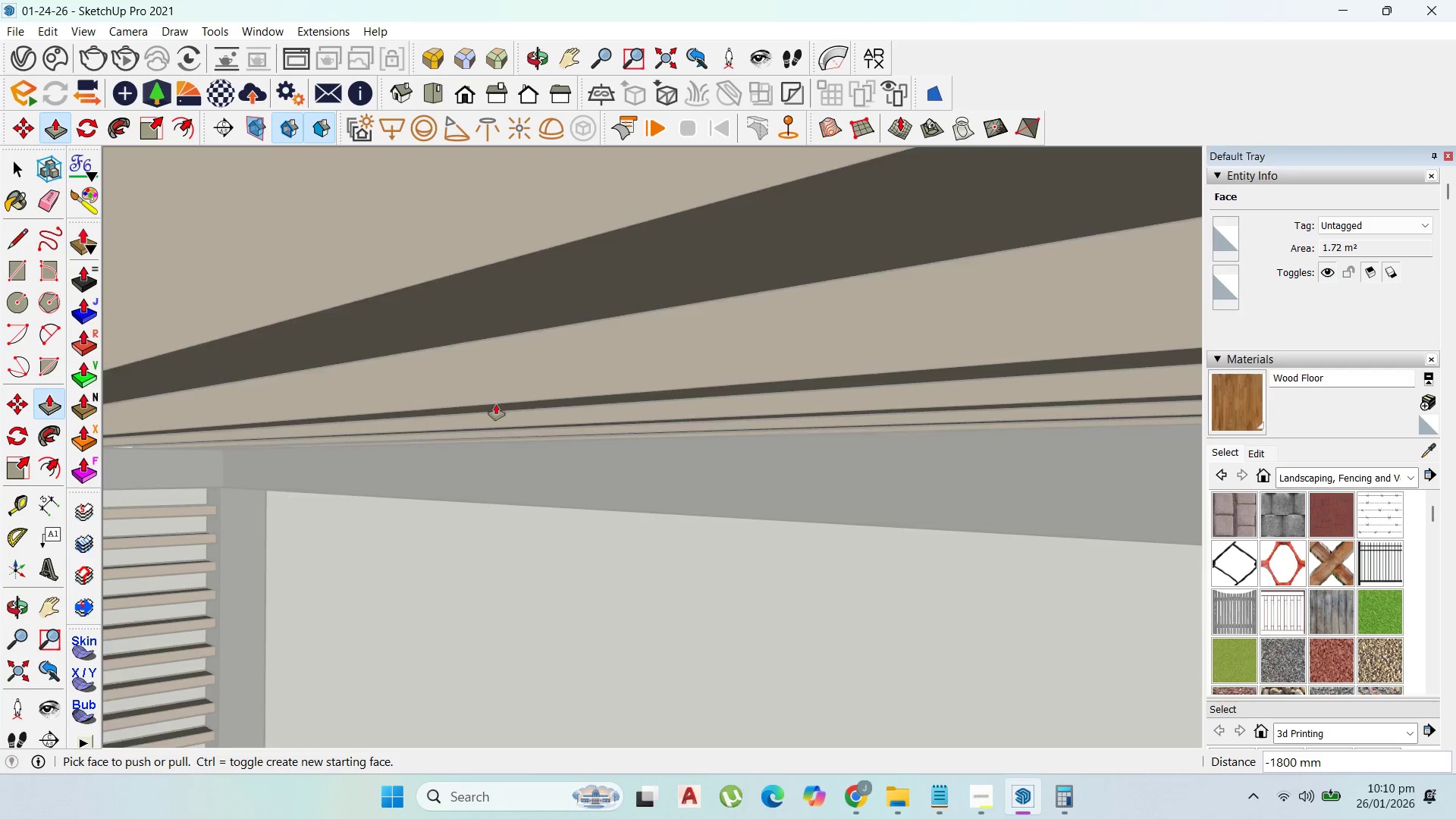 
scroll: coordinate [554, 648], scroll_direction: up, amount: 23.0
 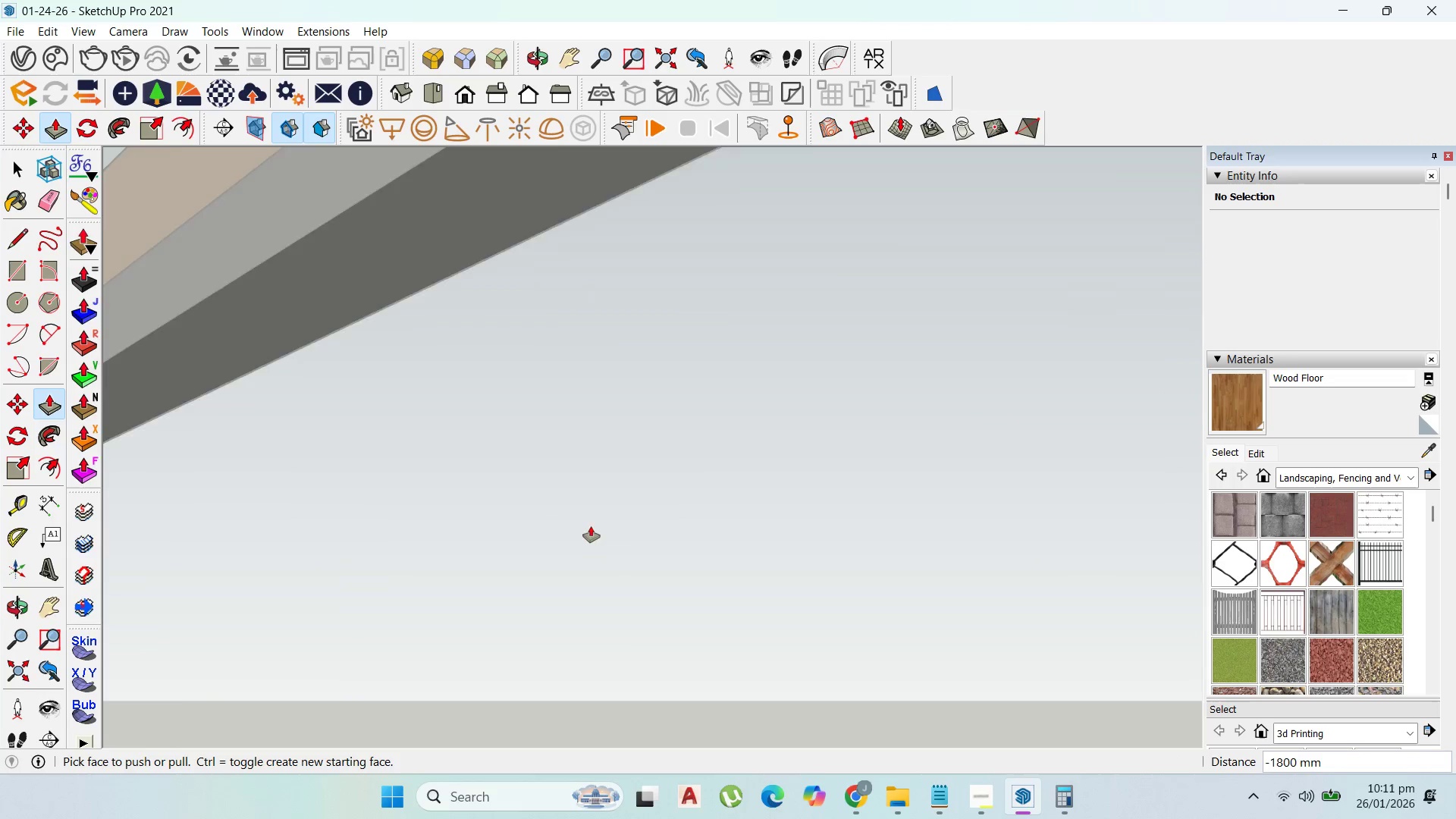 
scroll: coordinate [639, 531], scroll_direction: down, amount: 36.0
 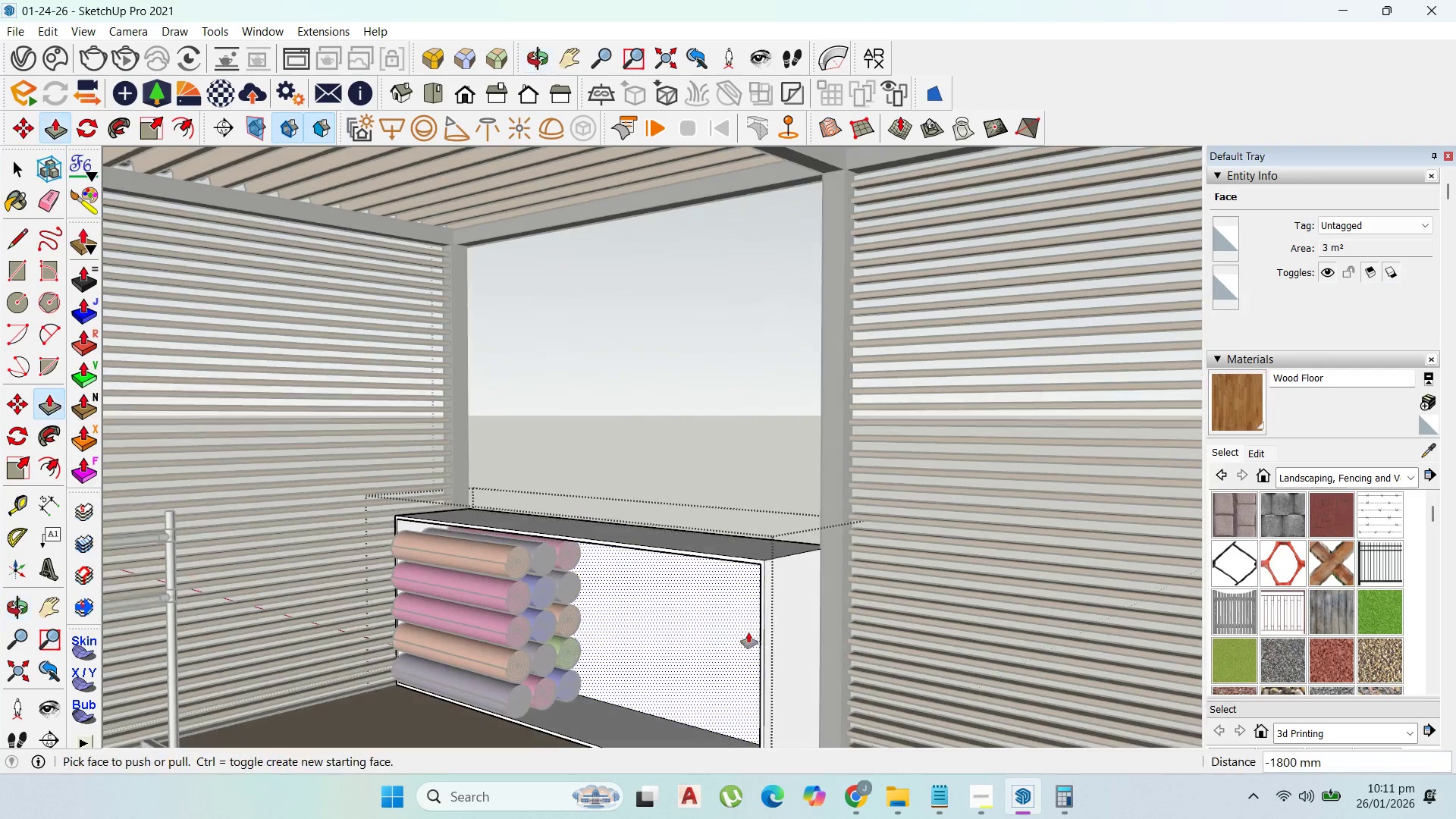 
left_click([761, 602])
 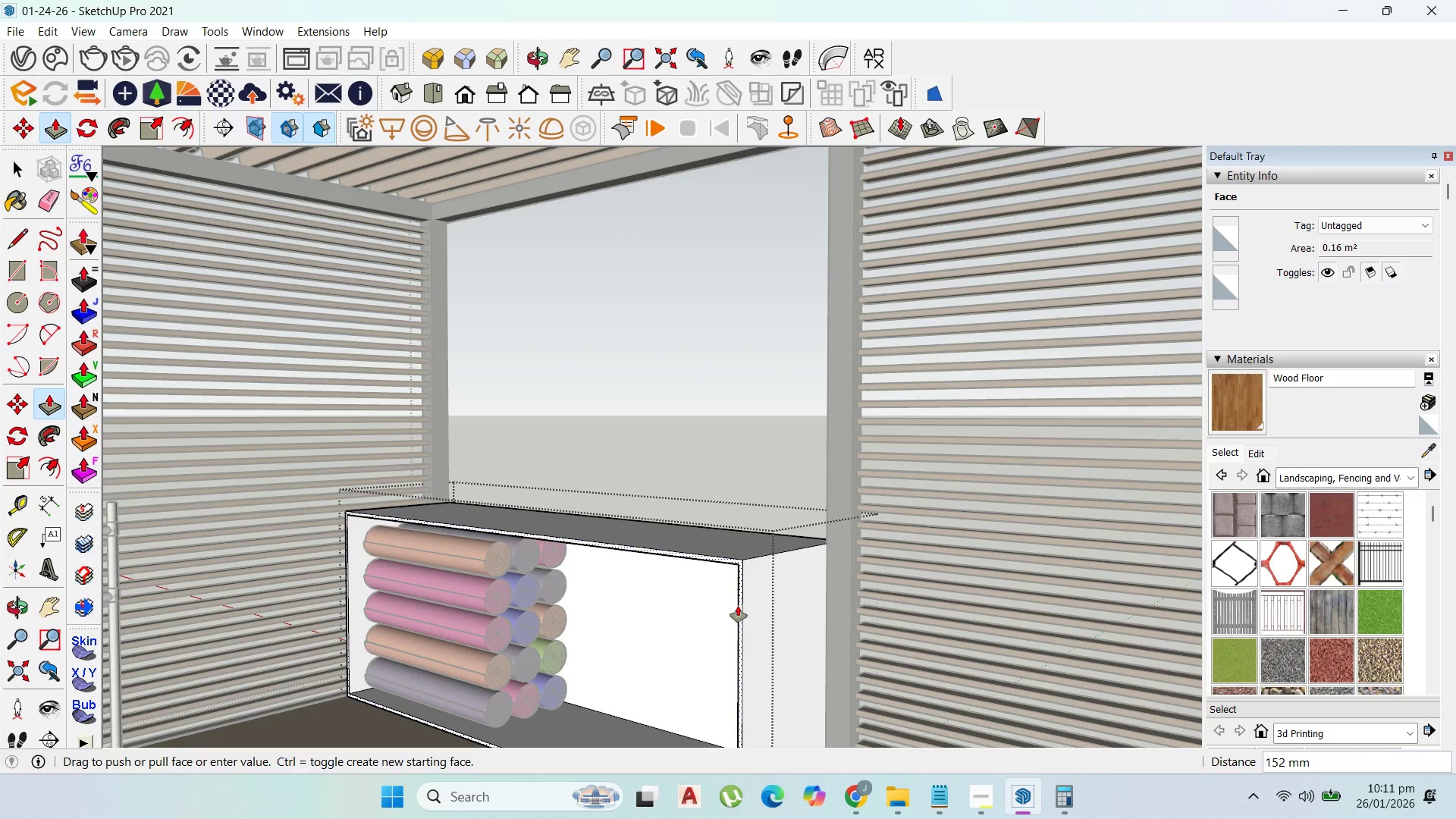 
scroll: coordinate [761, 603], scroll_direction: up, amount: 1.0
 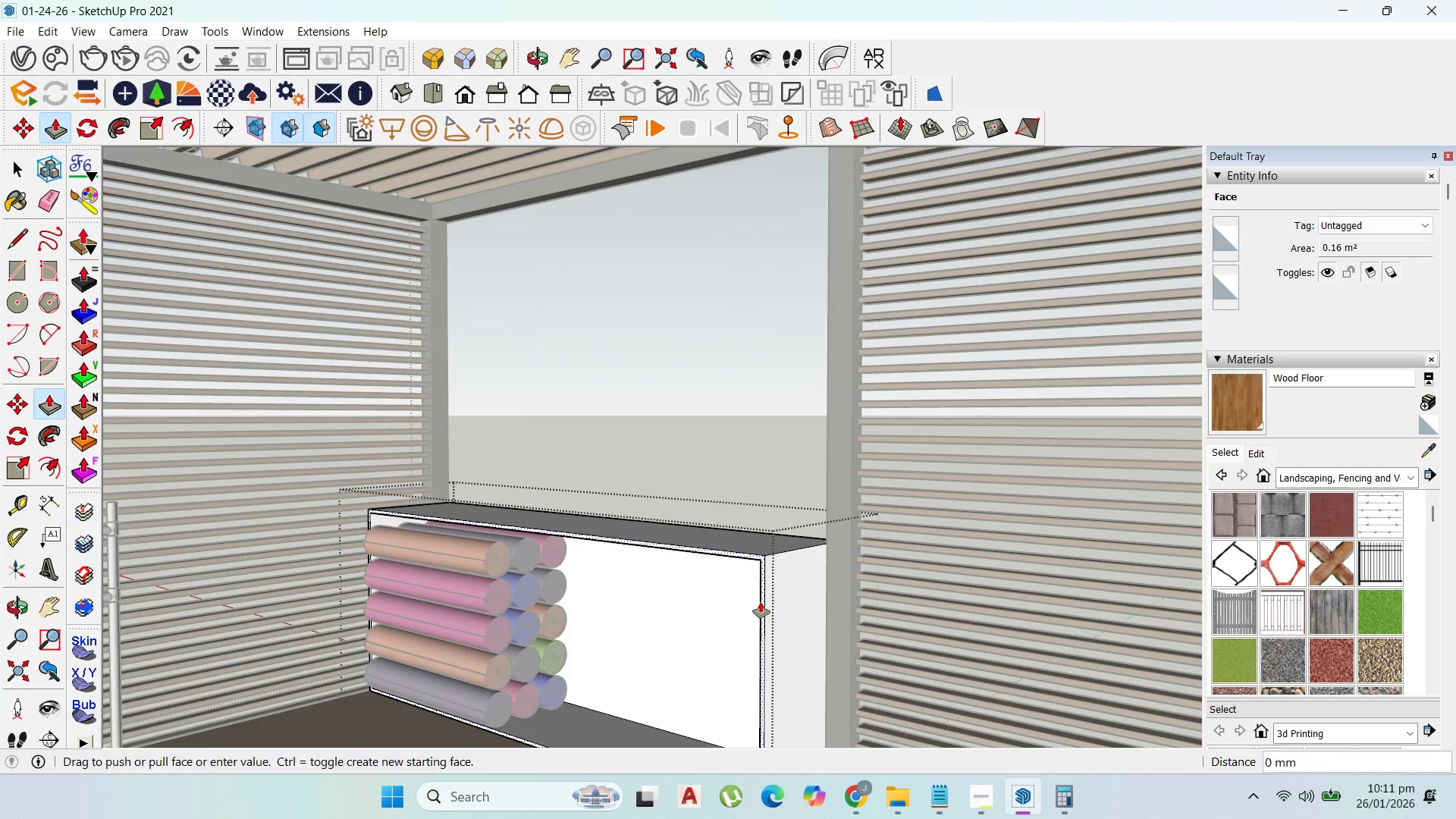 
type(200)
 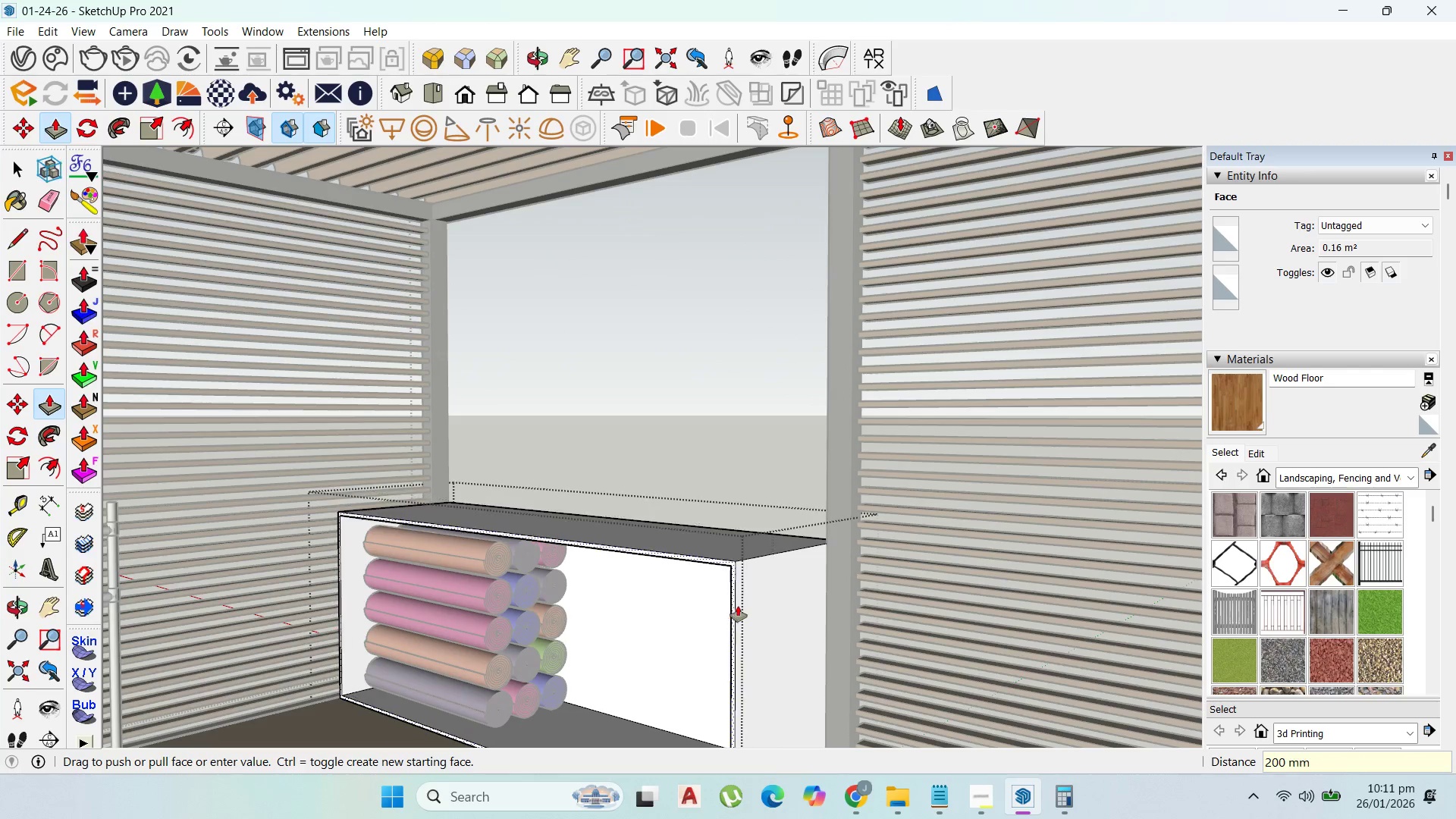 
key(Enter)
 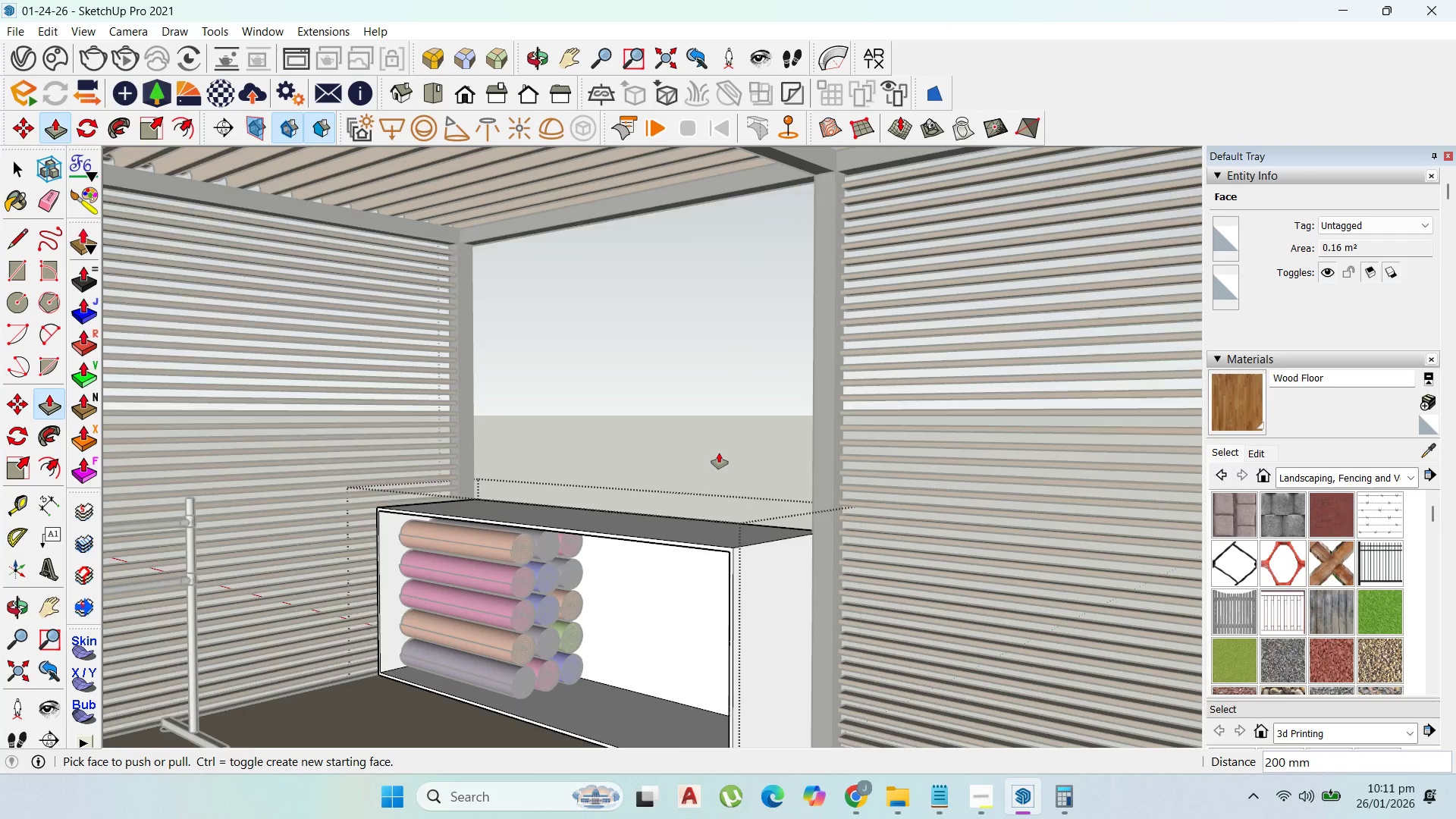 
scroll: coordinate [719, 450], scroll_direction: down, amount: 4.0
 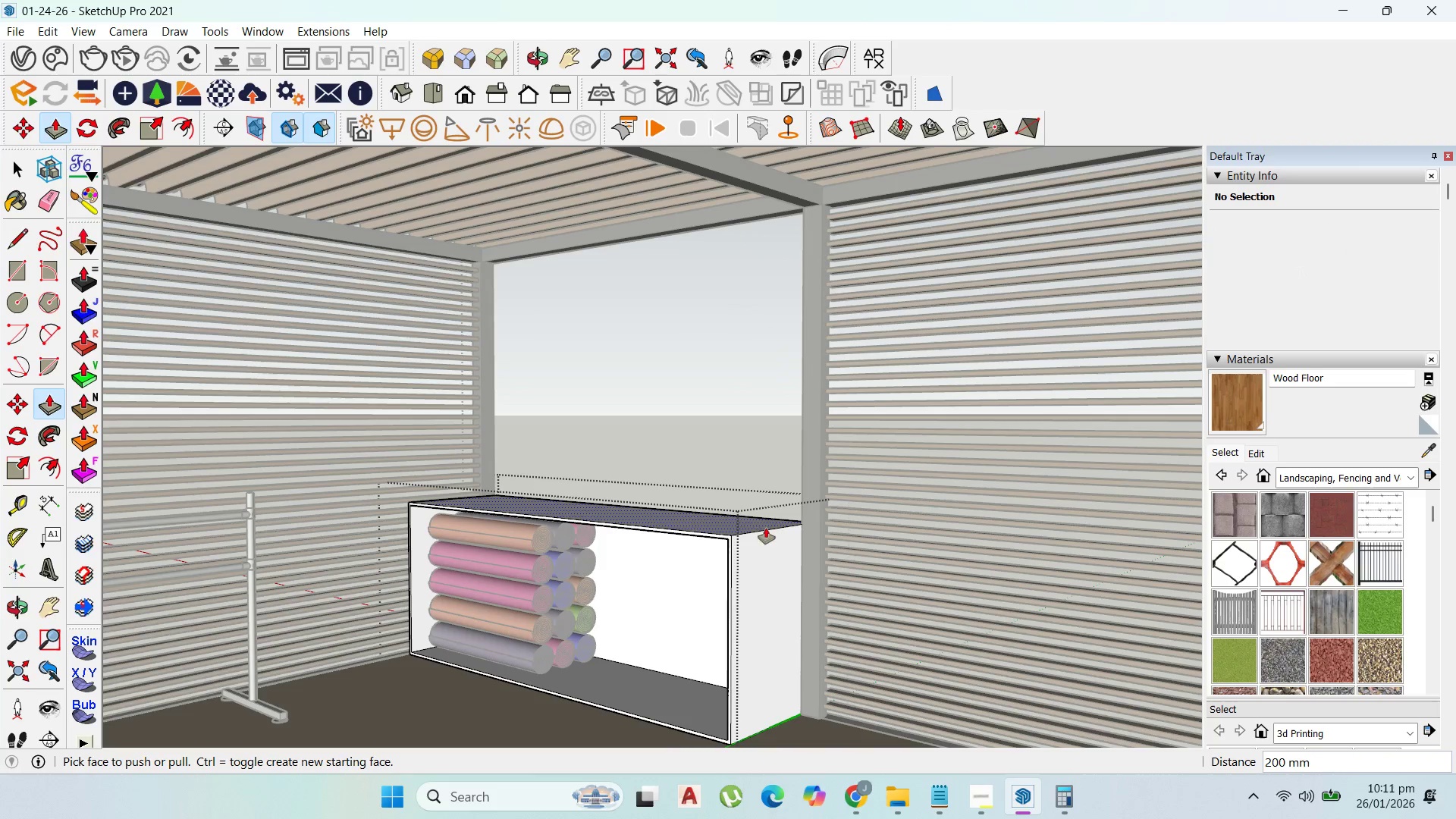 
key(Escape)
 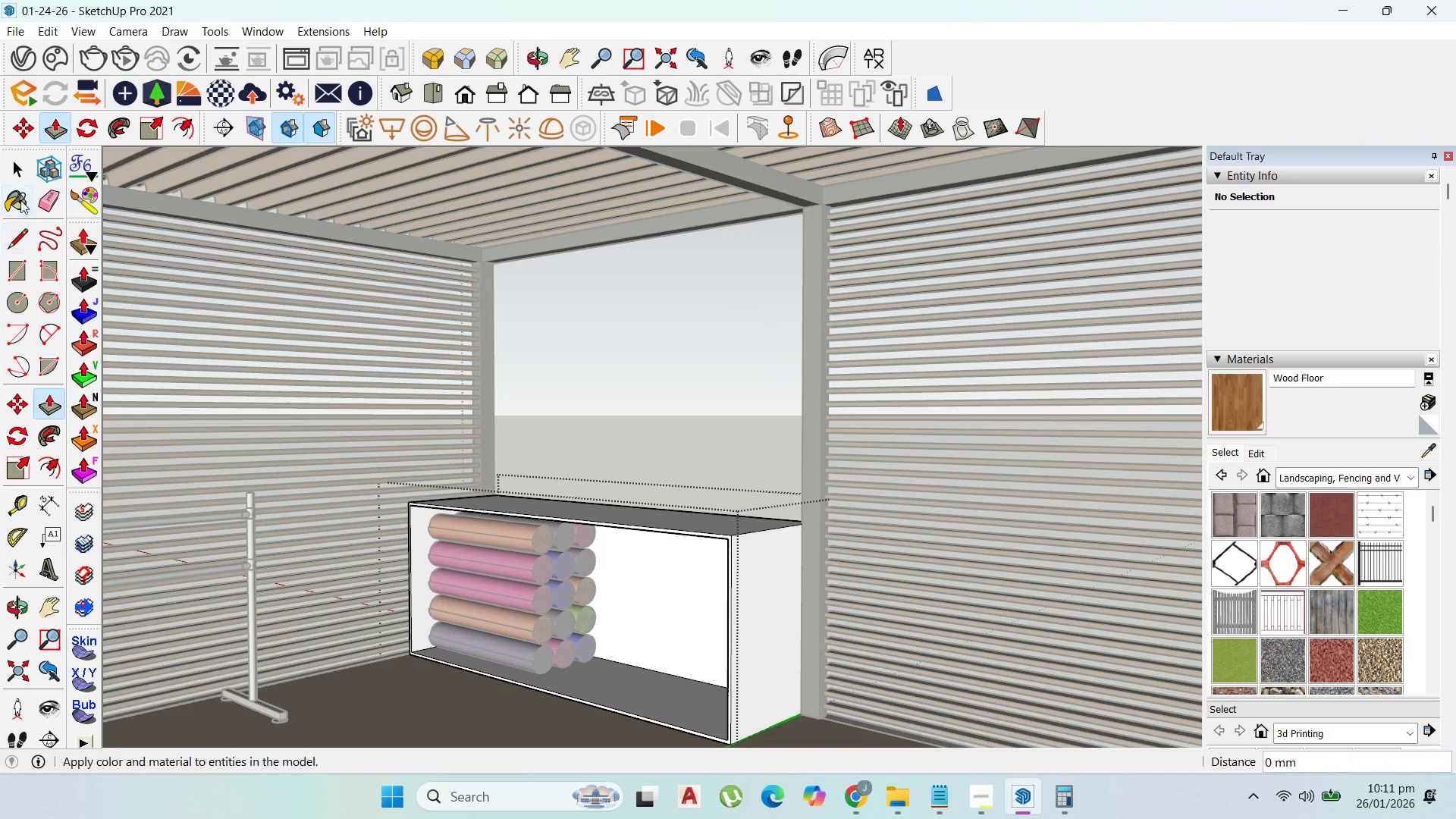 
left_click([17, 181])
 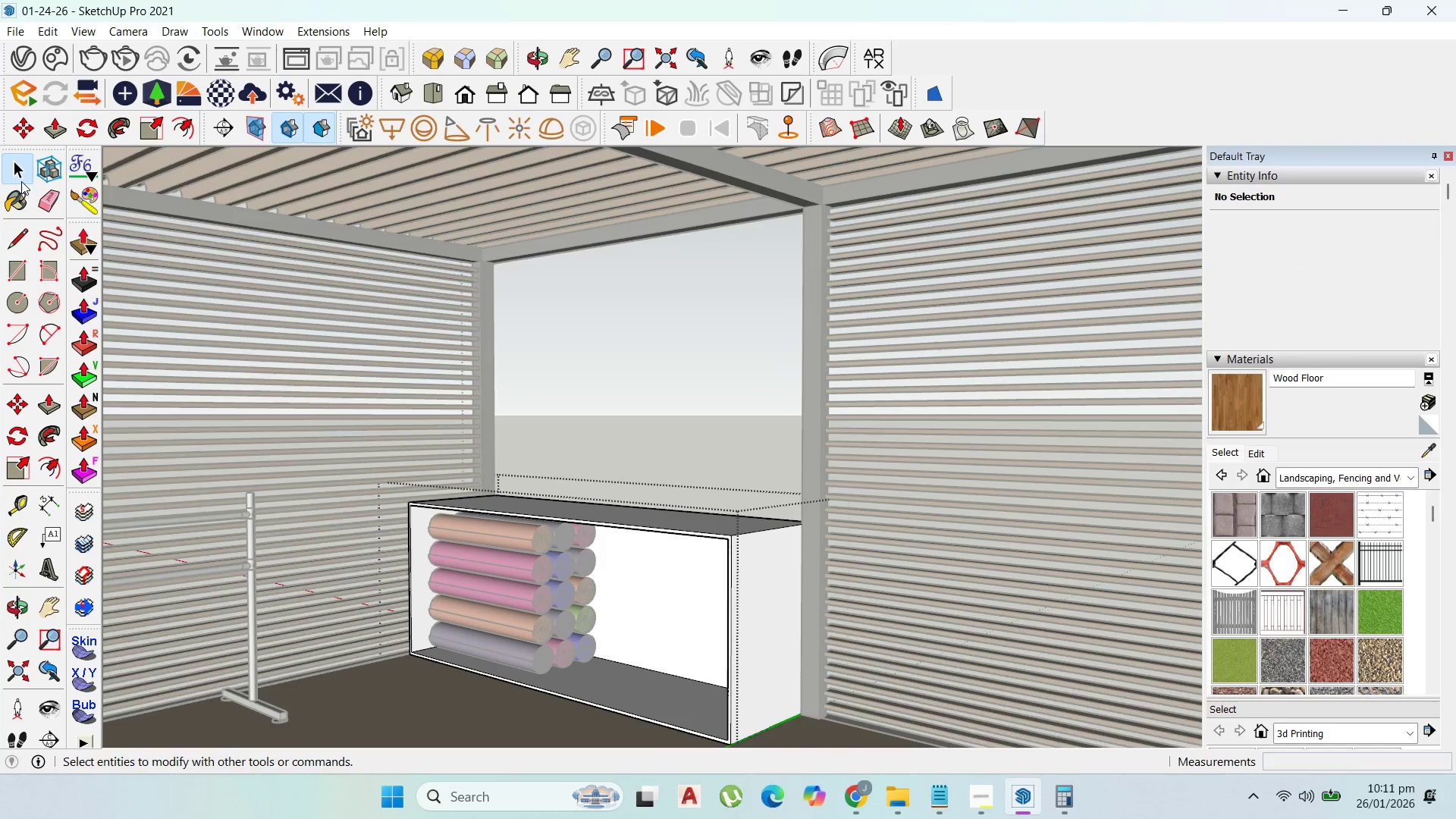 
key(Escape)
 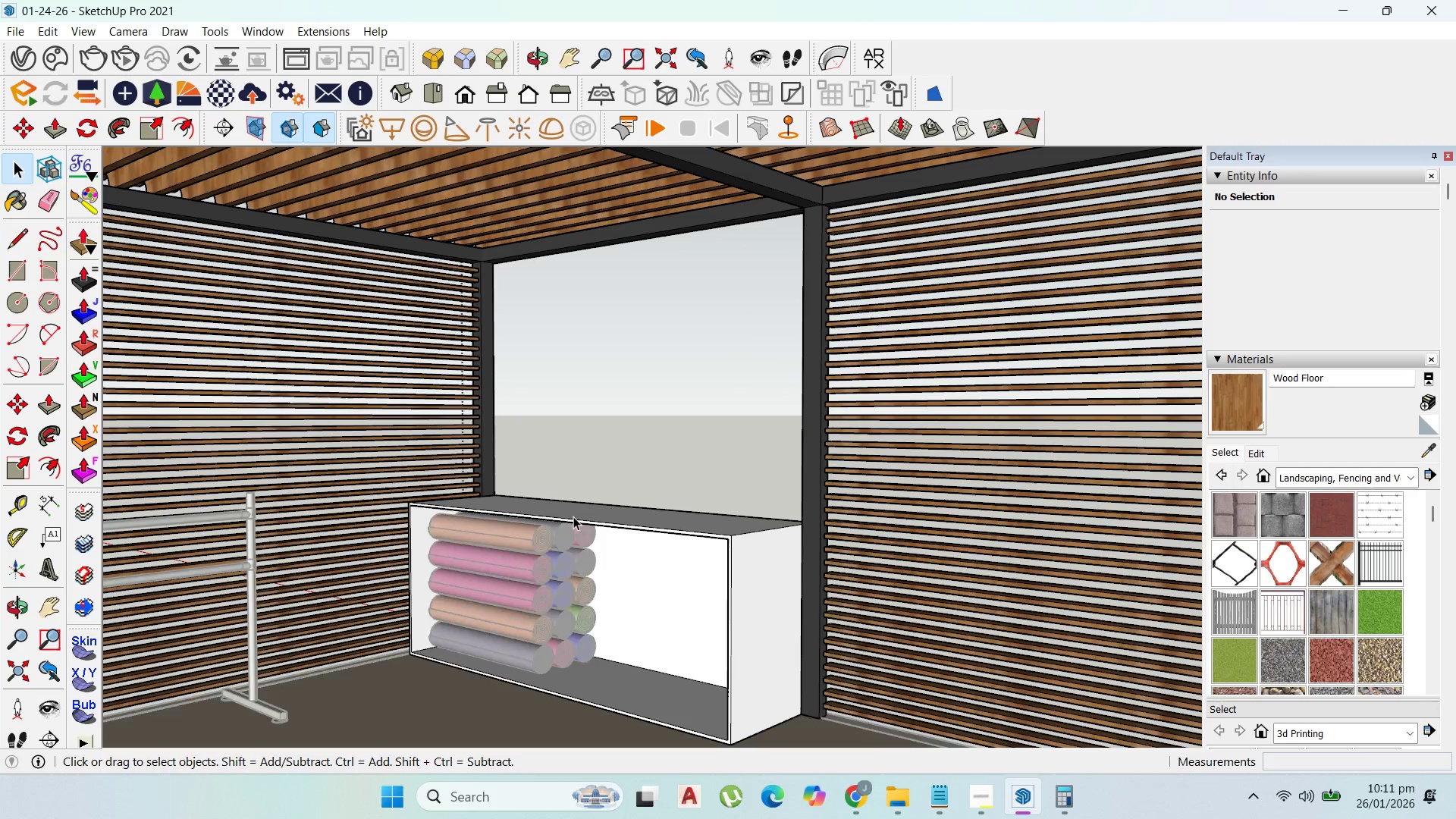 
key(Escape)
 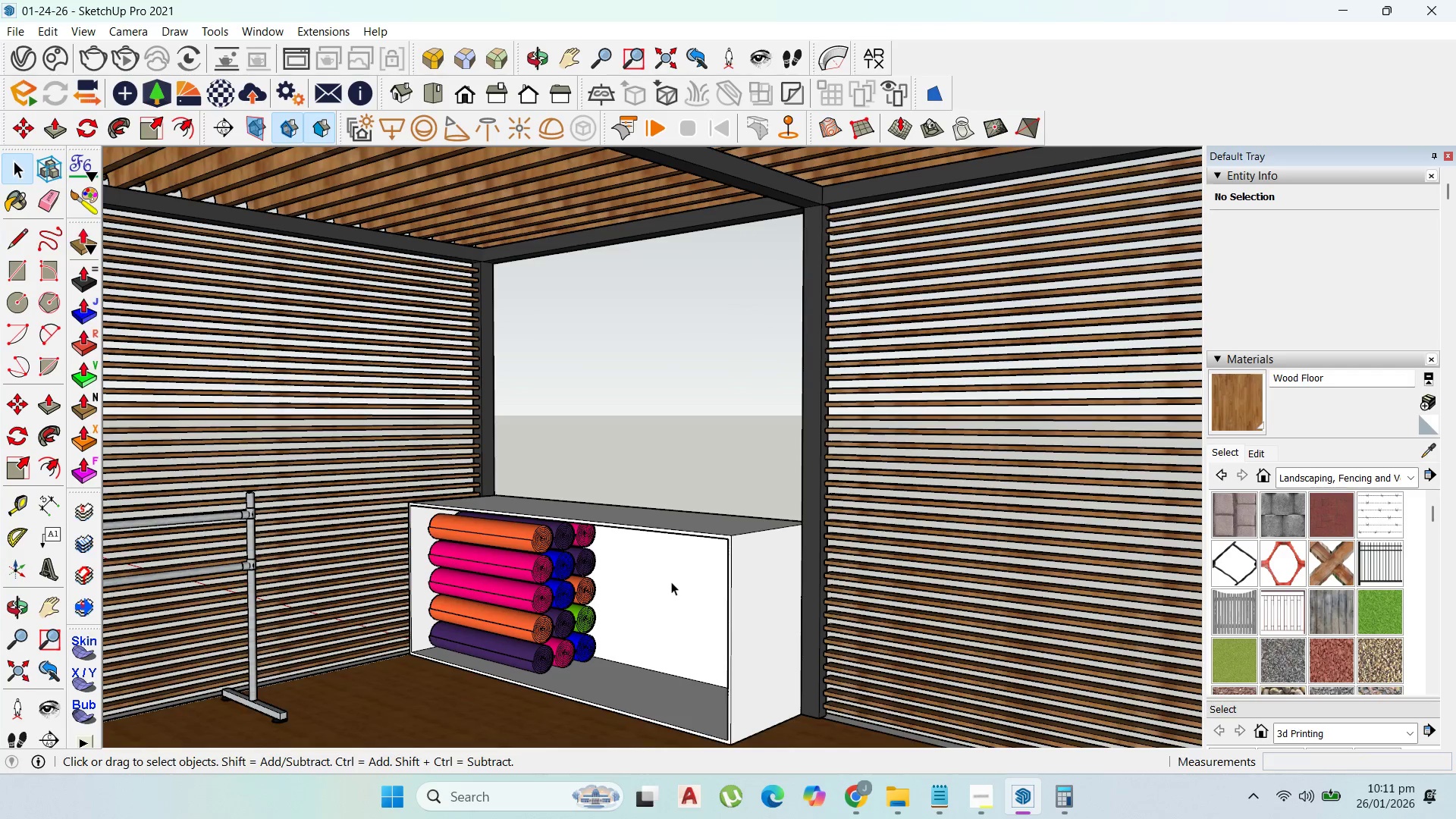 
scroll: coordinate [671, 582], scroll_direction: up, amount: 1.0
 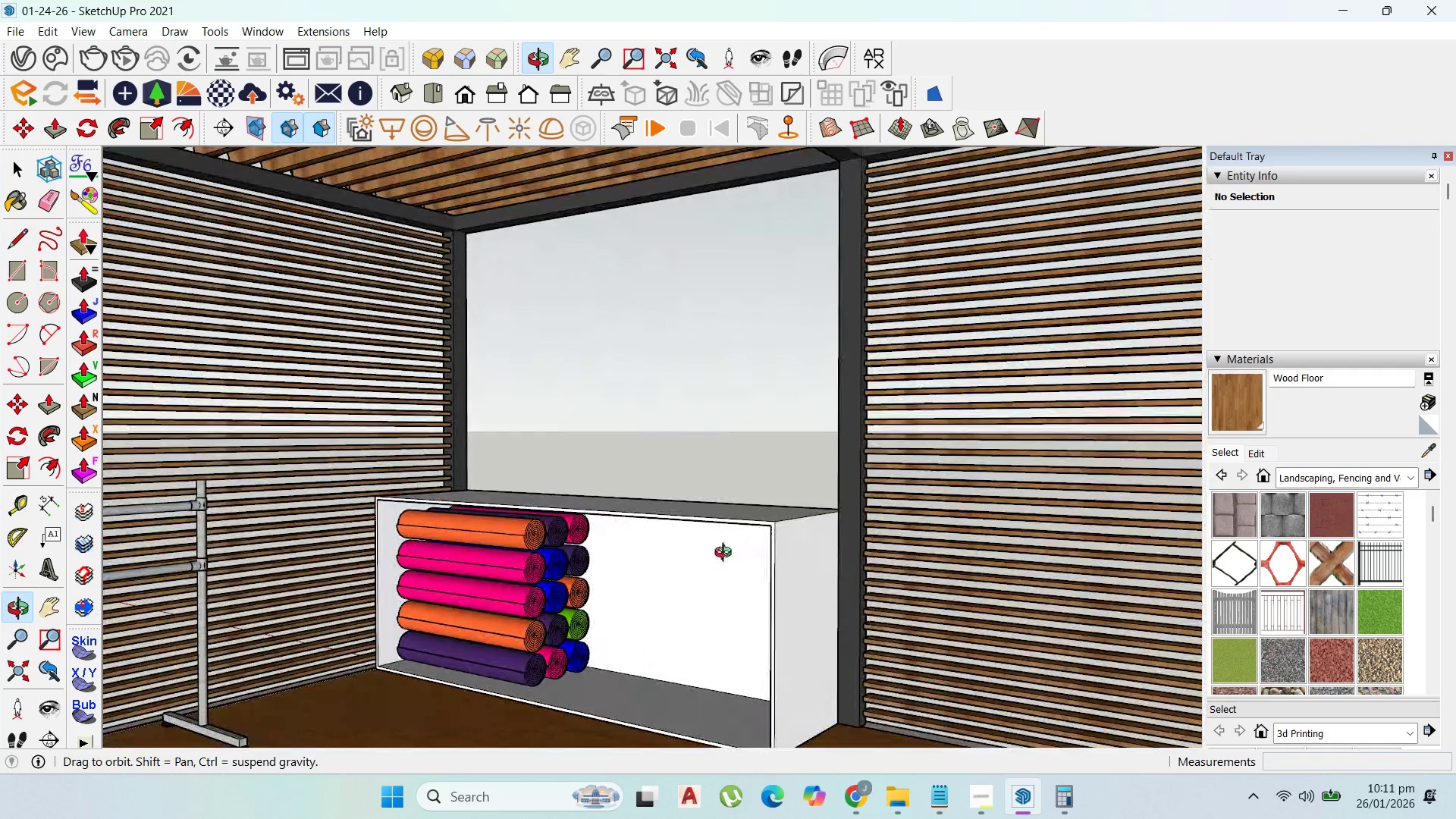 
left_click([921, 519])
 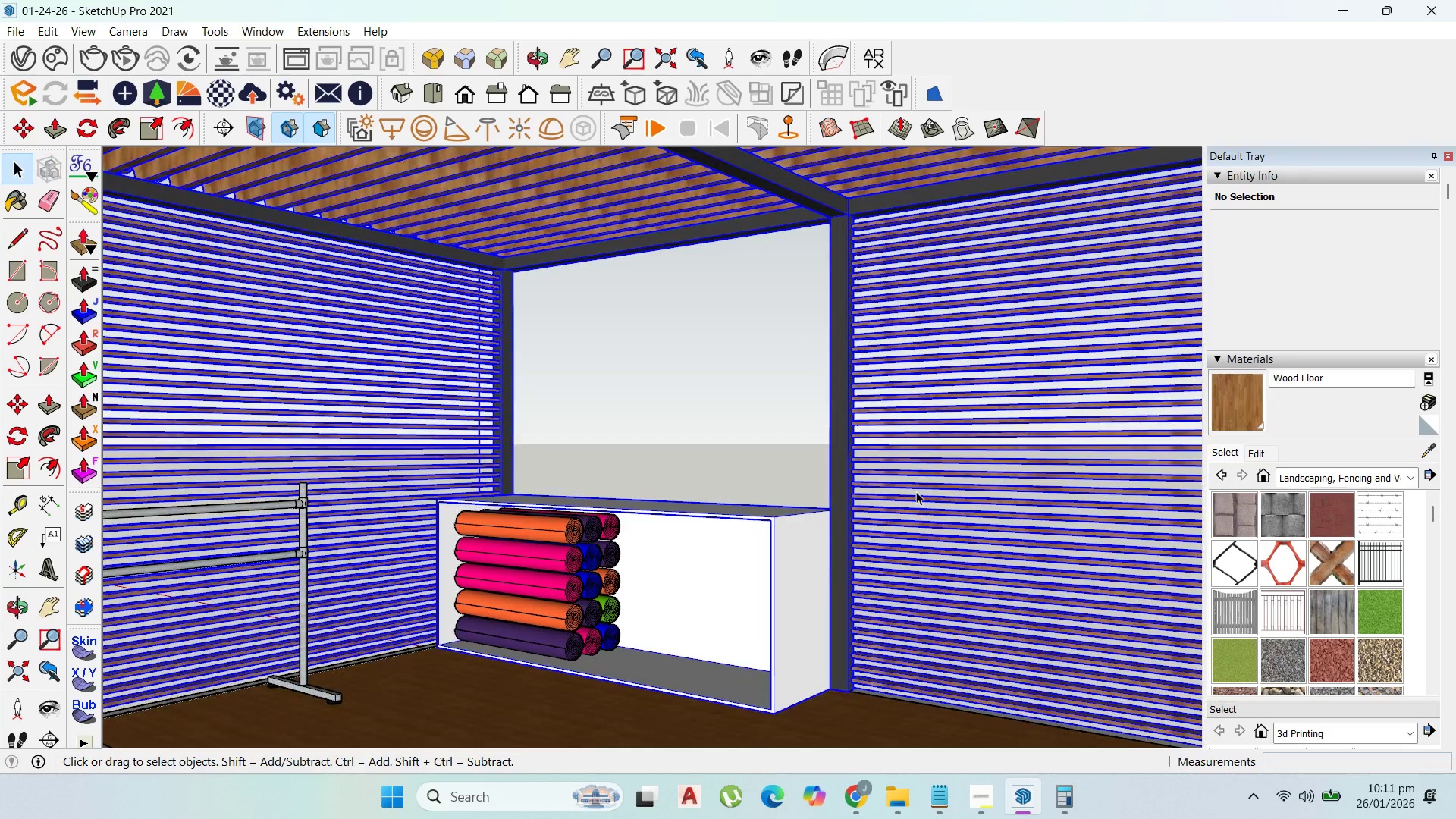 
scroll: coordinate [821, 521], scroll_direction: down, amount: 2.0
 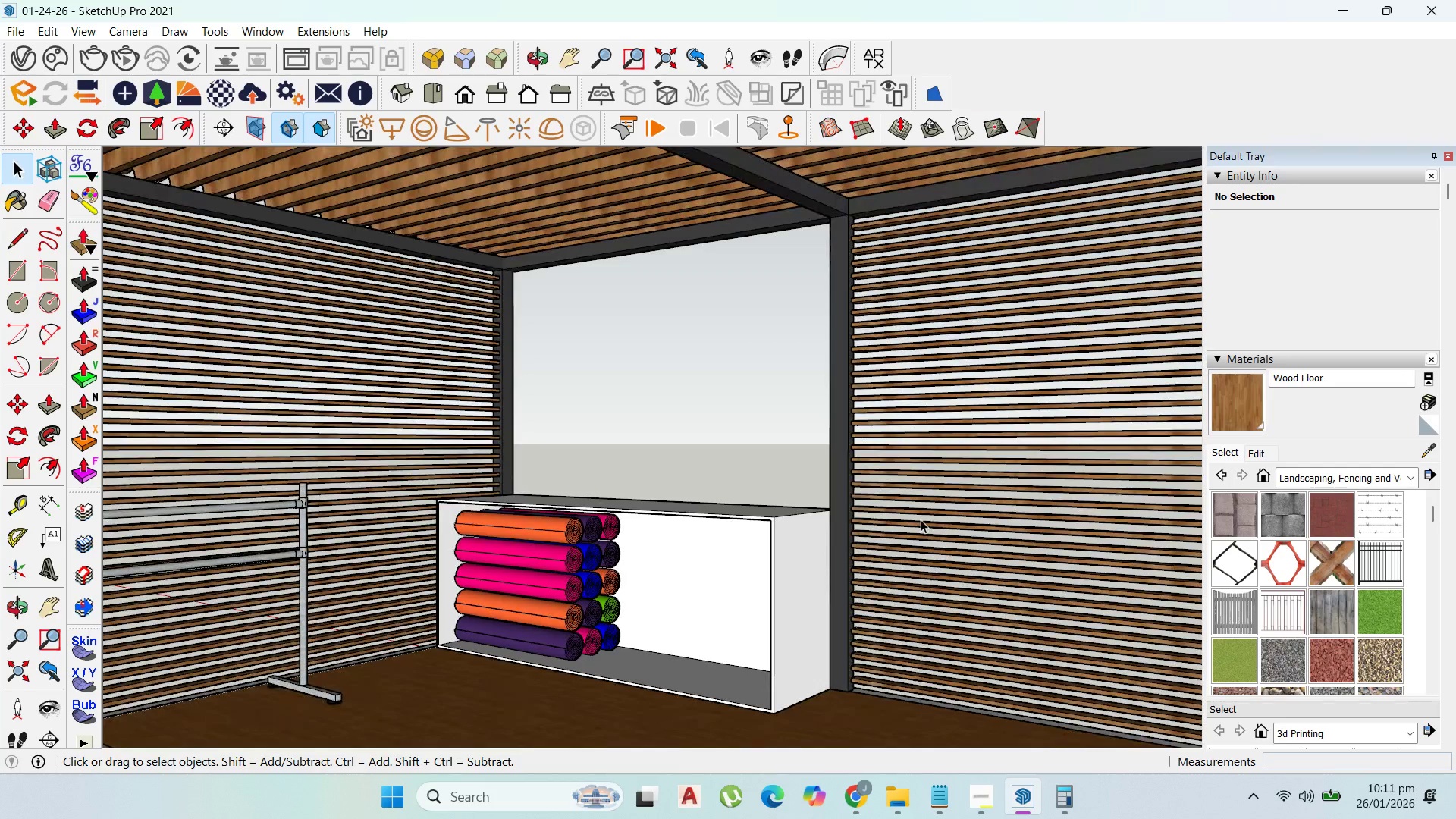 
triple_click([916, 490])
 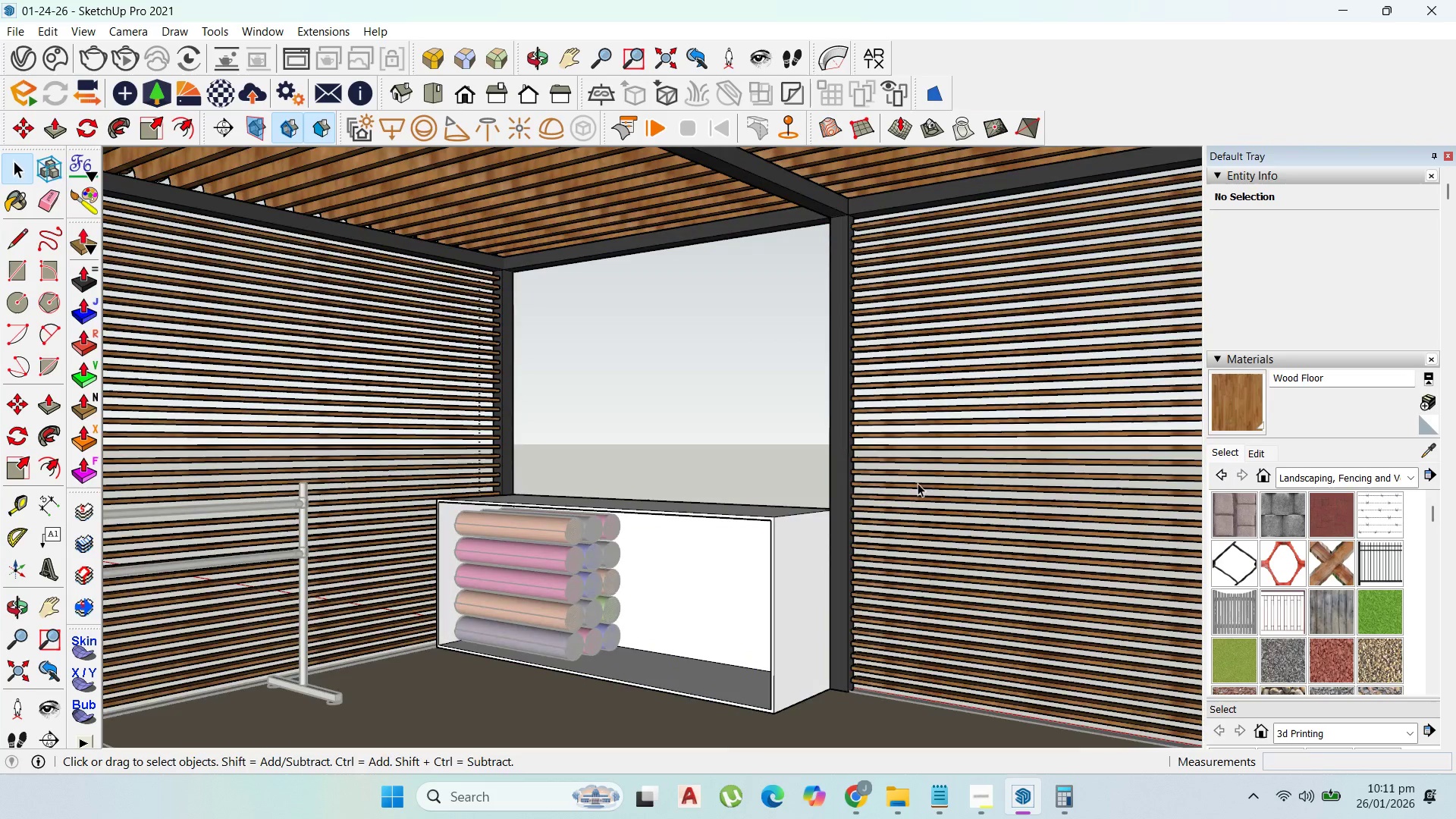 
triple_click([918, 482])
 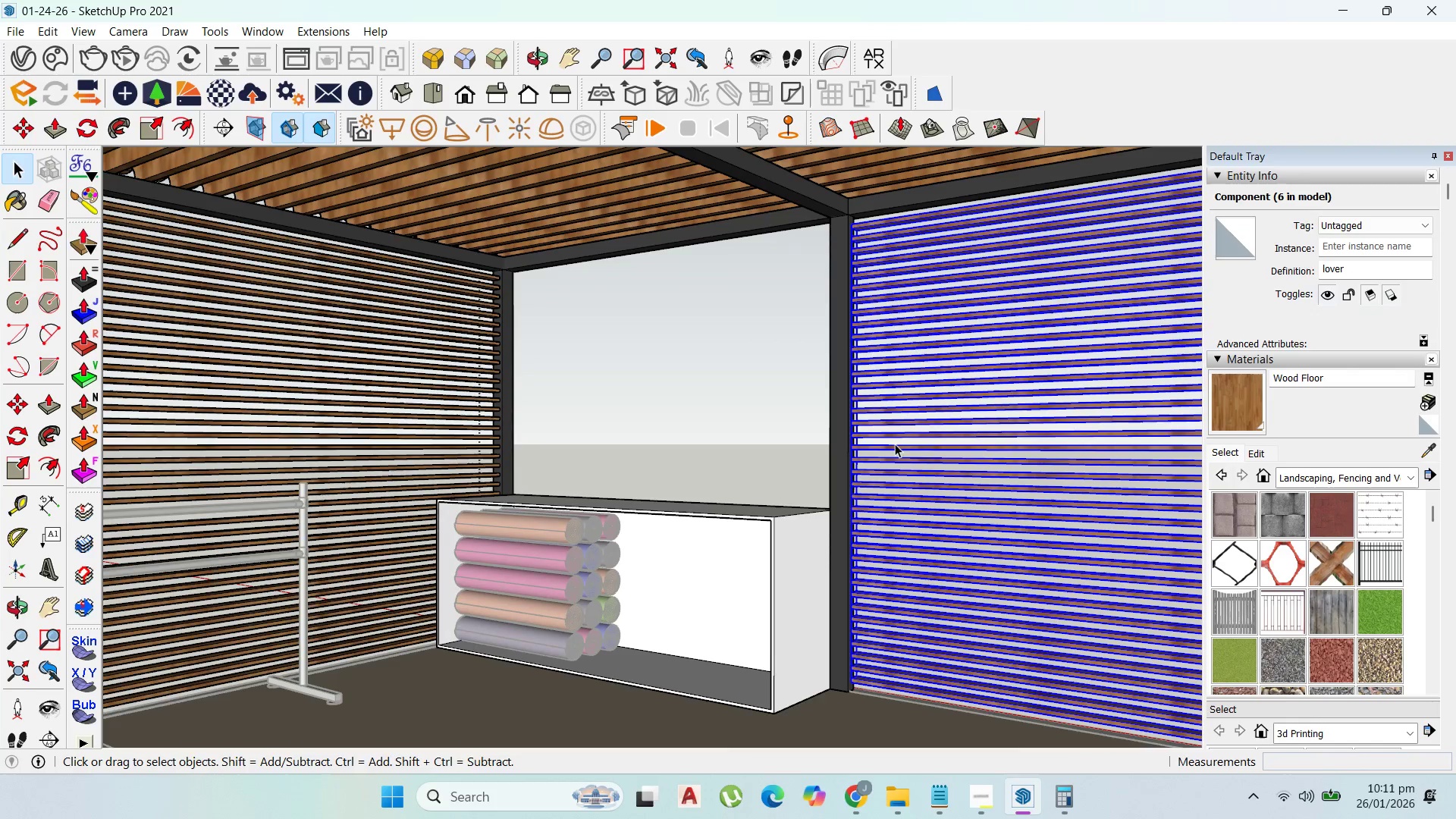 
key(M)
 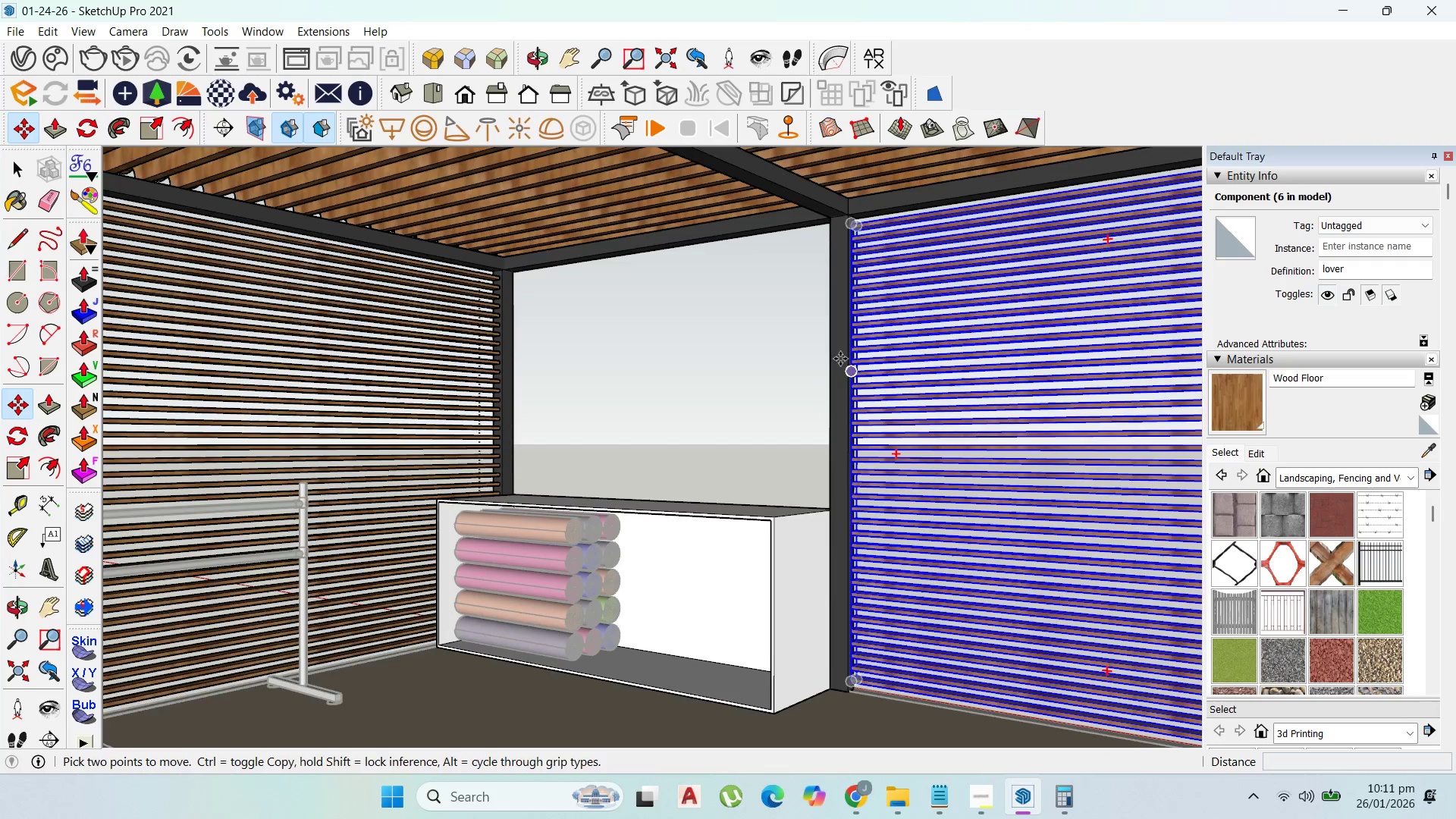 
scroll: coordinate [846, 359], scroll_direction: up, amount: 5.0
 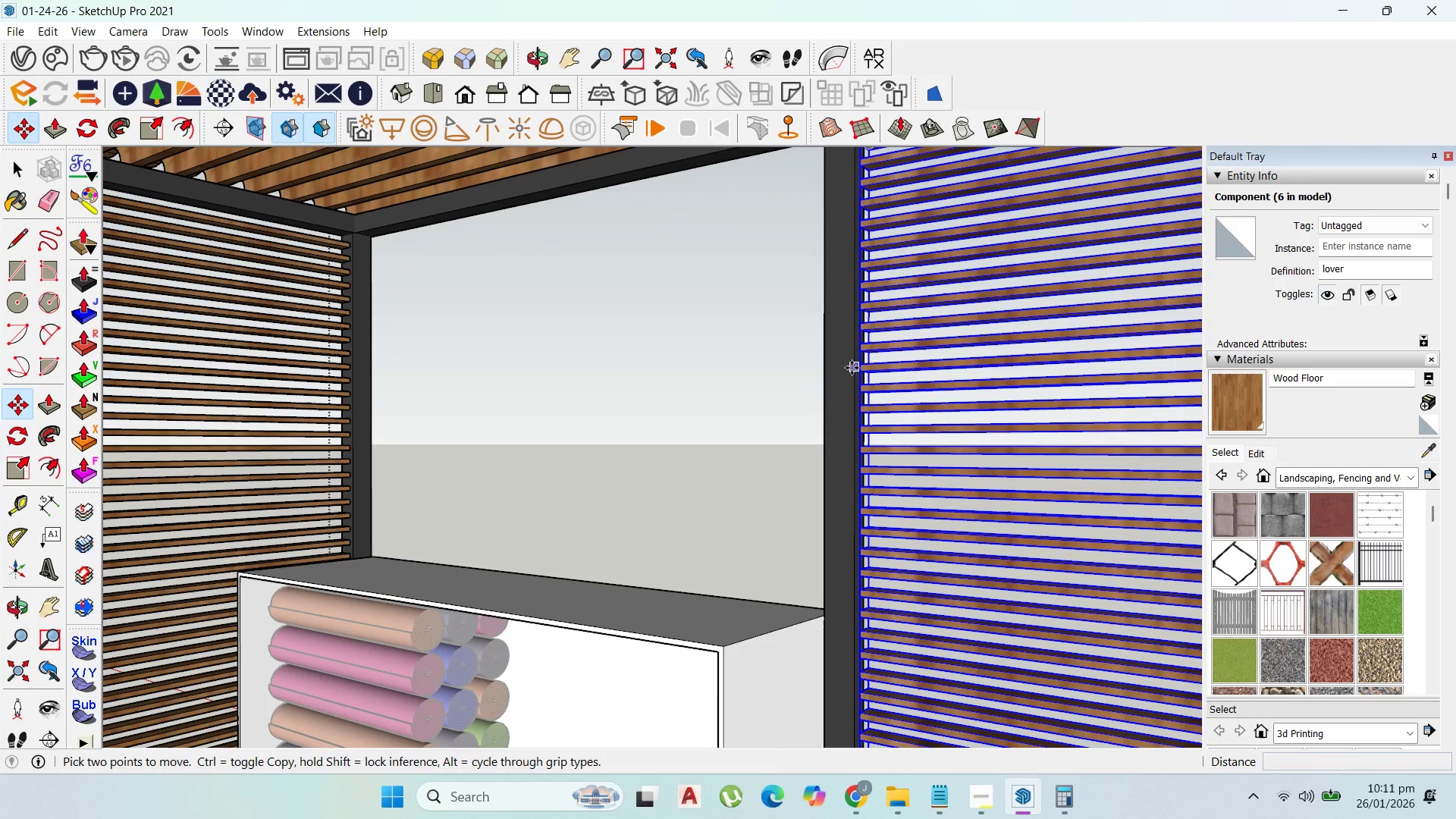 
left_click([852, 368])
 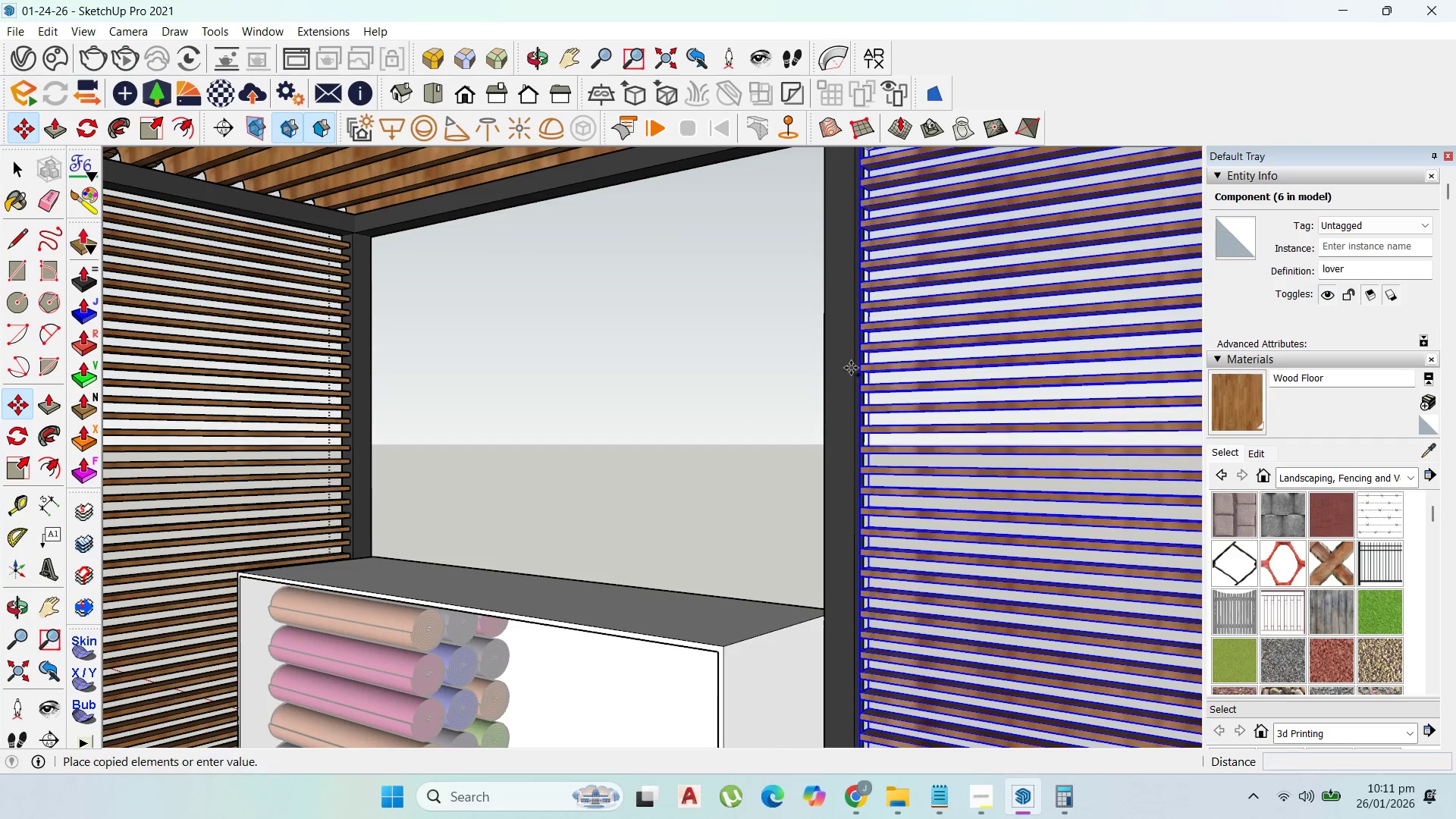 
key(Control+ControlLeft)
 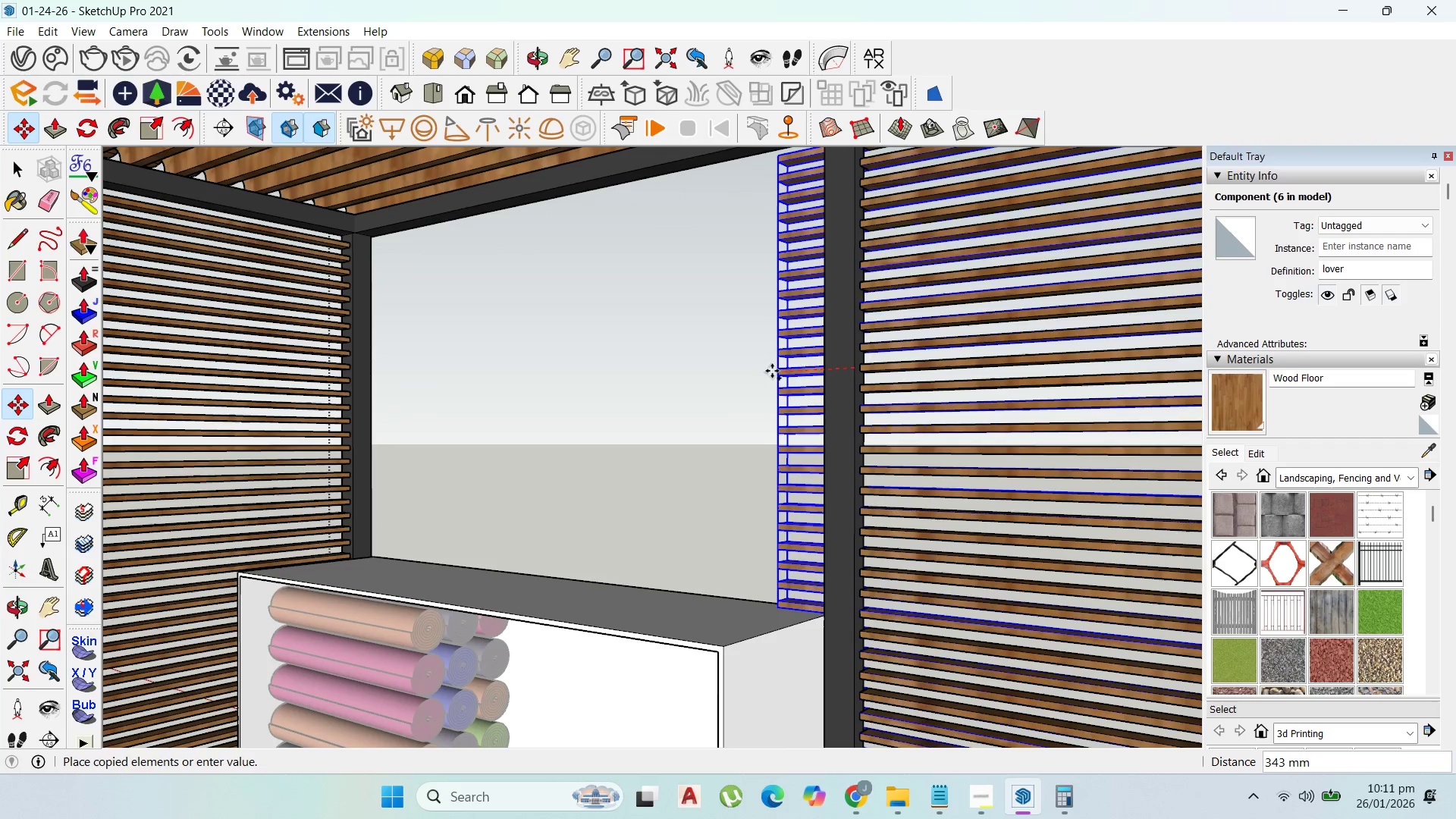 
hold_key(key=ShiftLeft, duration=1.51)
 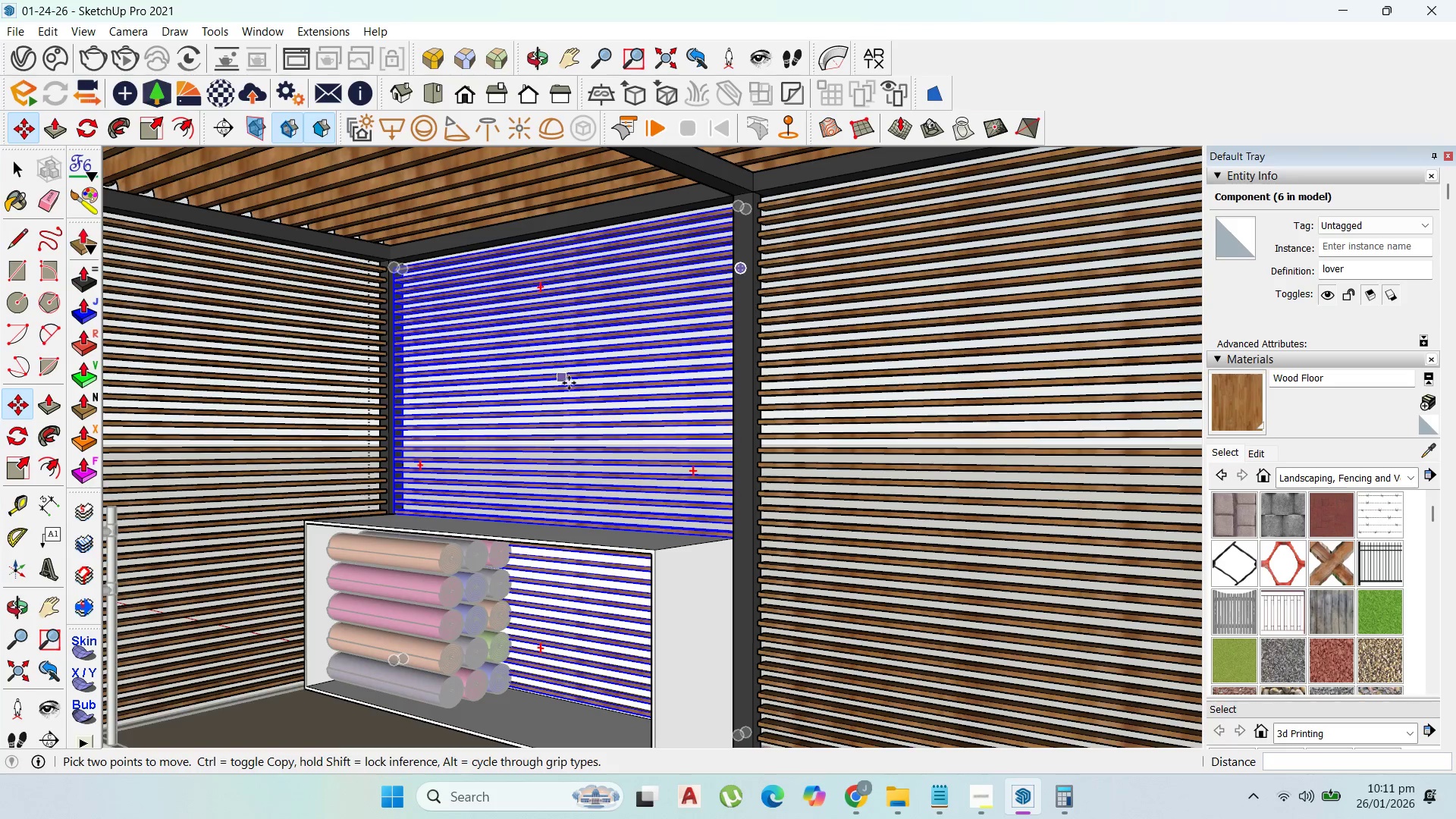 
left_click([358, 339])
 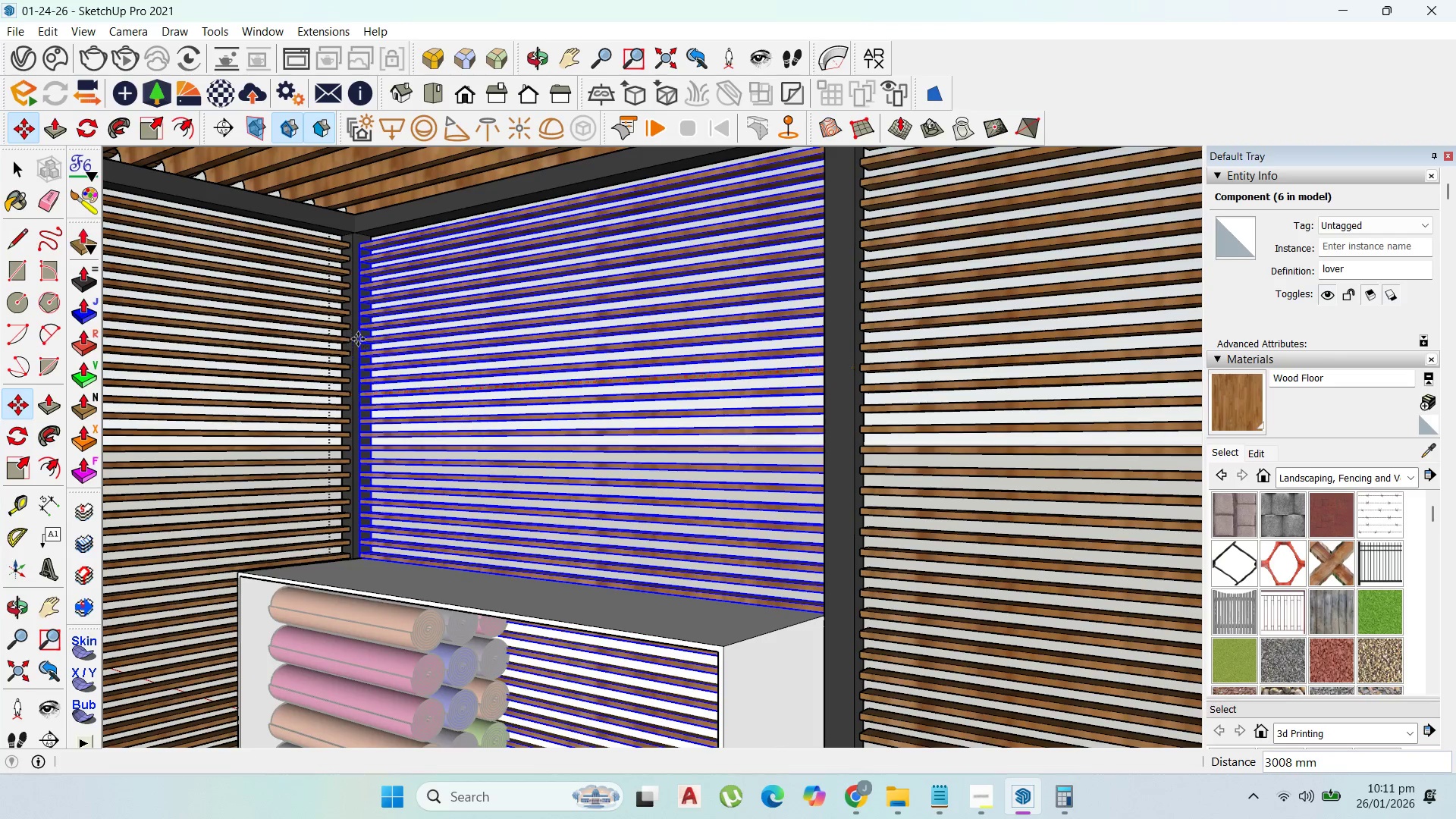 
key(Shift+ShiftLeft)
 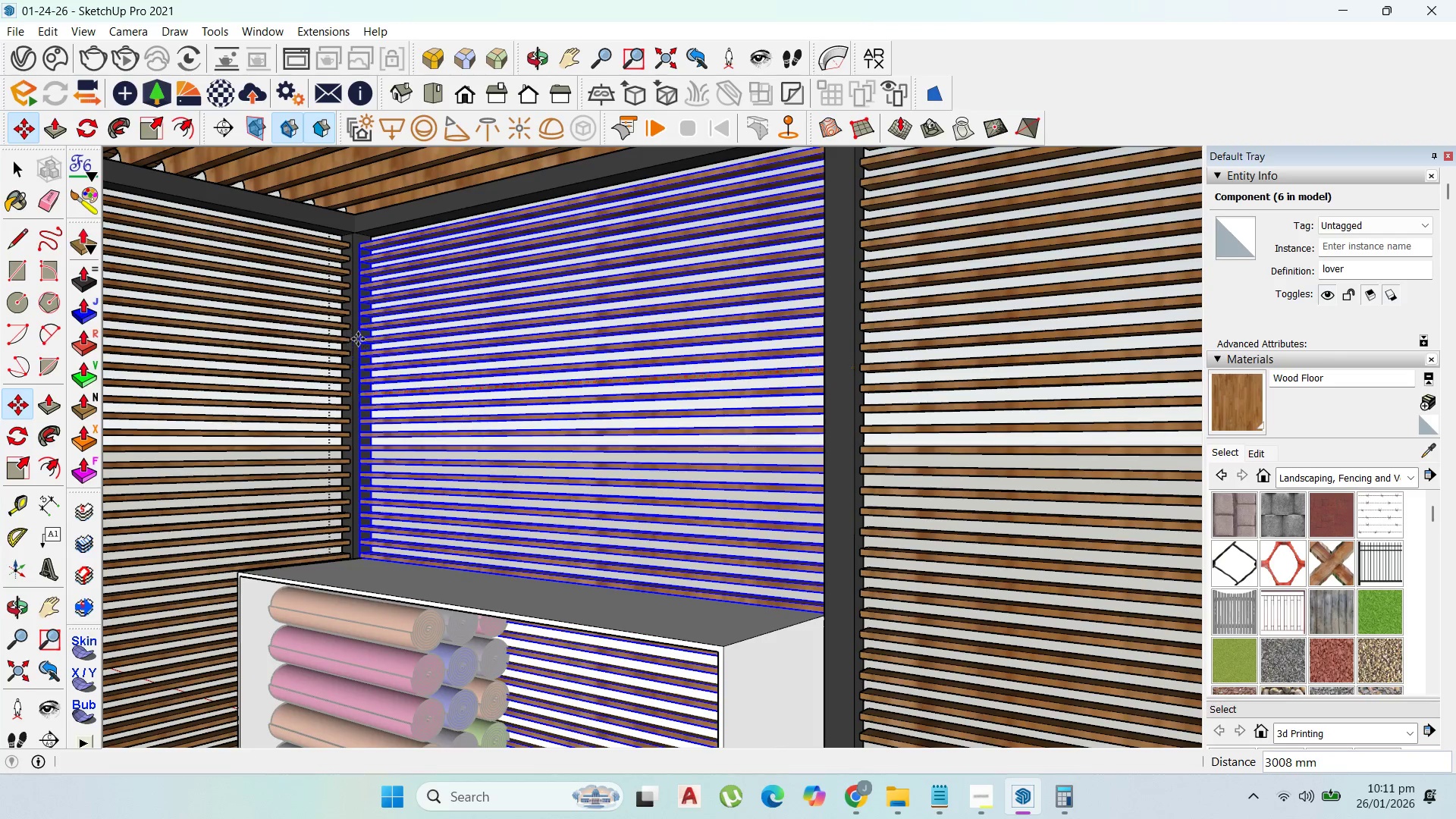 
key(Shift+ShiftLeft)
 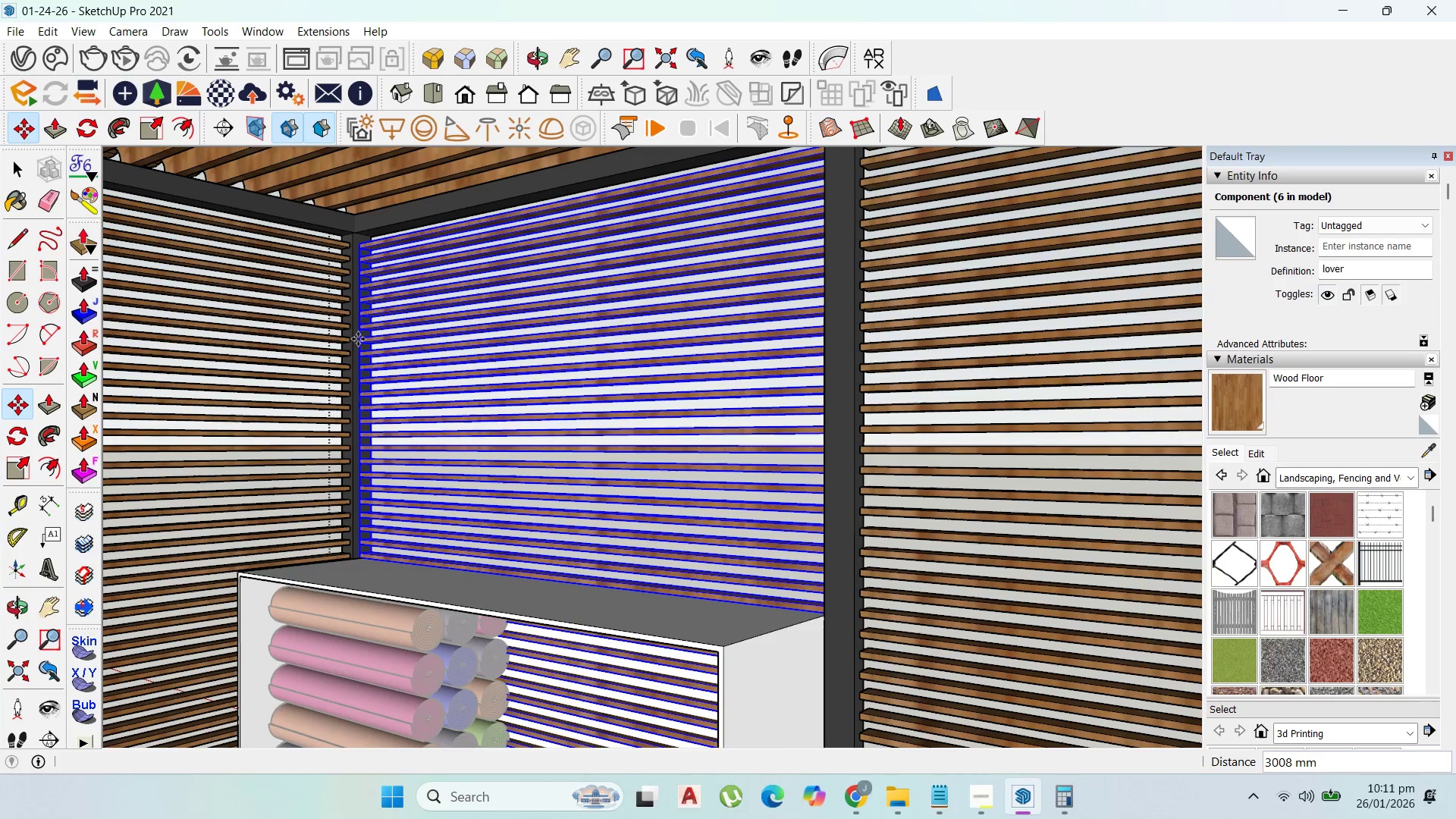 
key(Shift+ShiftLeft)
 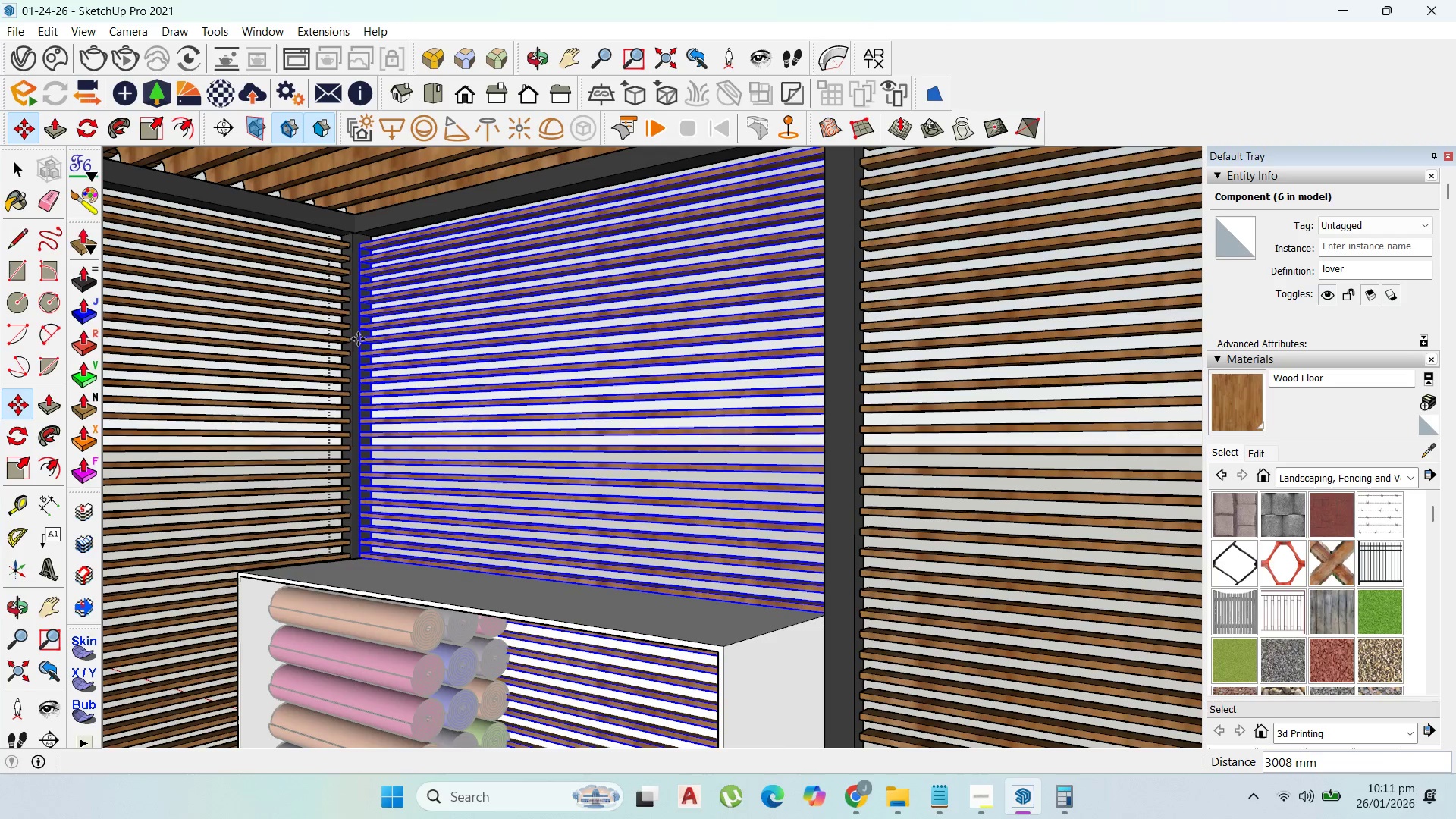 
key(Shift+ShiftLeft)
 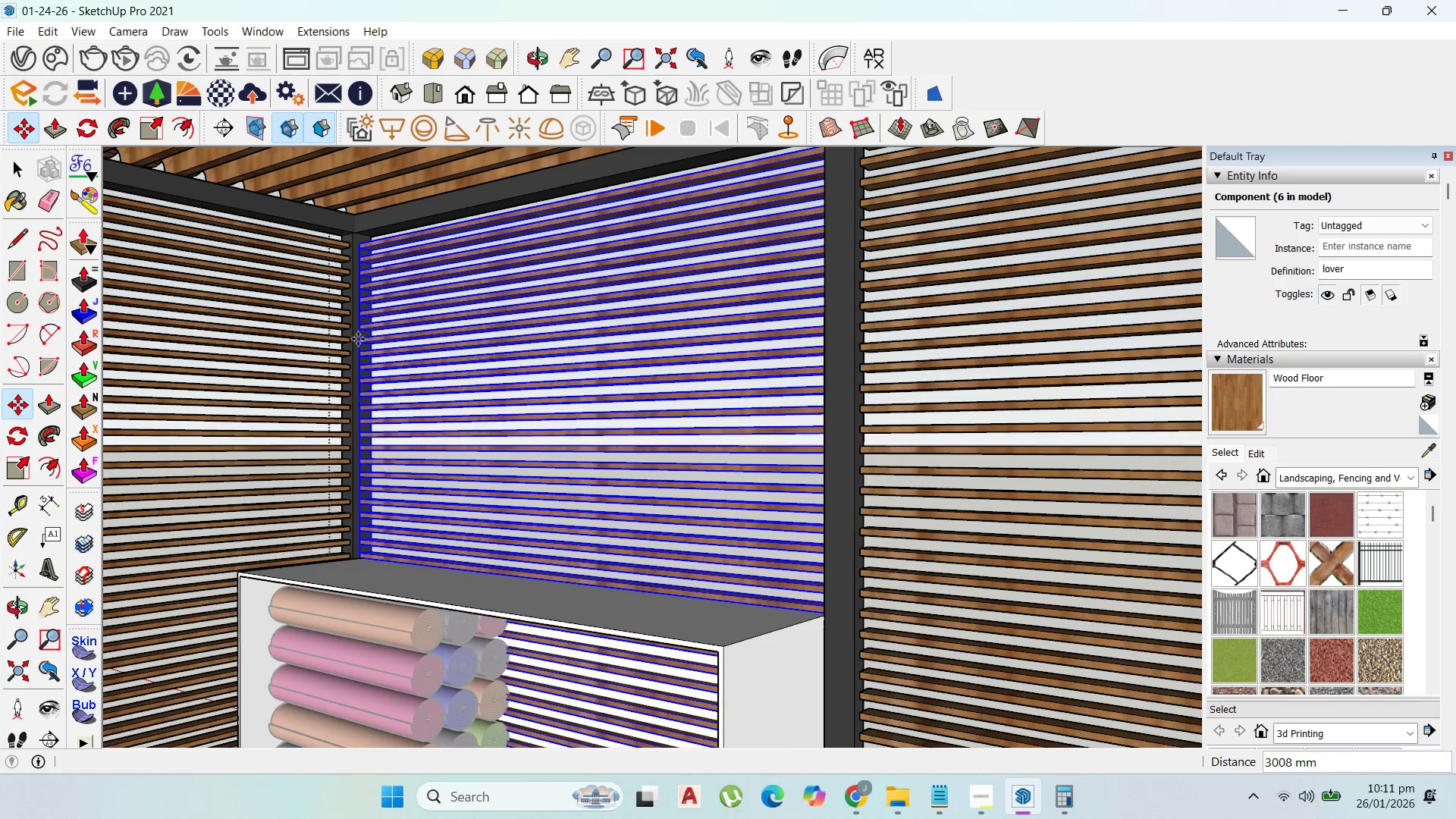 
key(Shift+ShiftLeft)
 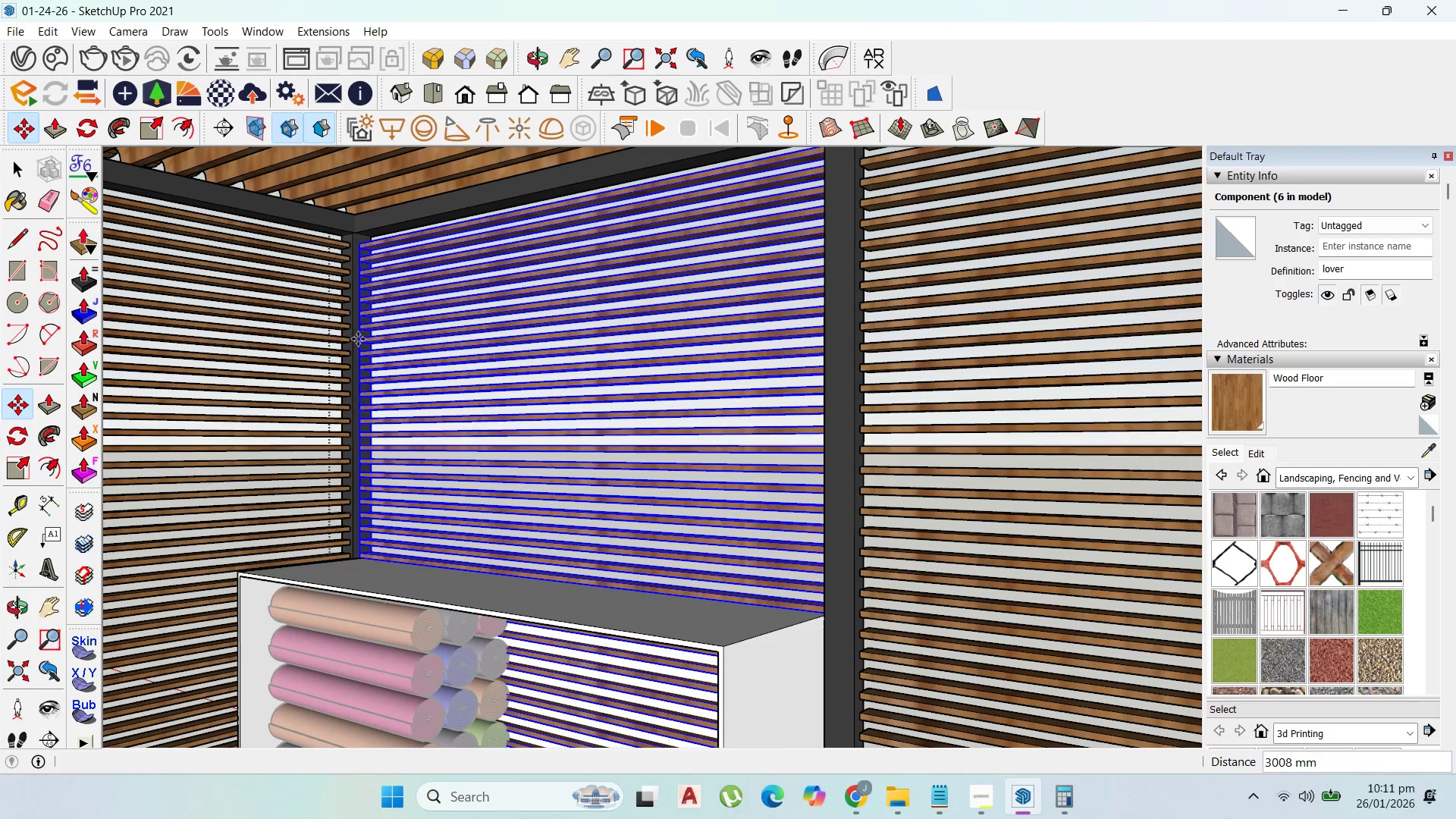 
key(Shift+ShiftLeft)
 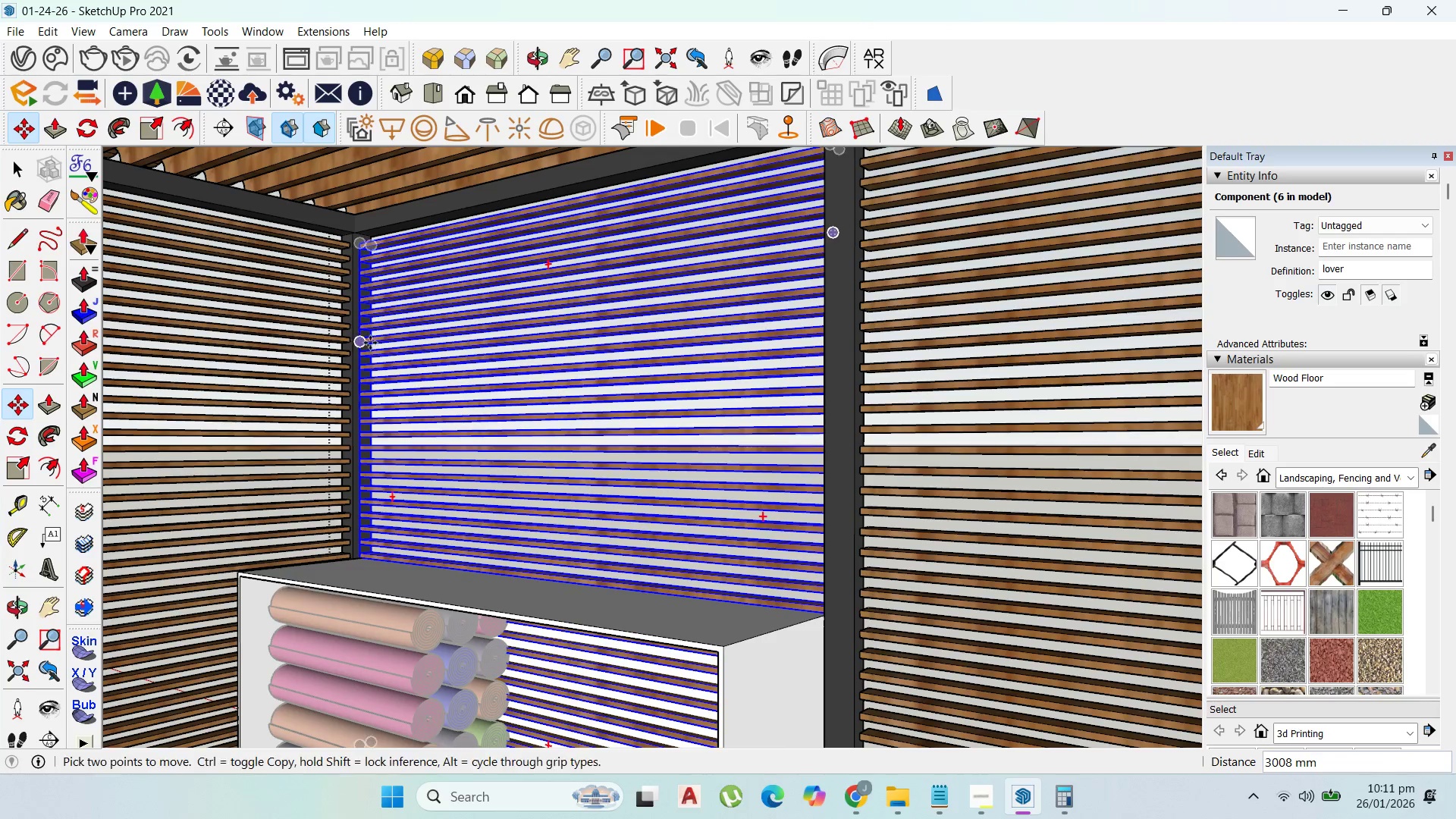 
key(Shift+ShiftLeft)
 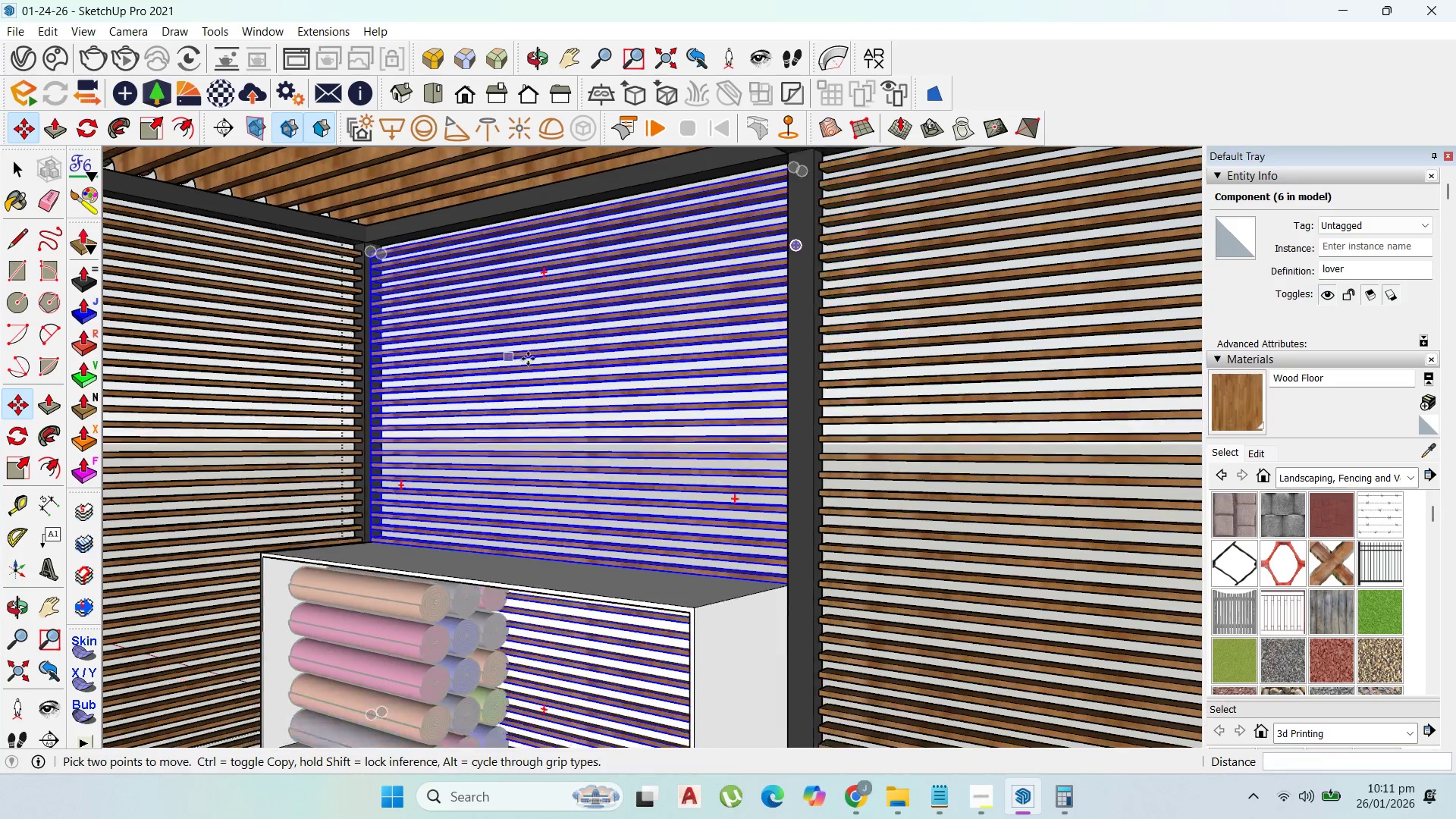 
scroll: coordinate [531, 359], scroll_direction: down, amount: 3.0
 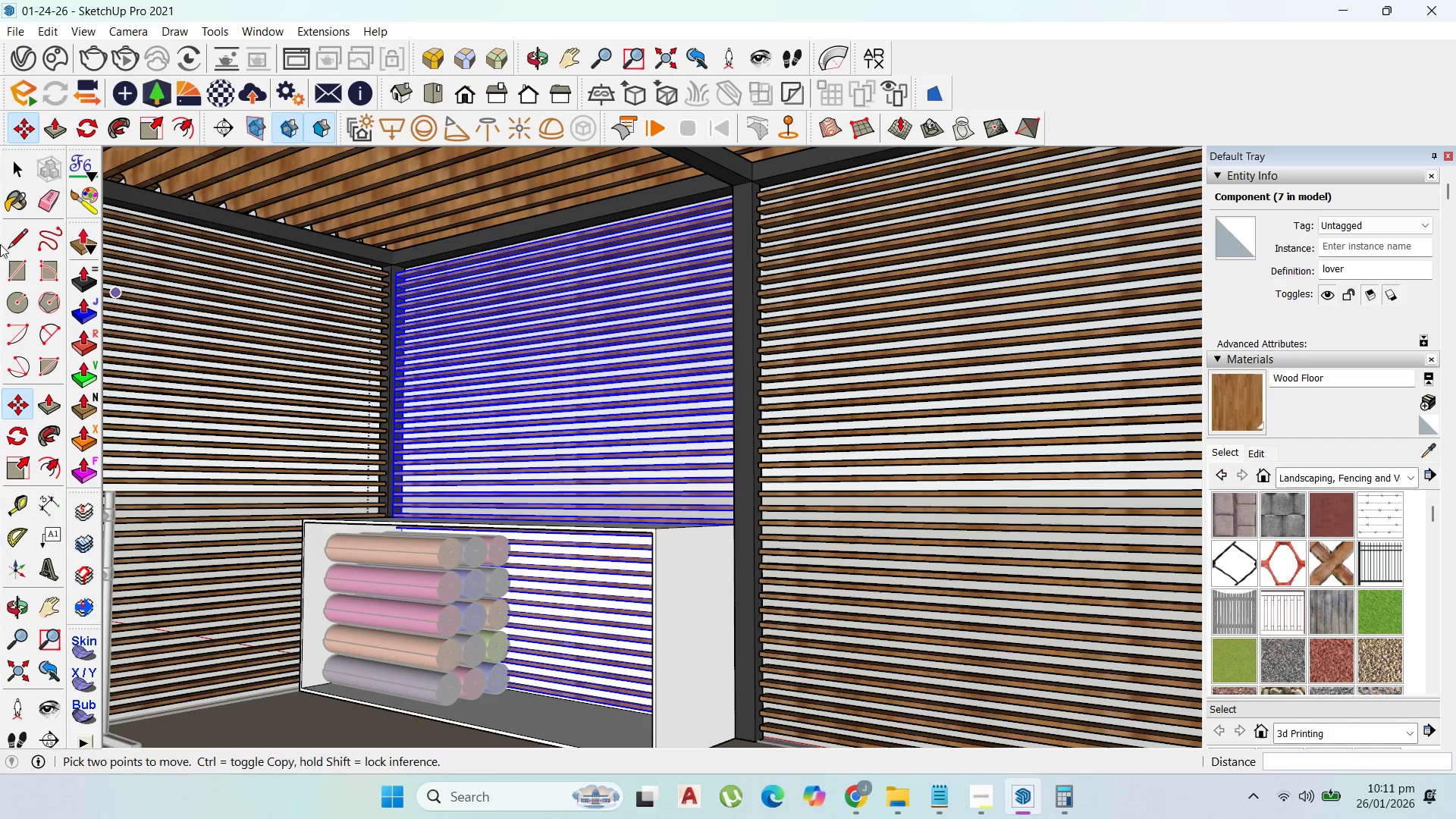 
left_click([23, 165])
 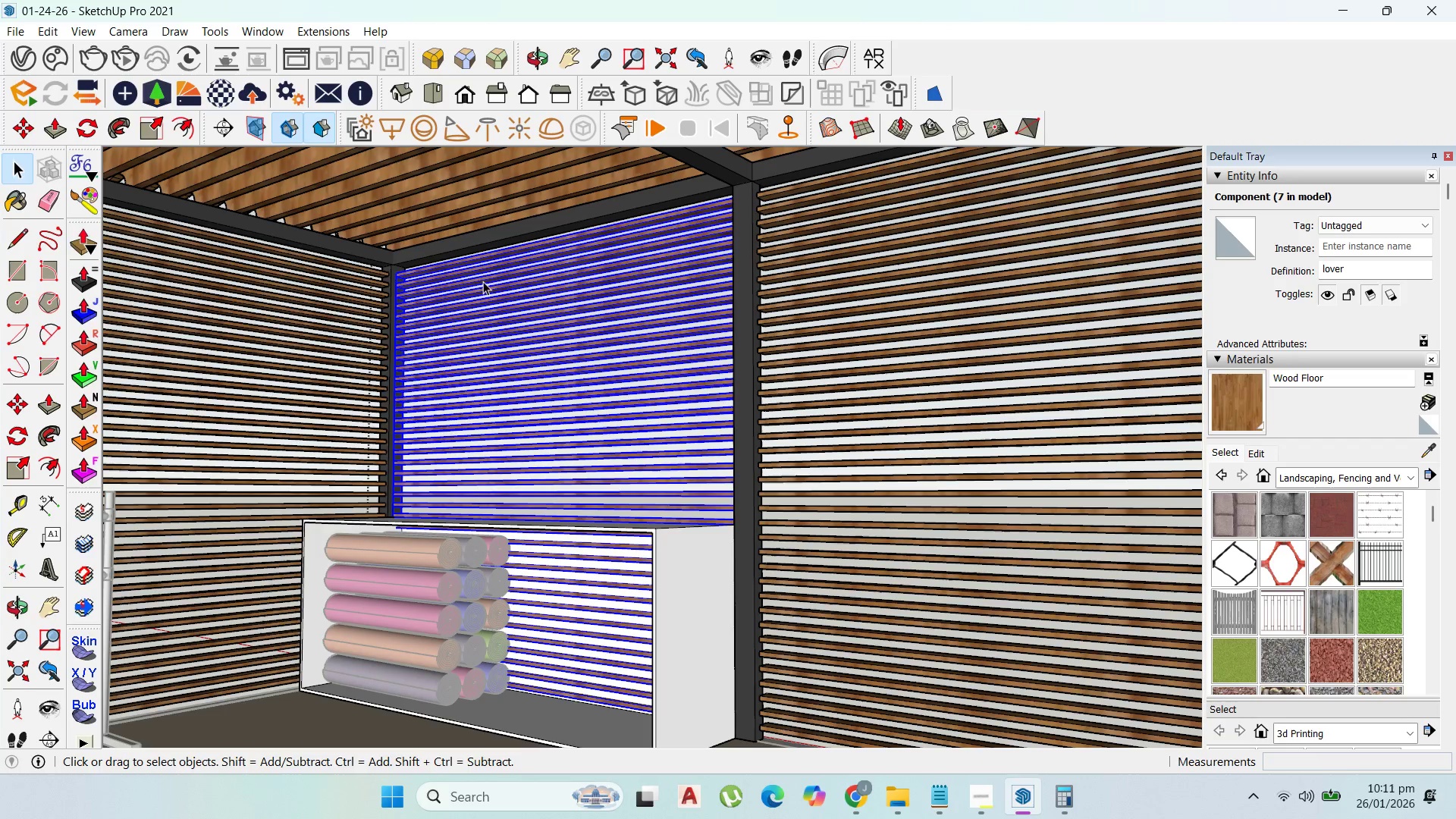 
right_click([526, 316])
 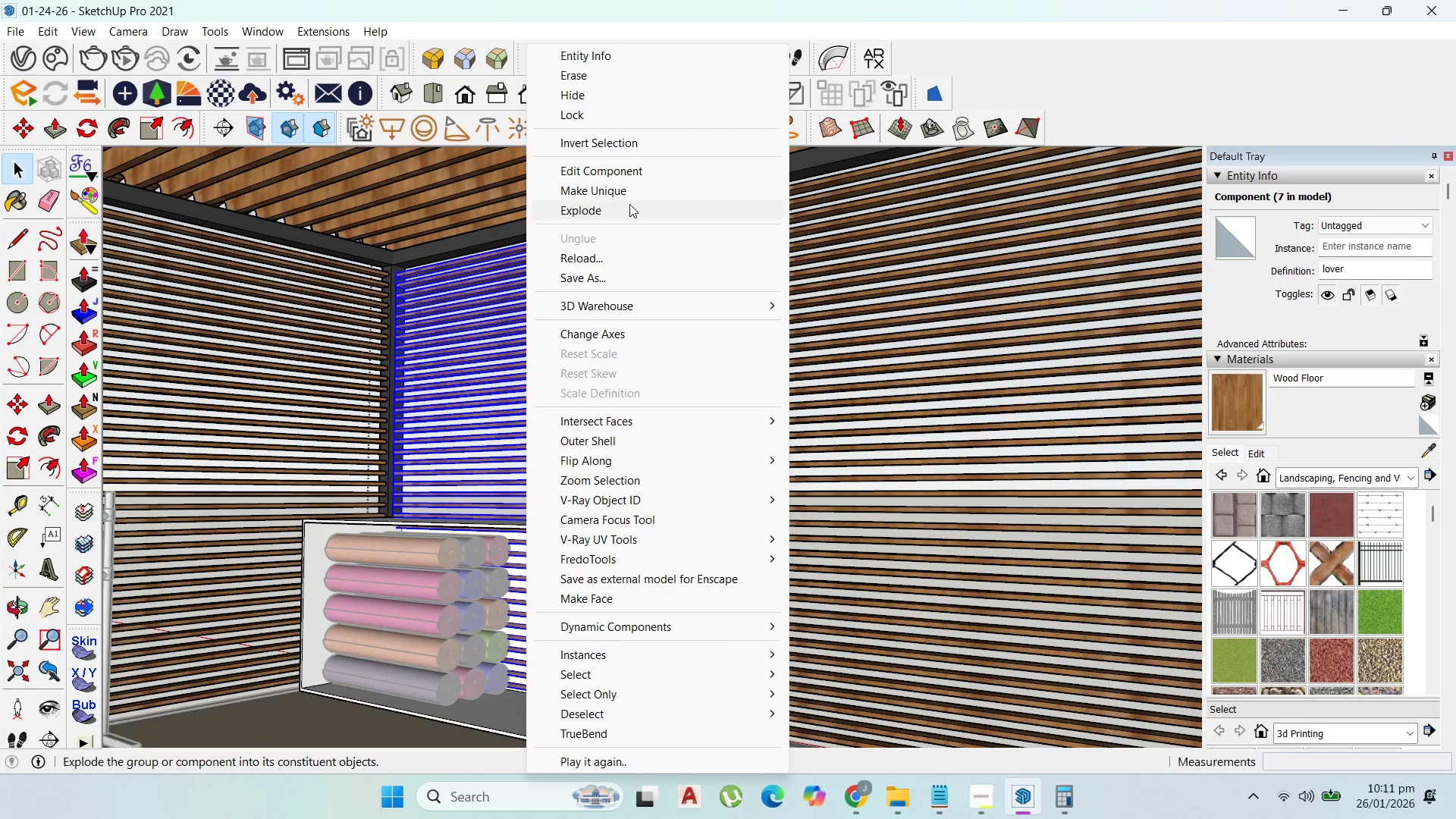 
left_click([643, 195])
 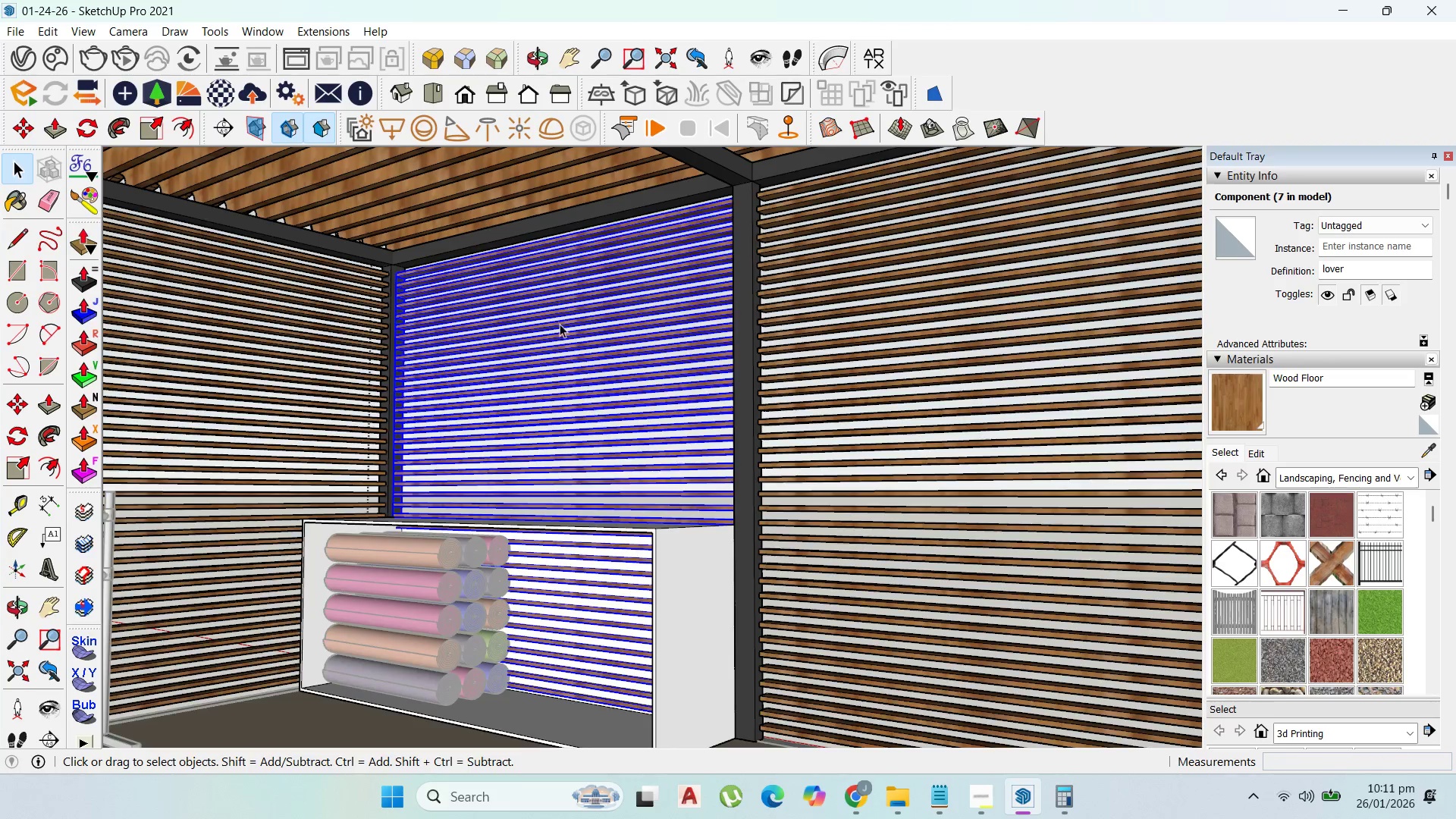 
double_click([564, 356])
 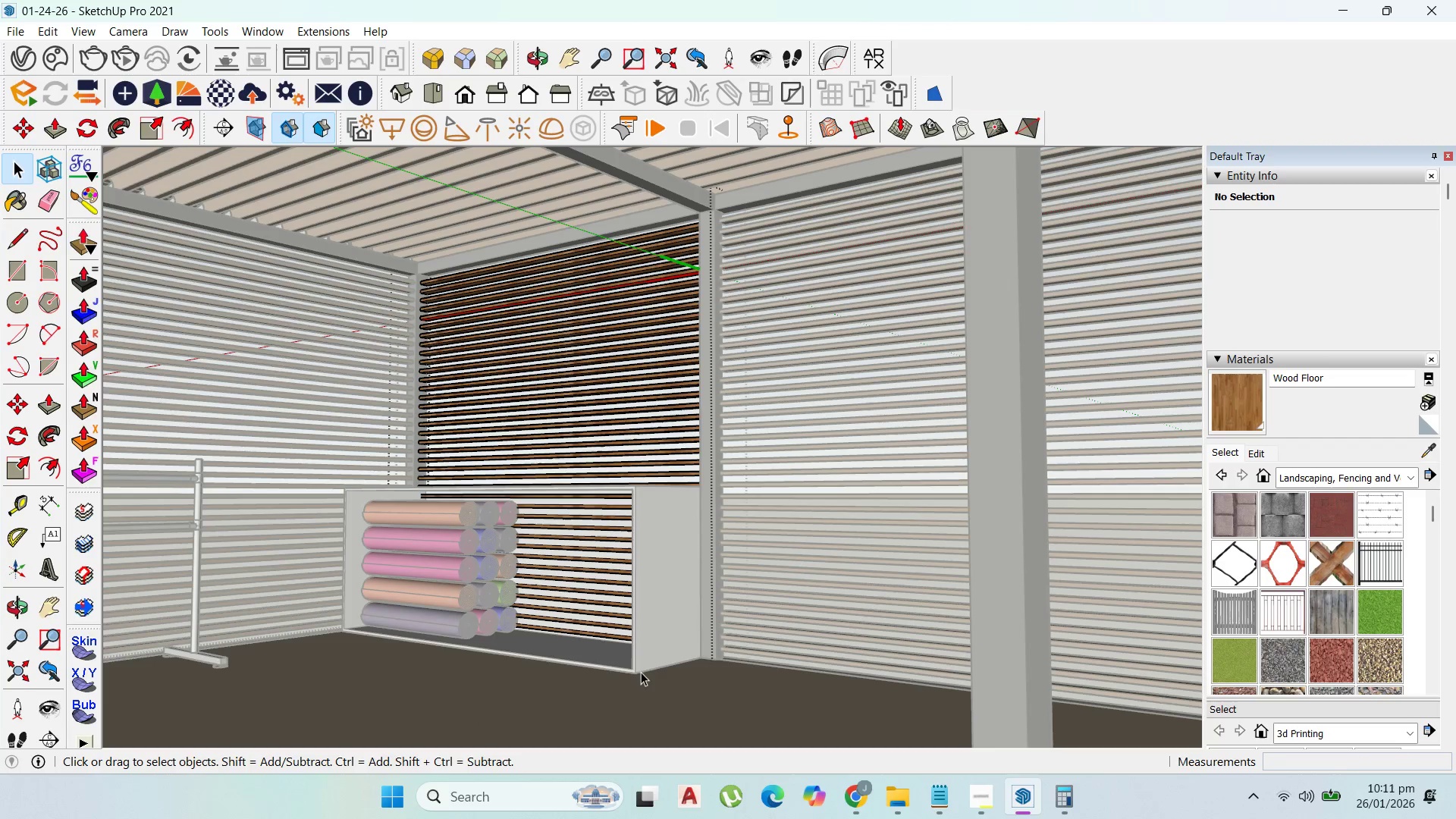 
scroll: coordinate [560, 331], scroll_direction: down, amount: 2.0
 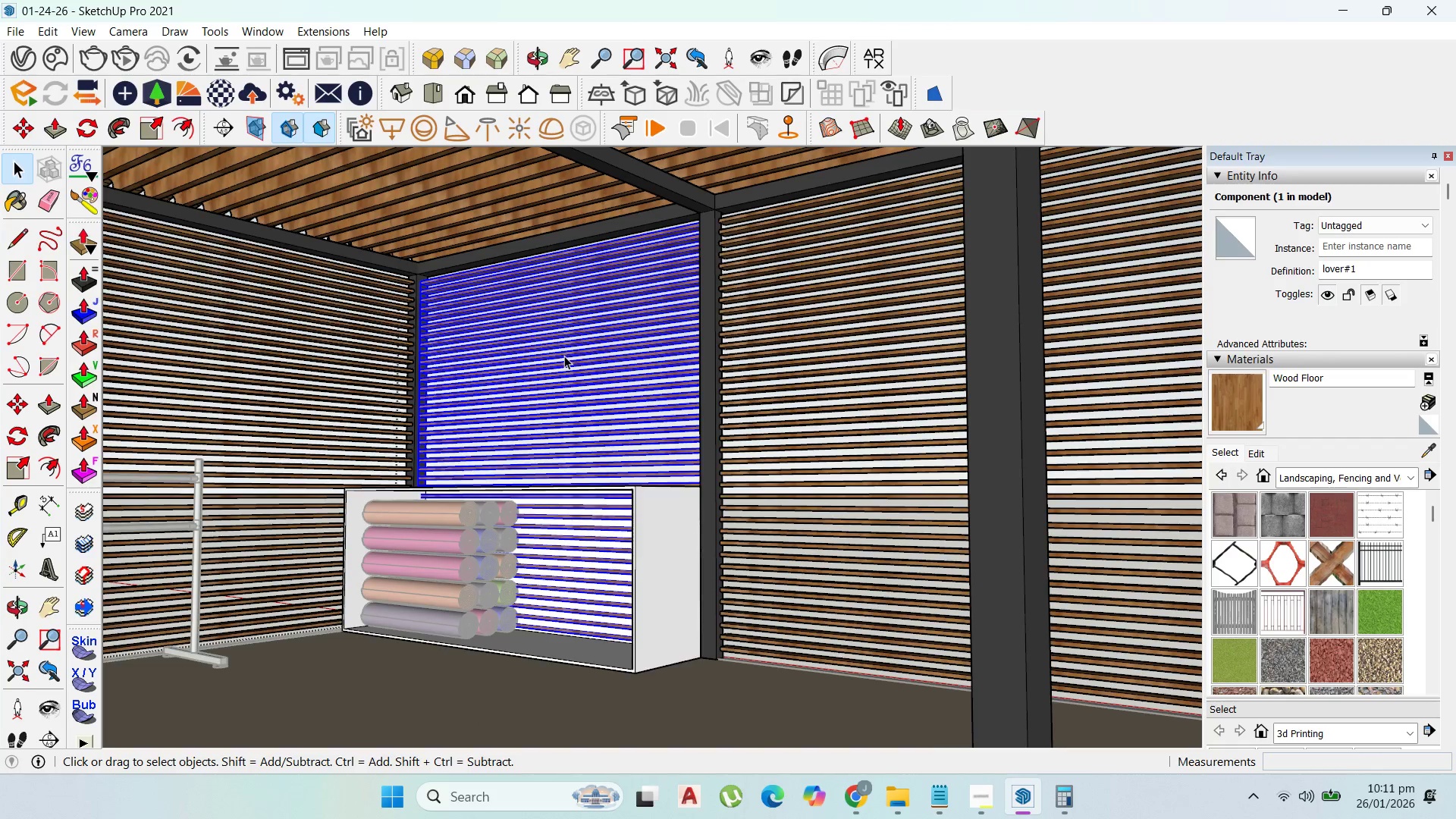 
left_click_drag(start_coordinate=[639, 692], to_coordinate=[544, 495])
 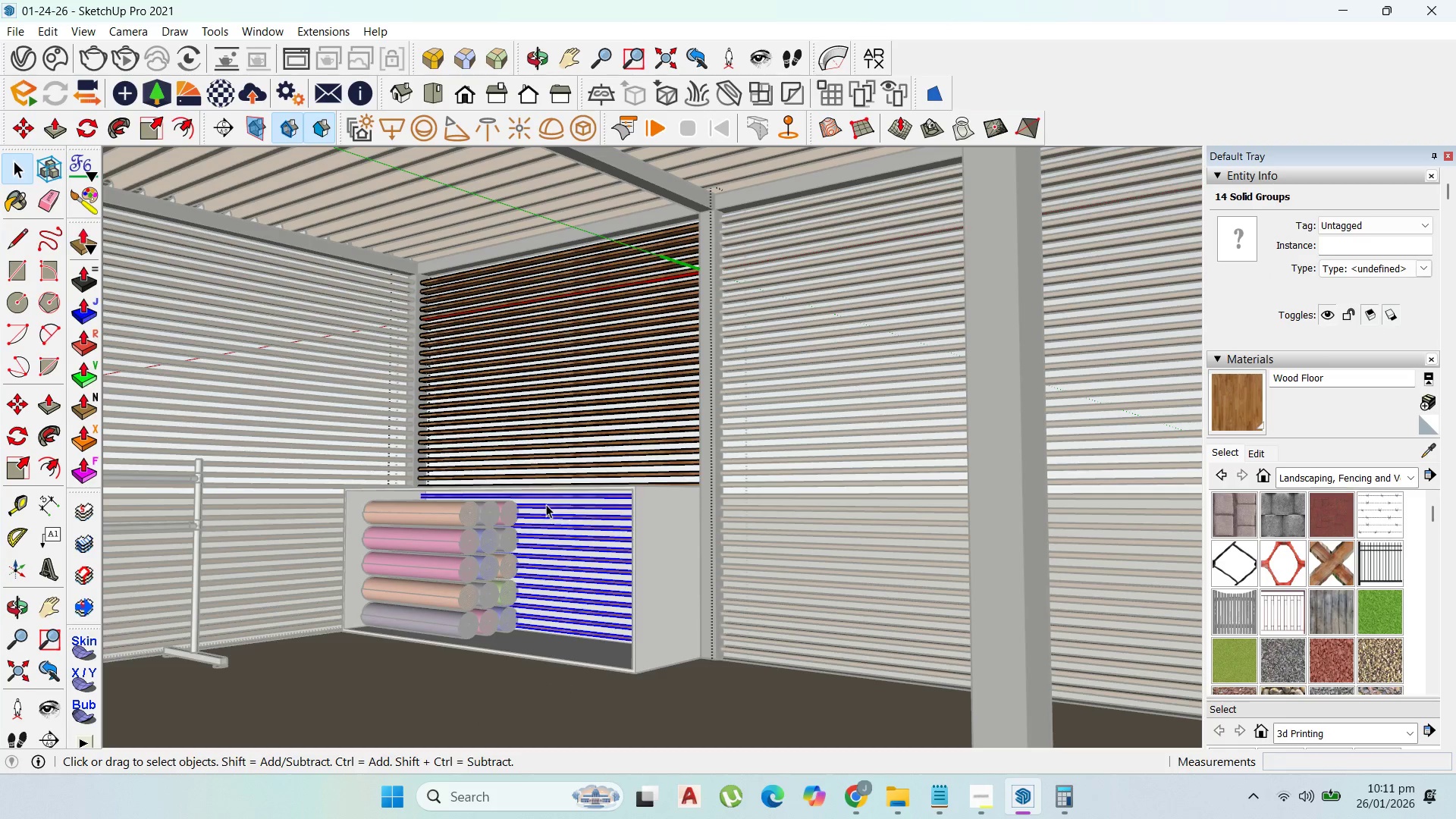 
key(Delete)
 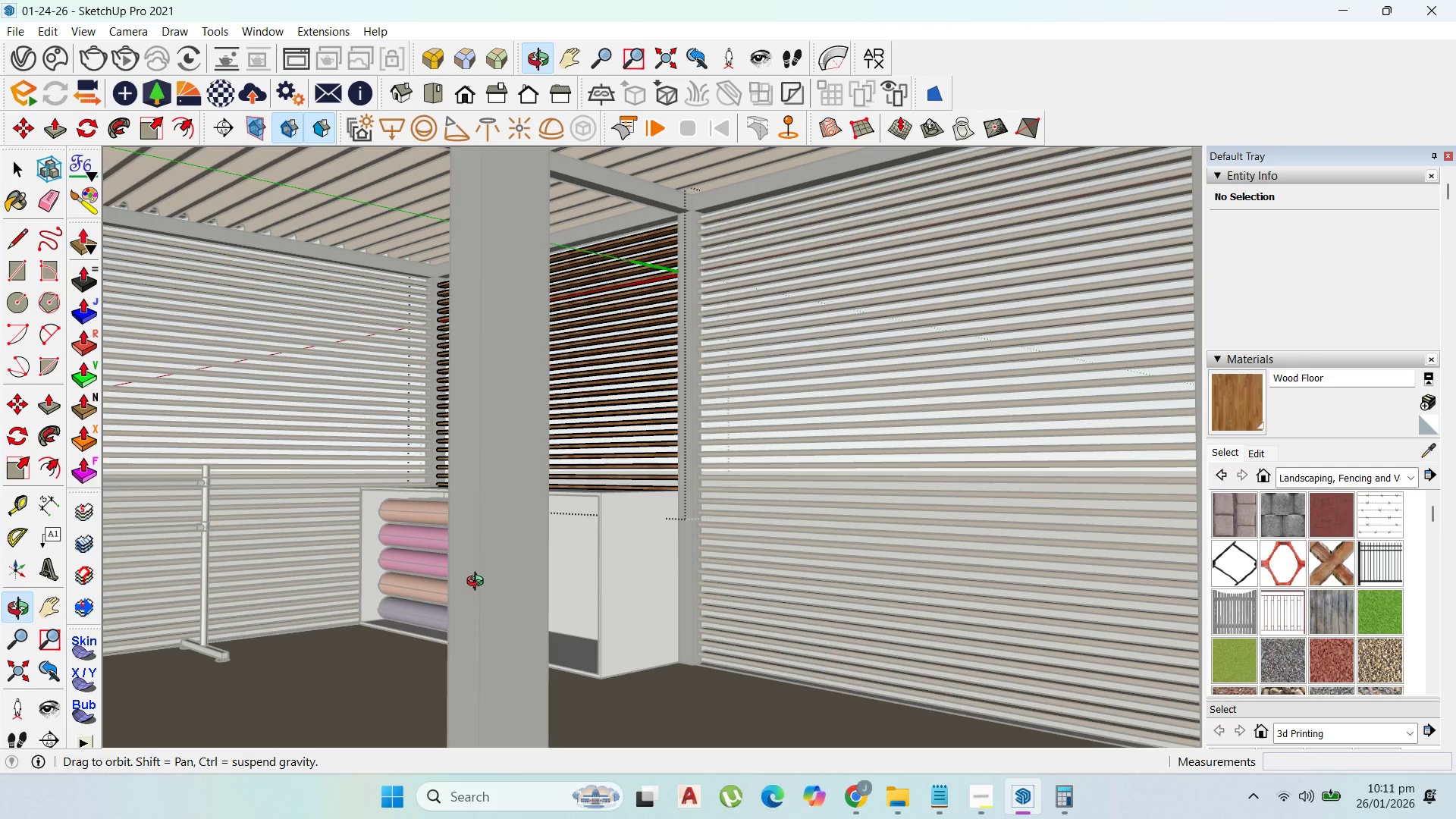 
key(Escape)
 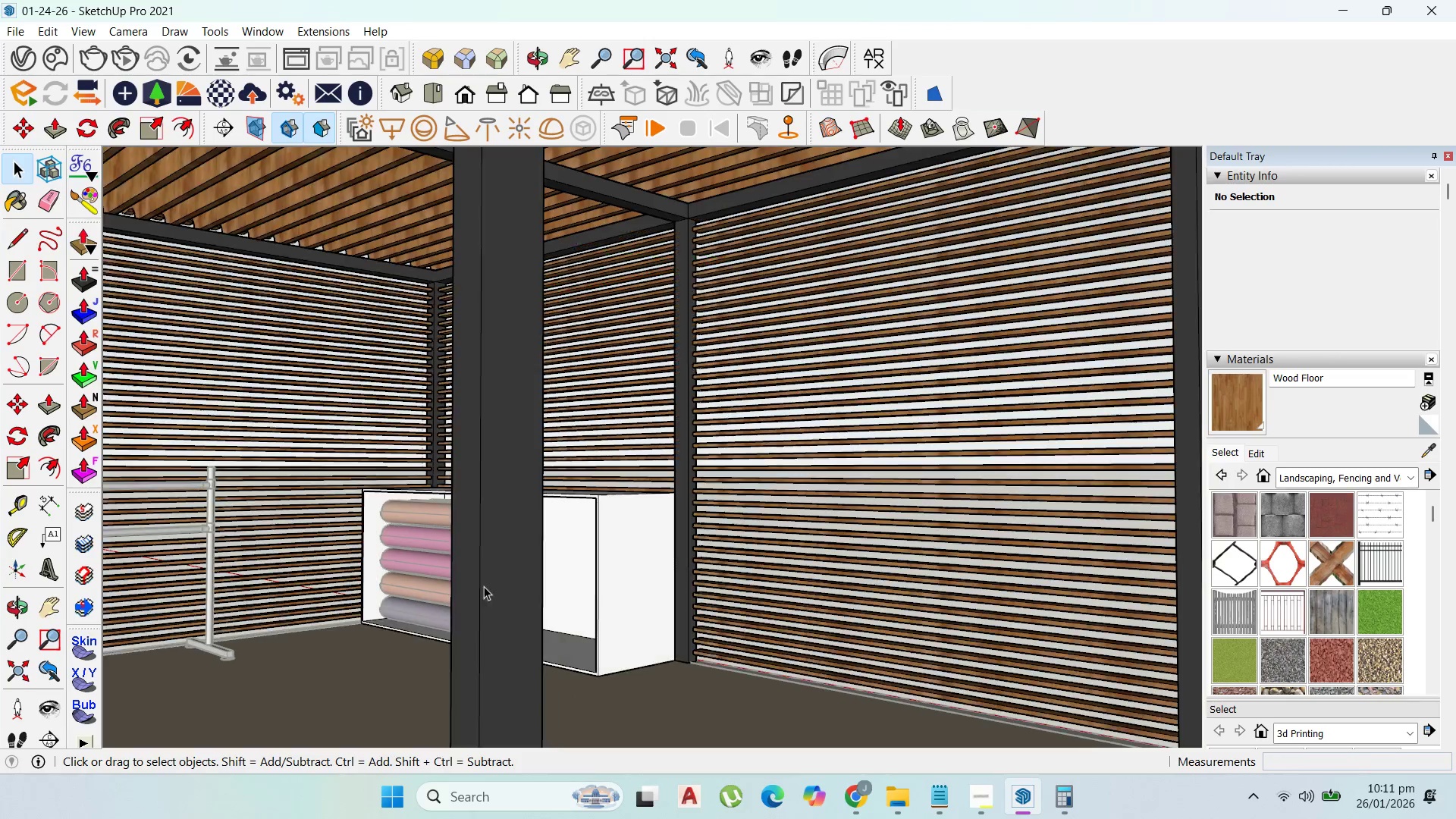 
key(Escape)
 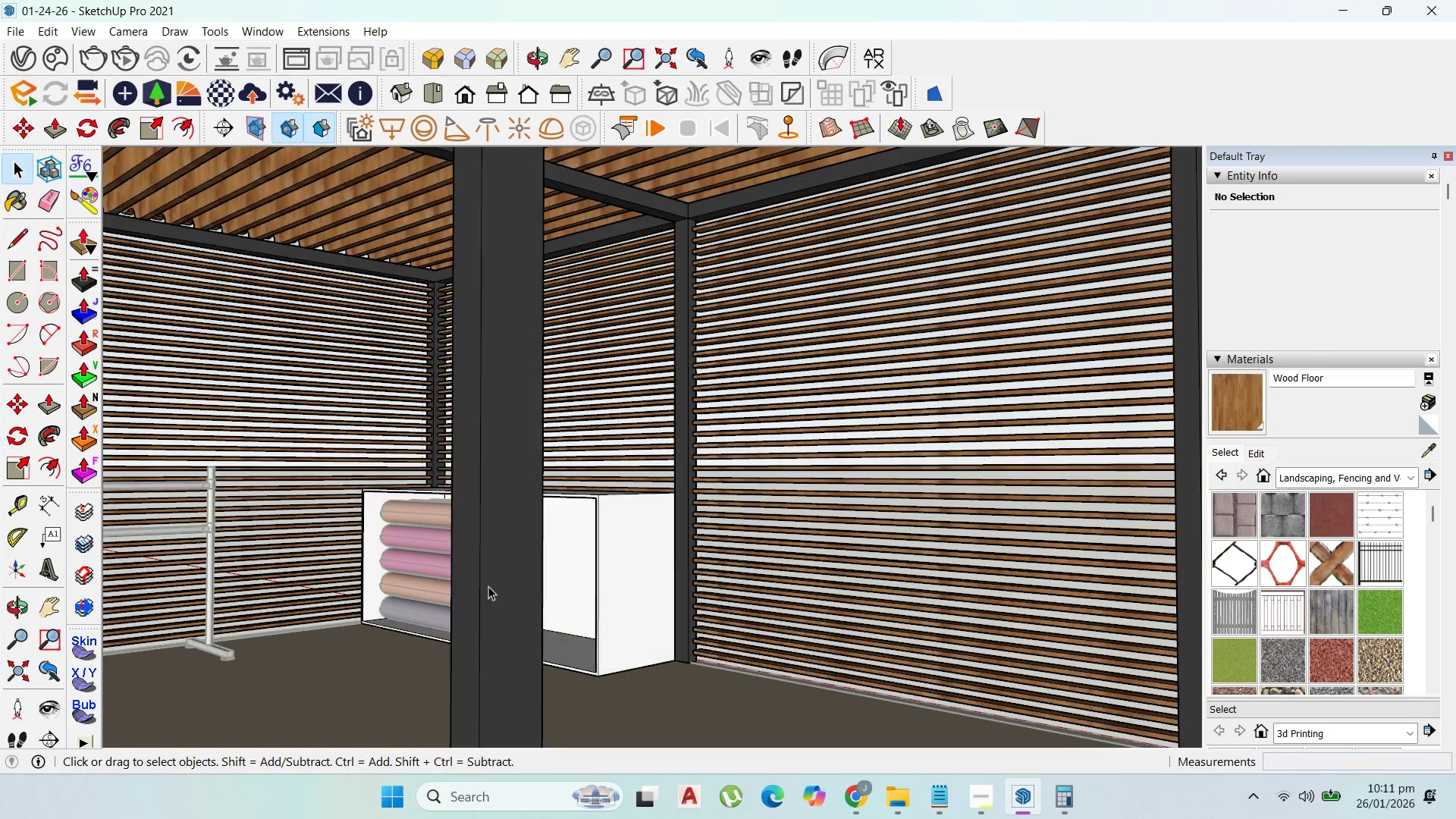 
key(Escape)
 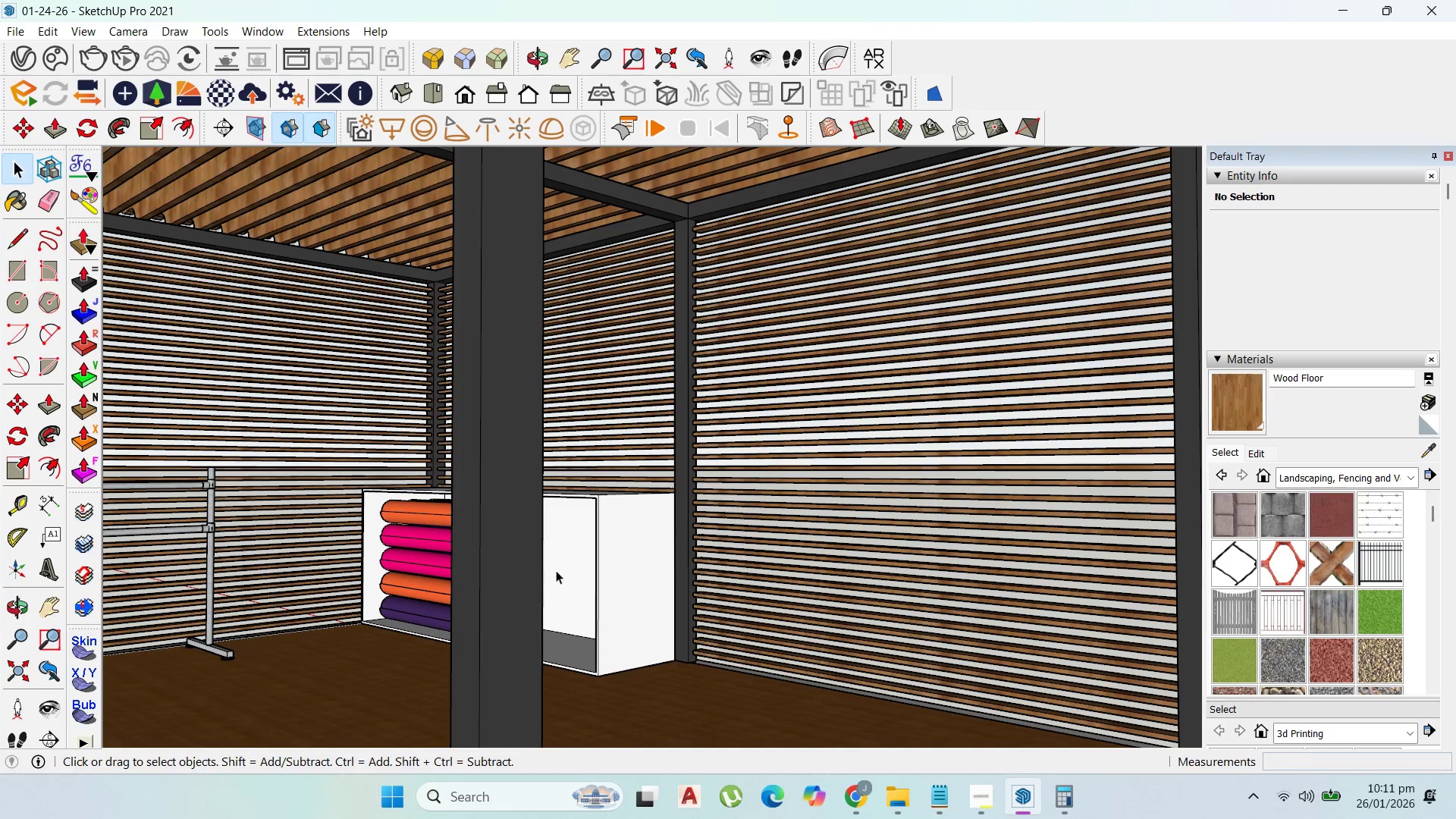 
key(Escape)
 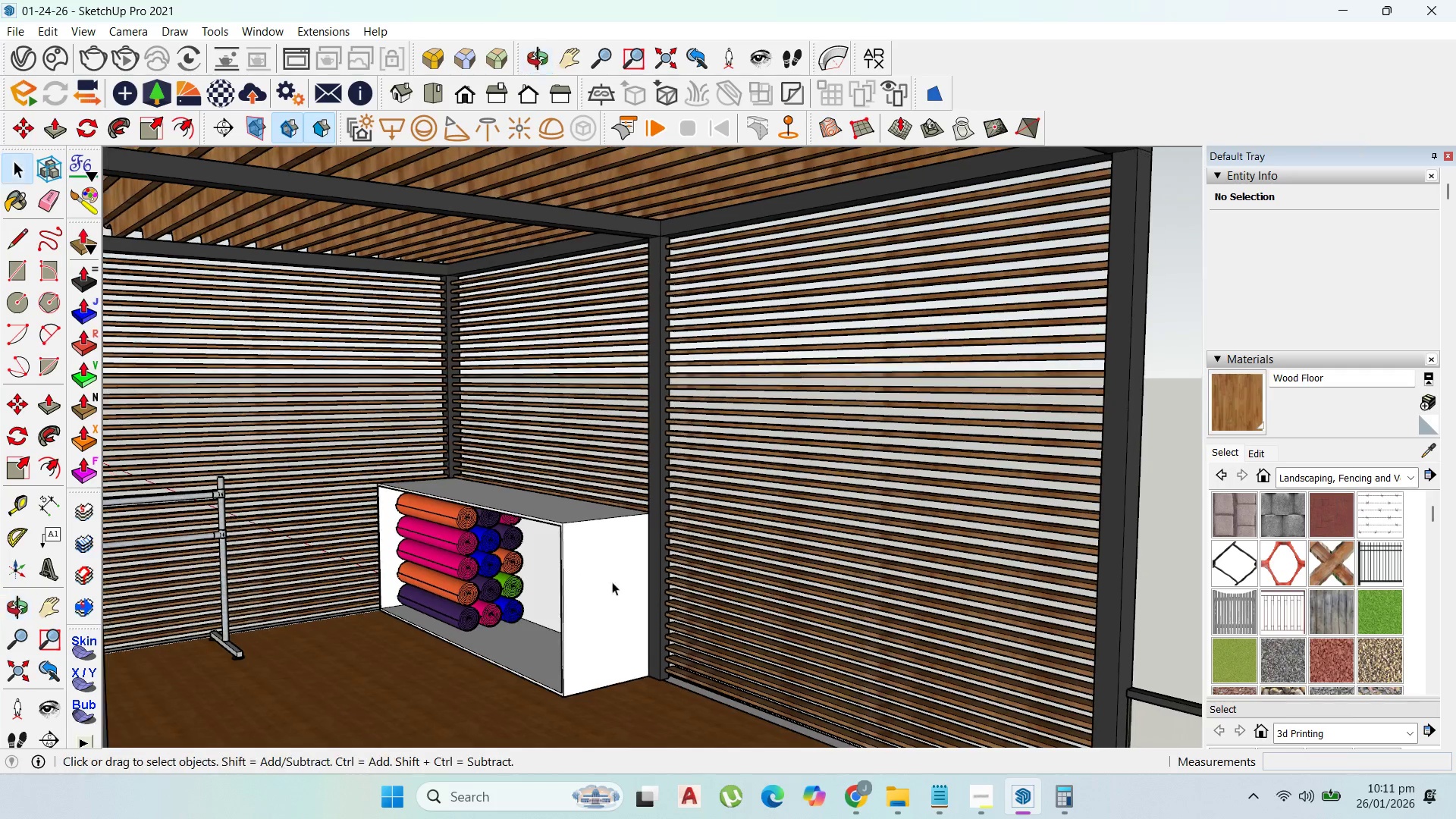 
scroll: coordinate [482, 585], scroll_direction: down, amount: 1.0
 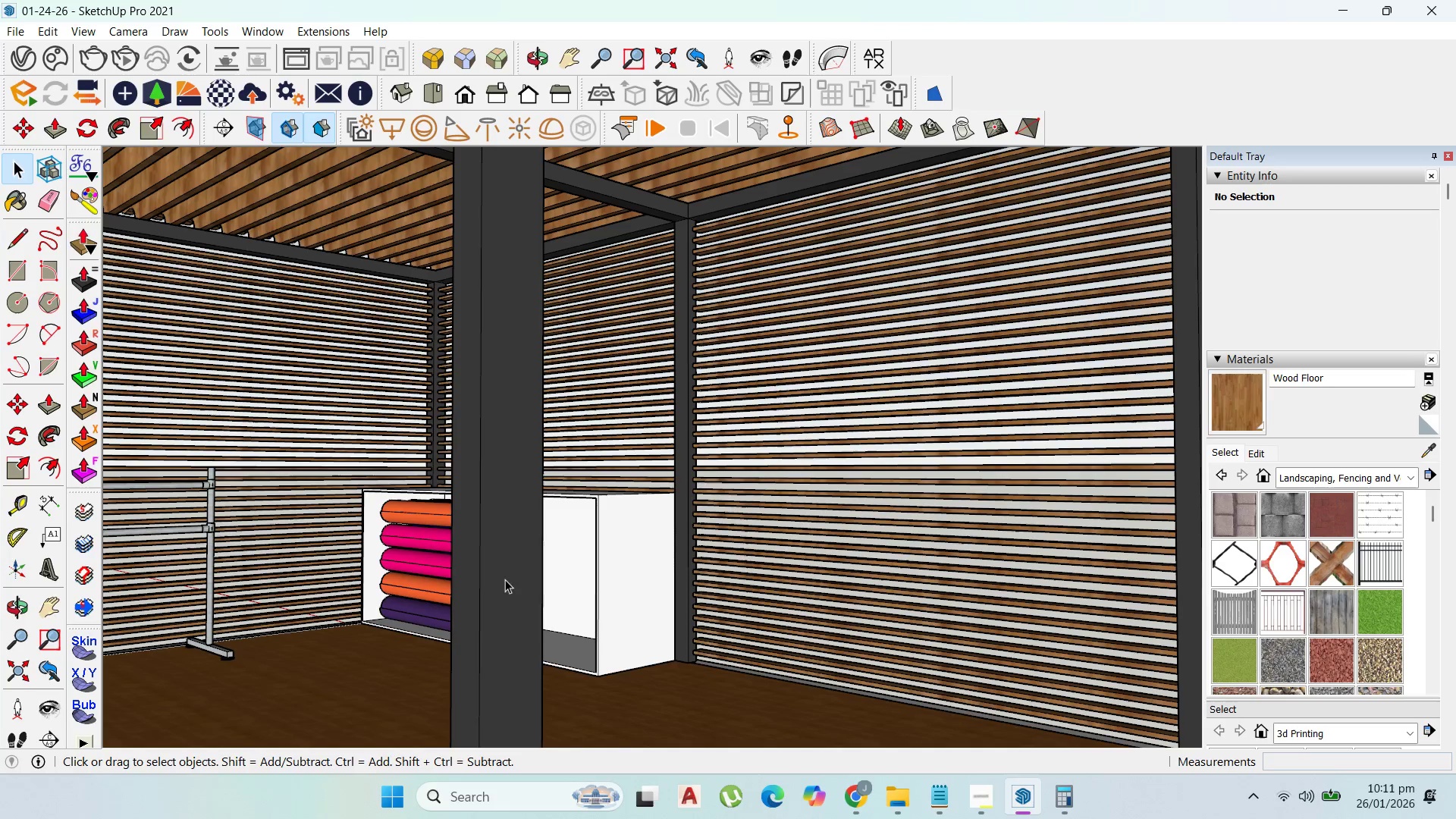 
left_click([654, 514])
 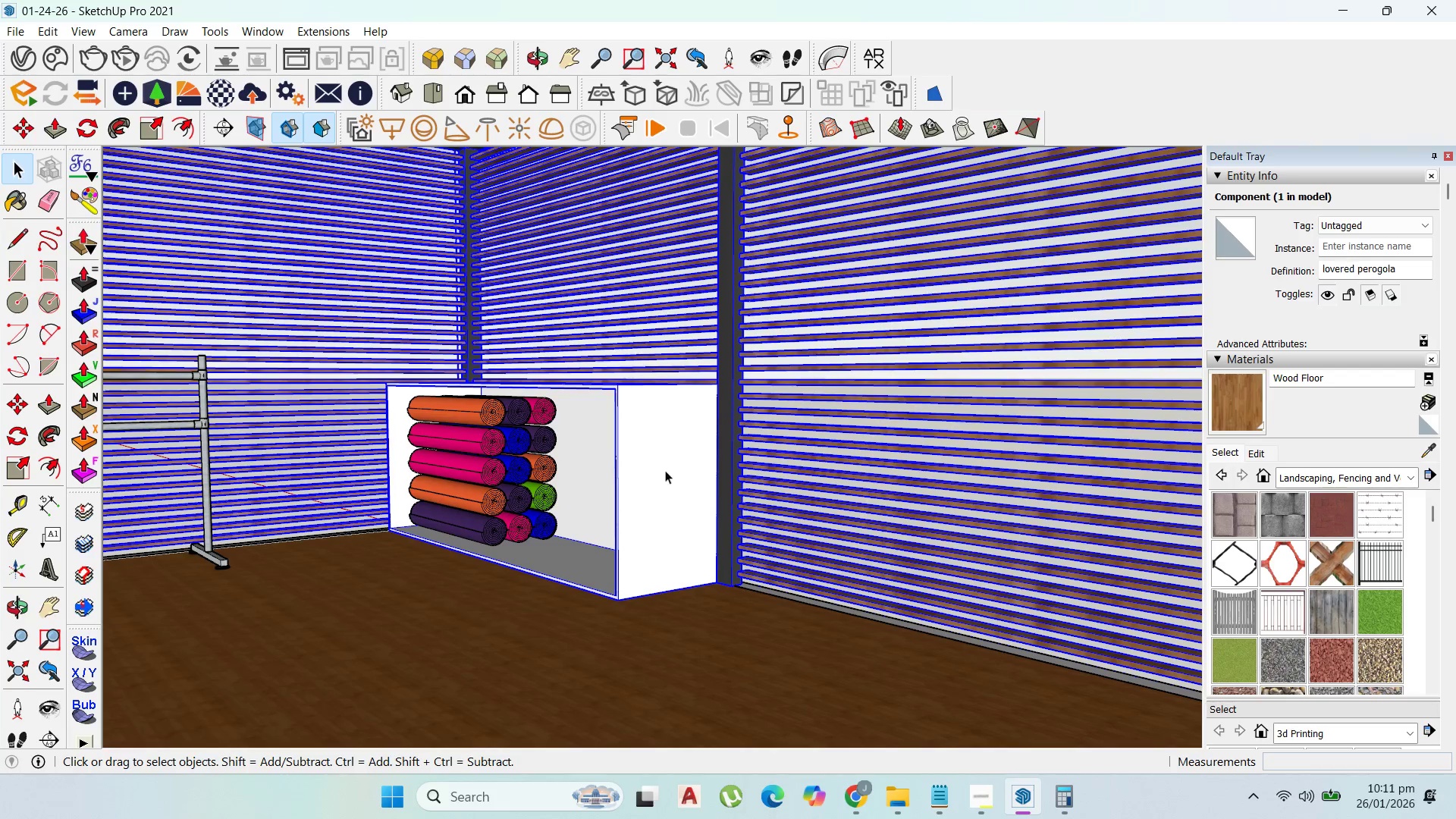 
scroll: coordinate [633, 529], scroll_direction: up, amount: 45.0
 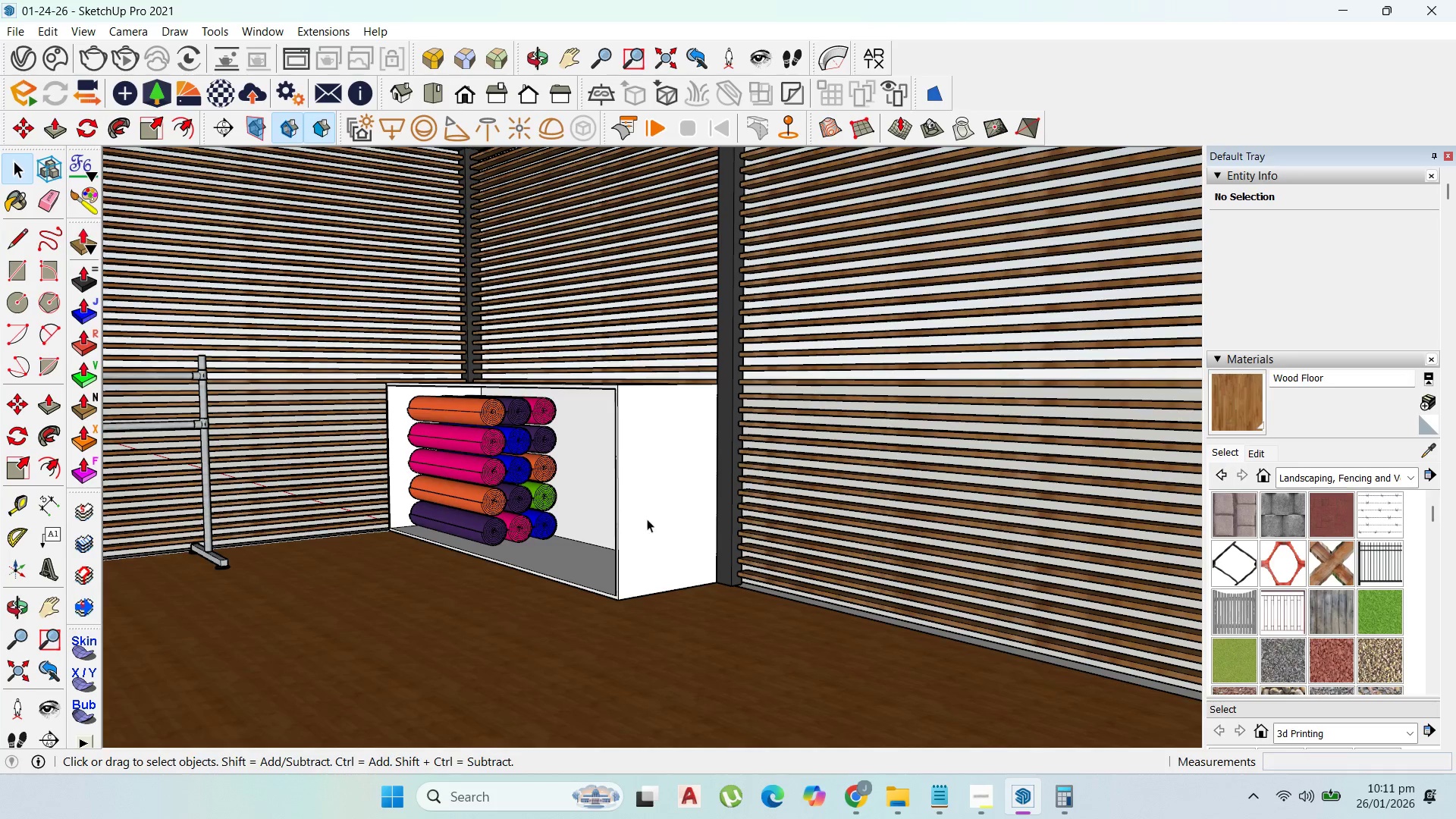 
double_click([673, 468])
 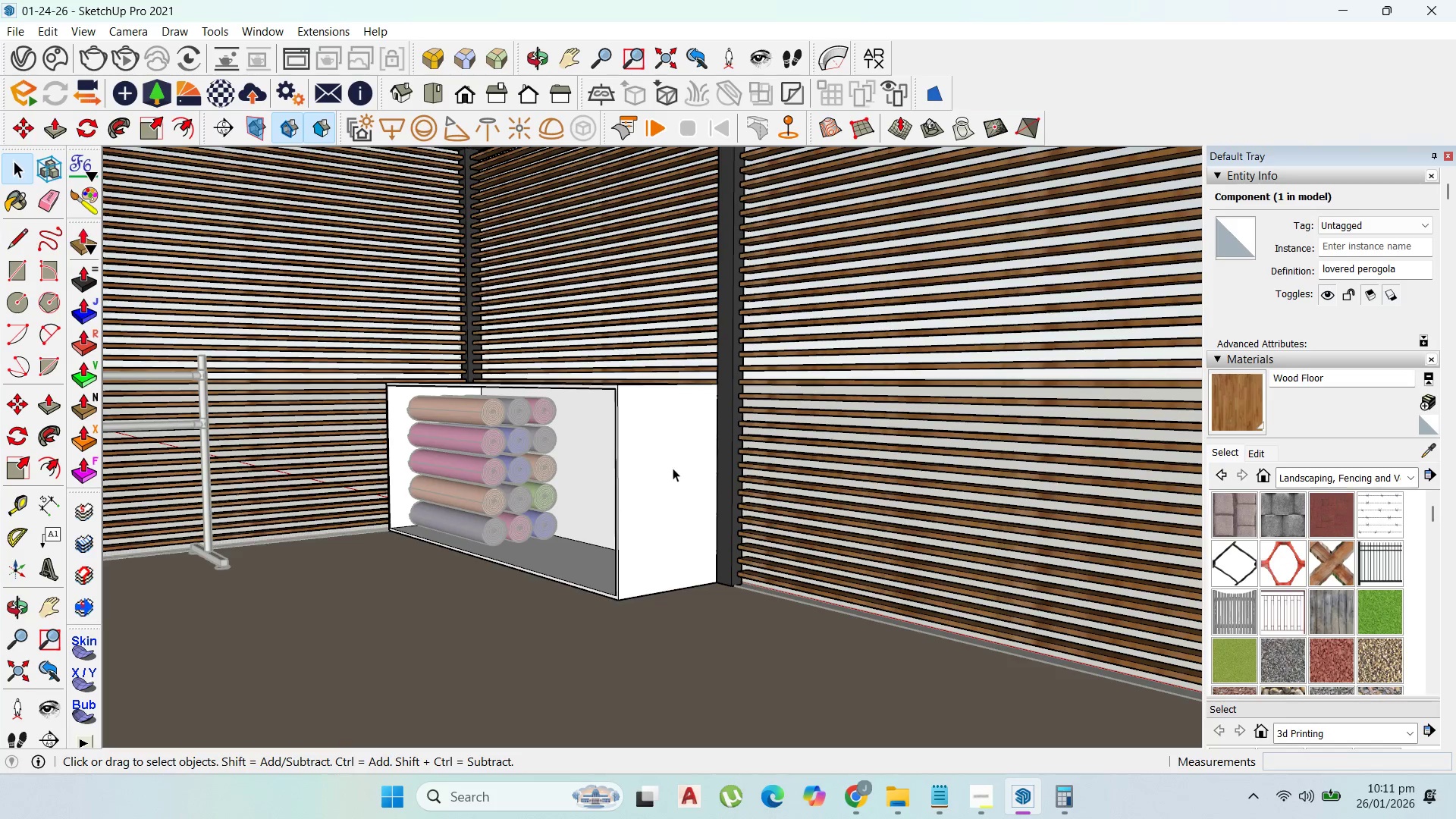 
triple_click([673, 468])
 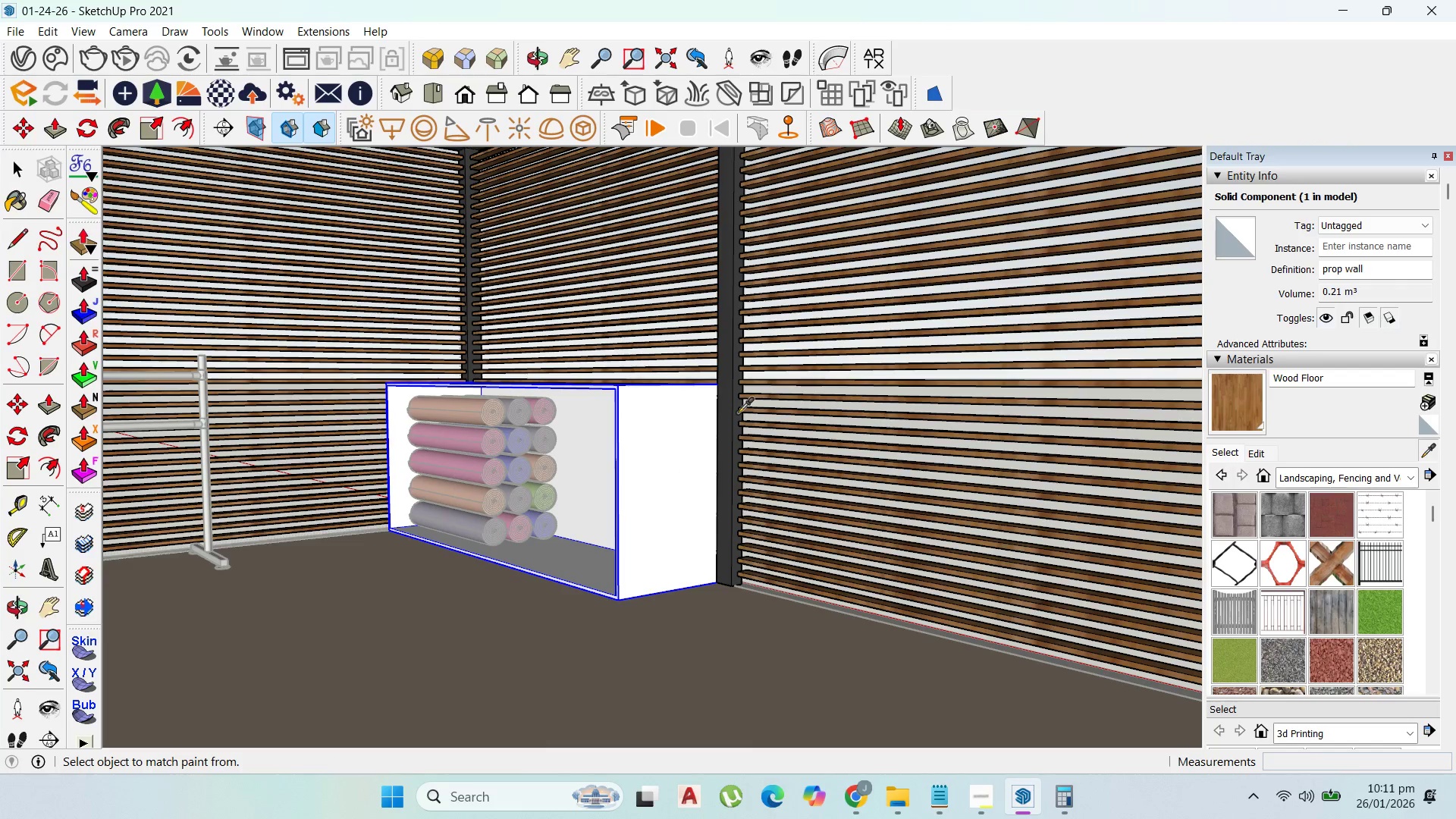 
double_click([622, 445])
 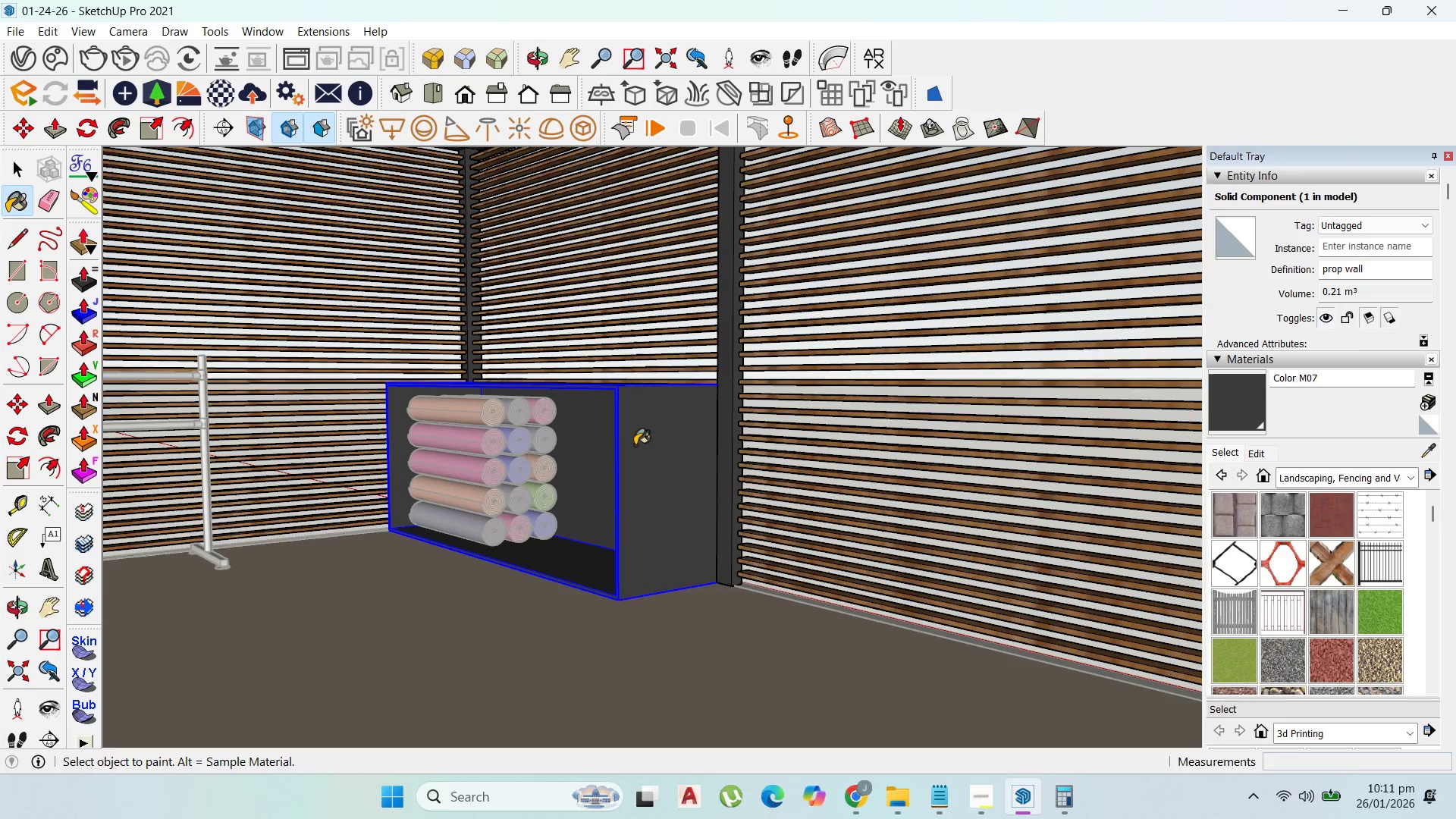 
scroll: coordinate [635, 445], scroll_direction: up, amount: 1.0
 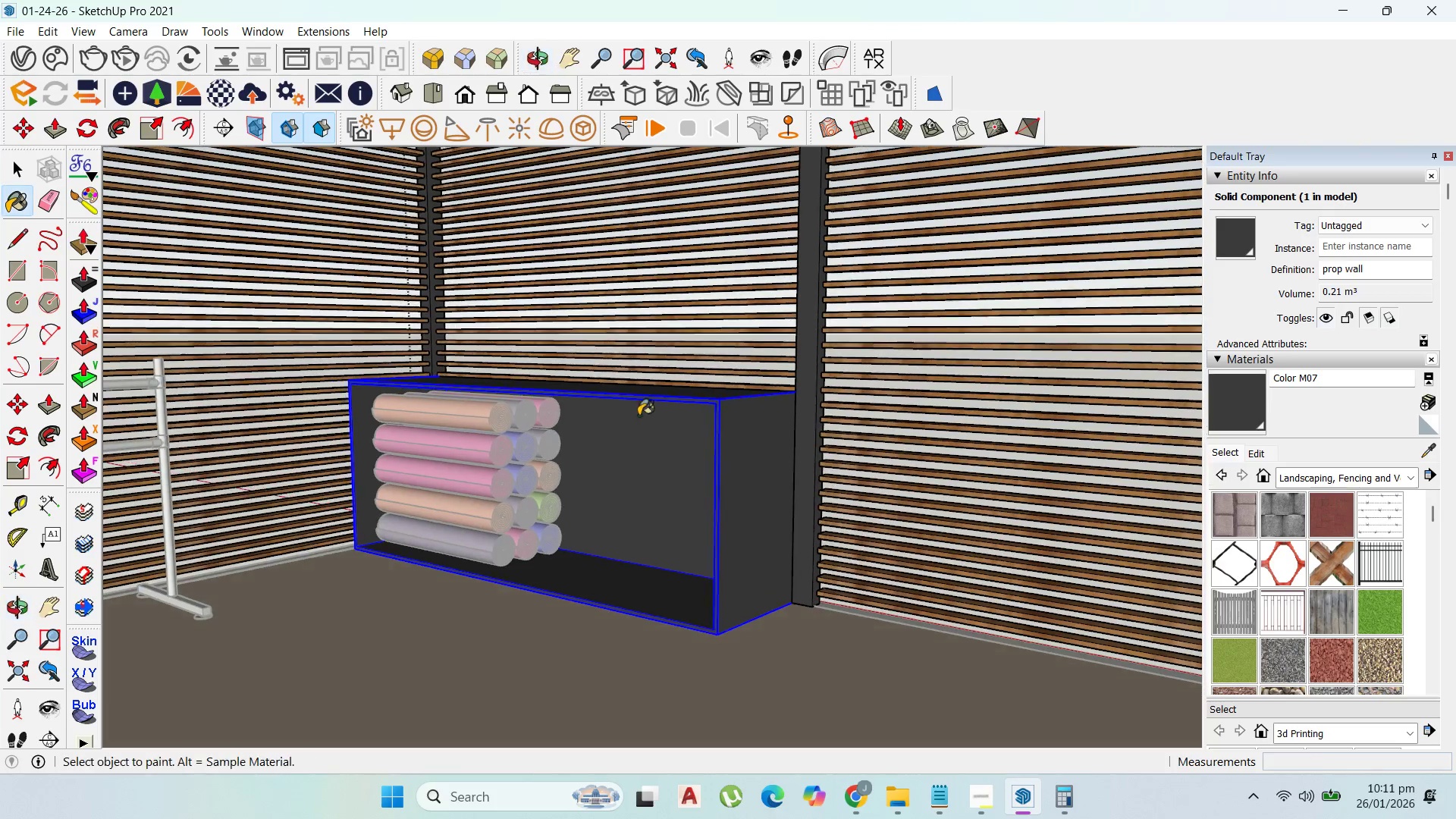 
key(Escape)
 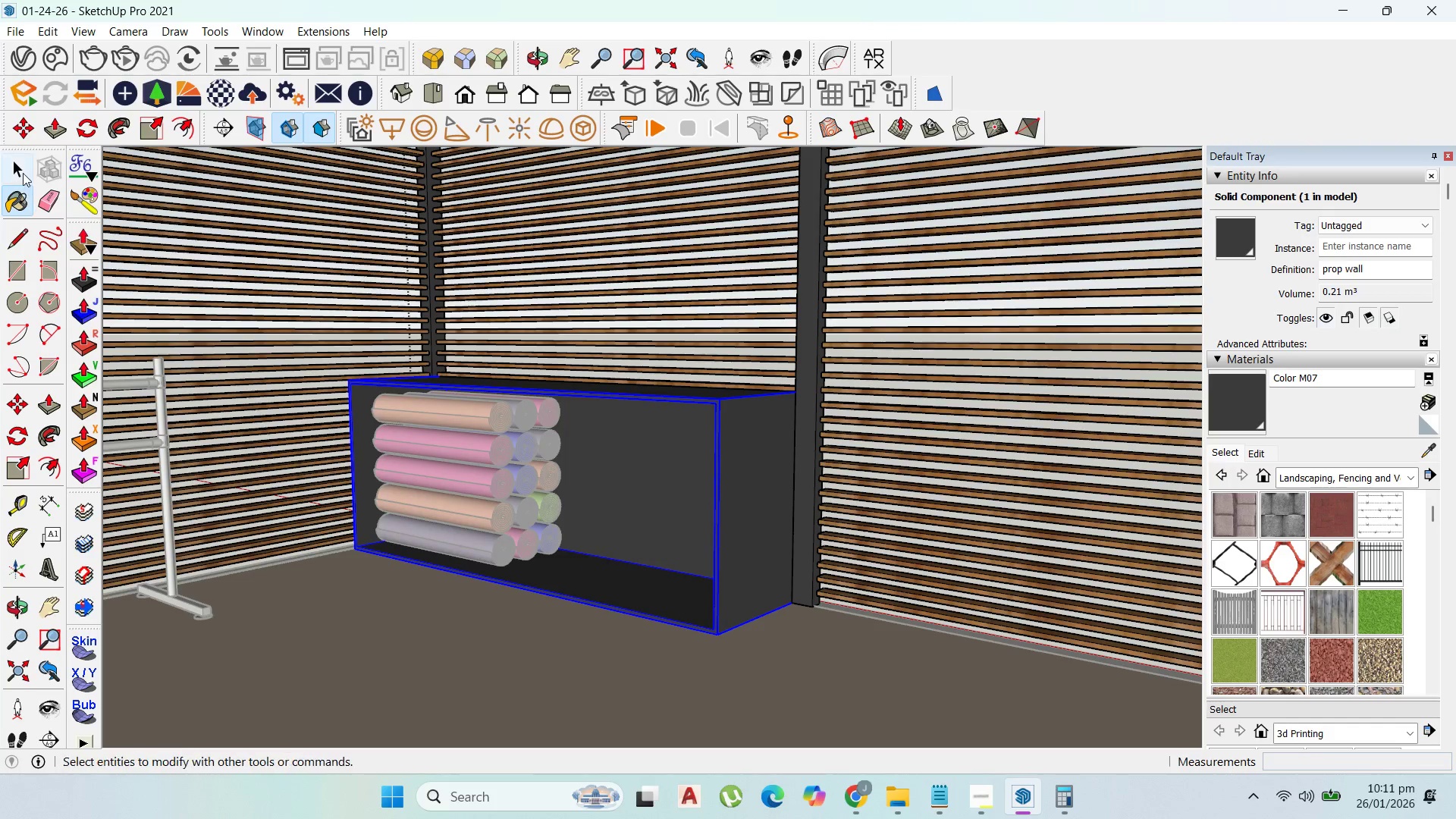 
left_click([22, 170])
 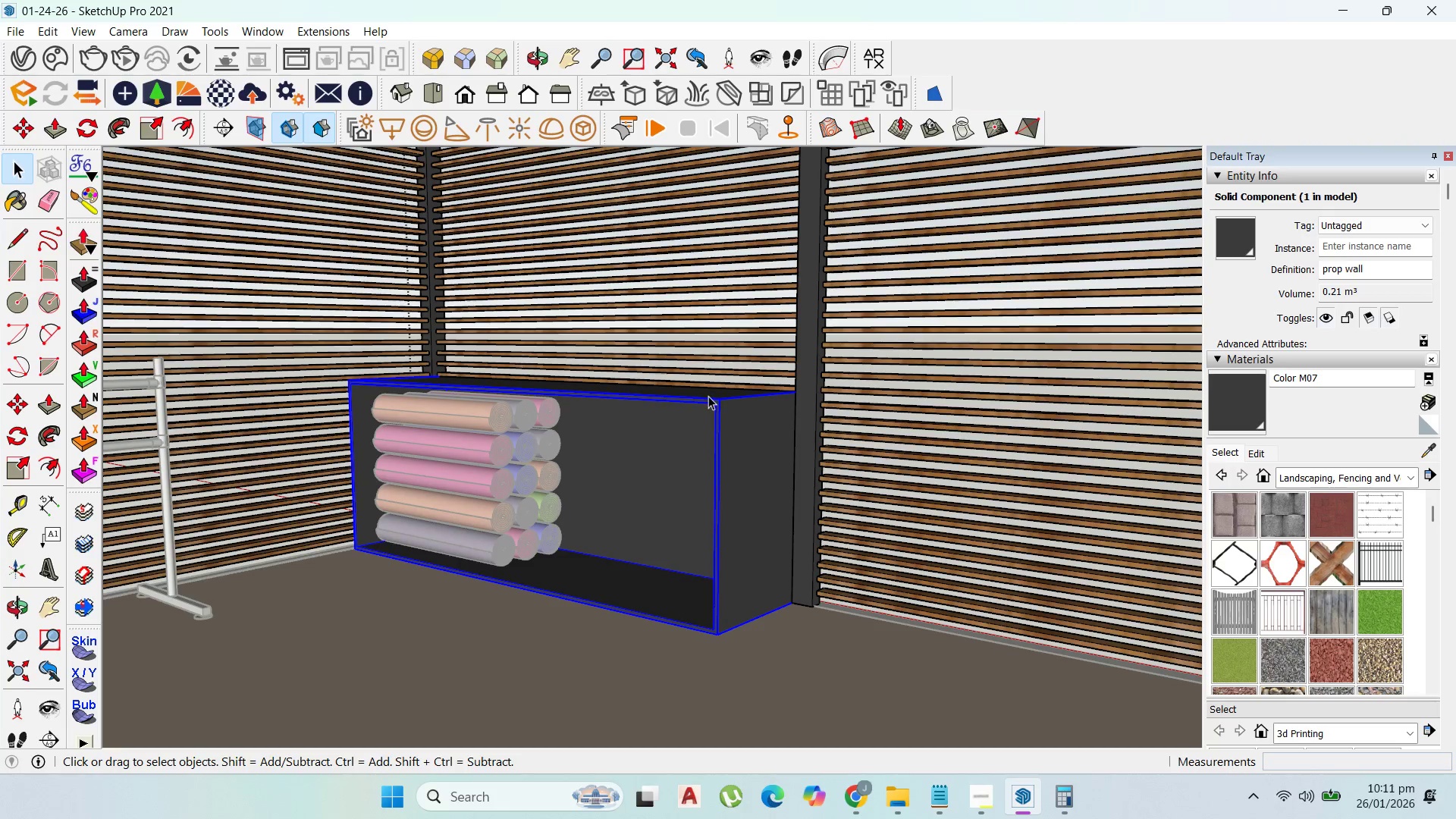 
scroll: coordinate [627, 385], scroll_direction: up, amount: 6.0
 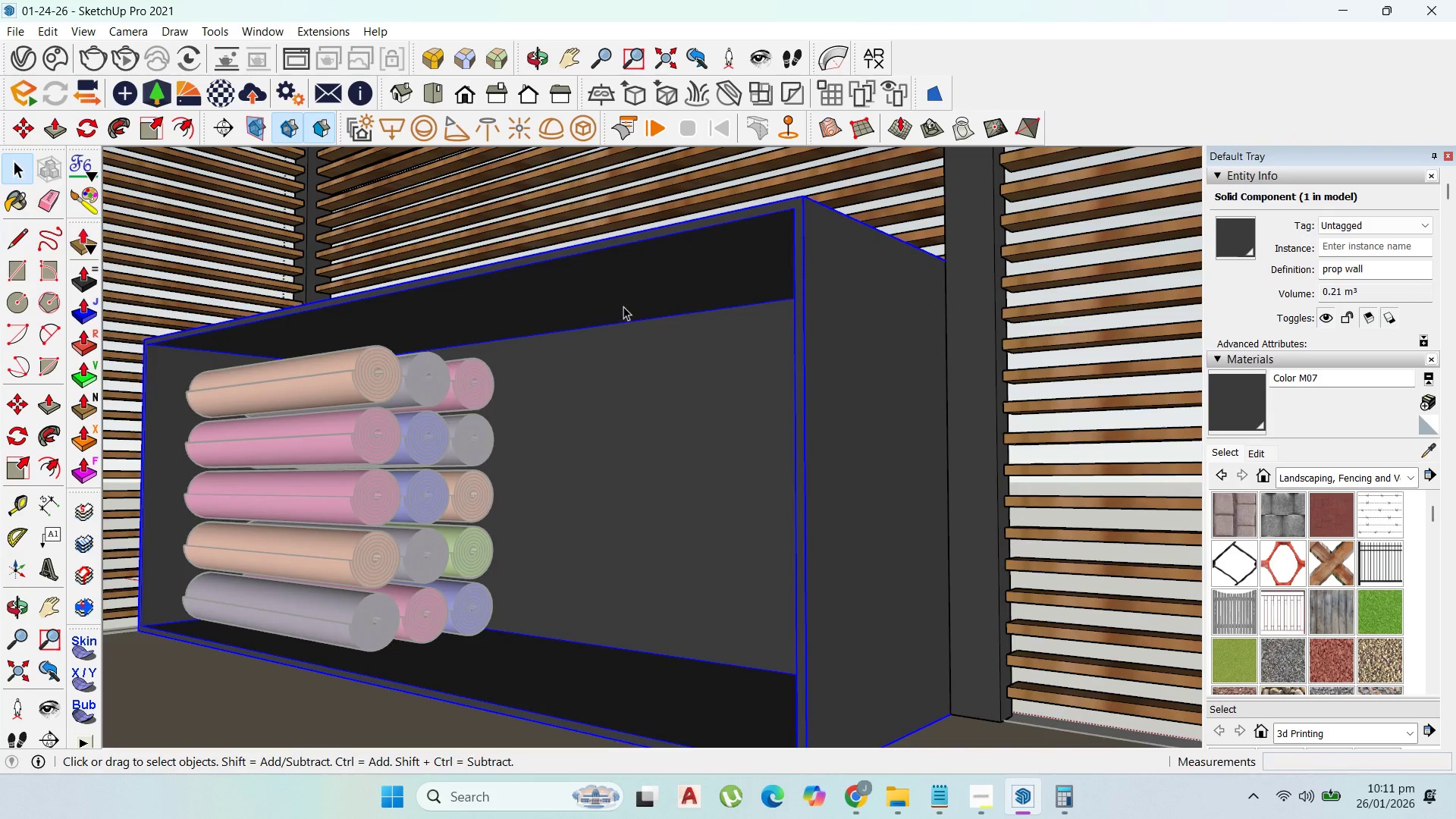 
double_click([623, 306])
 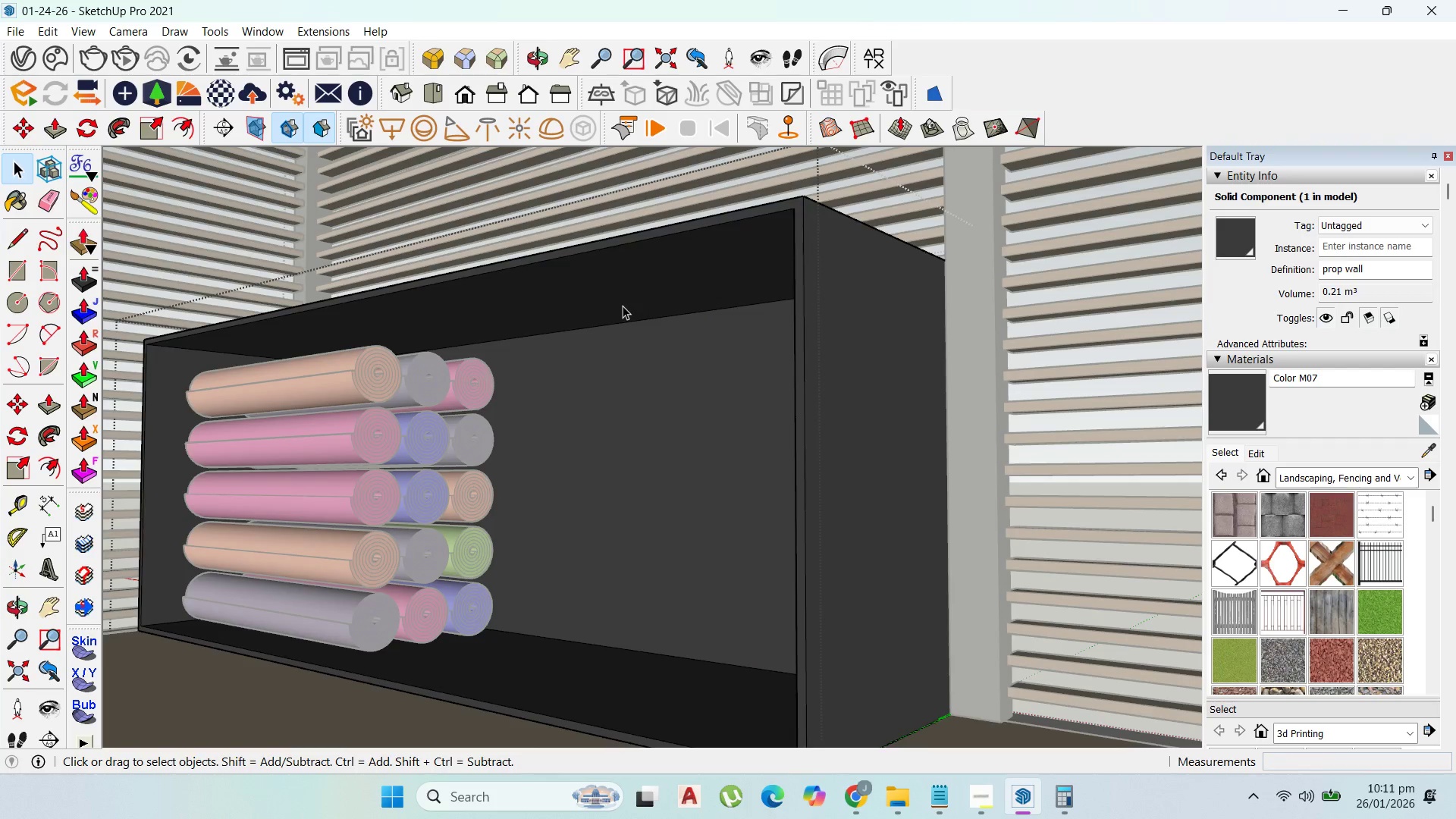 
triple_click([623, 306])
 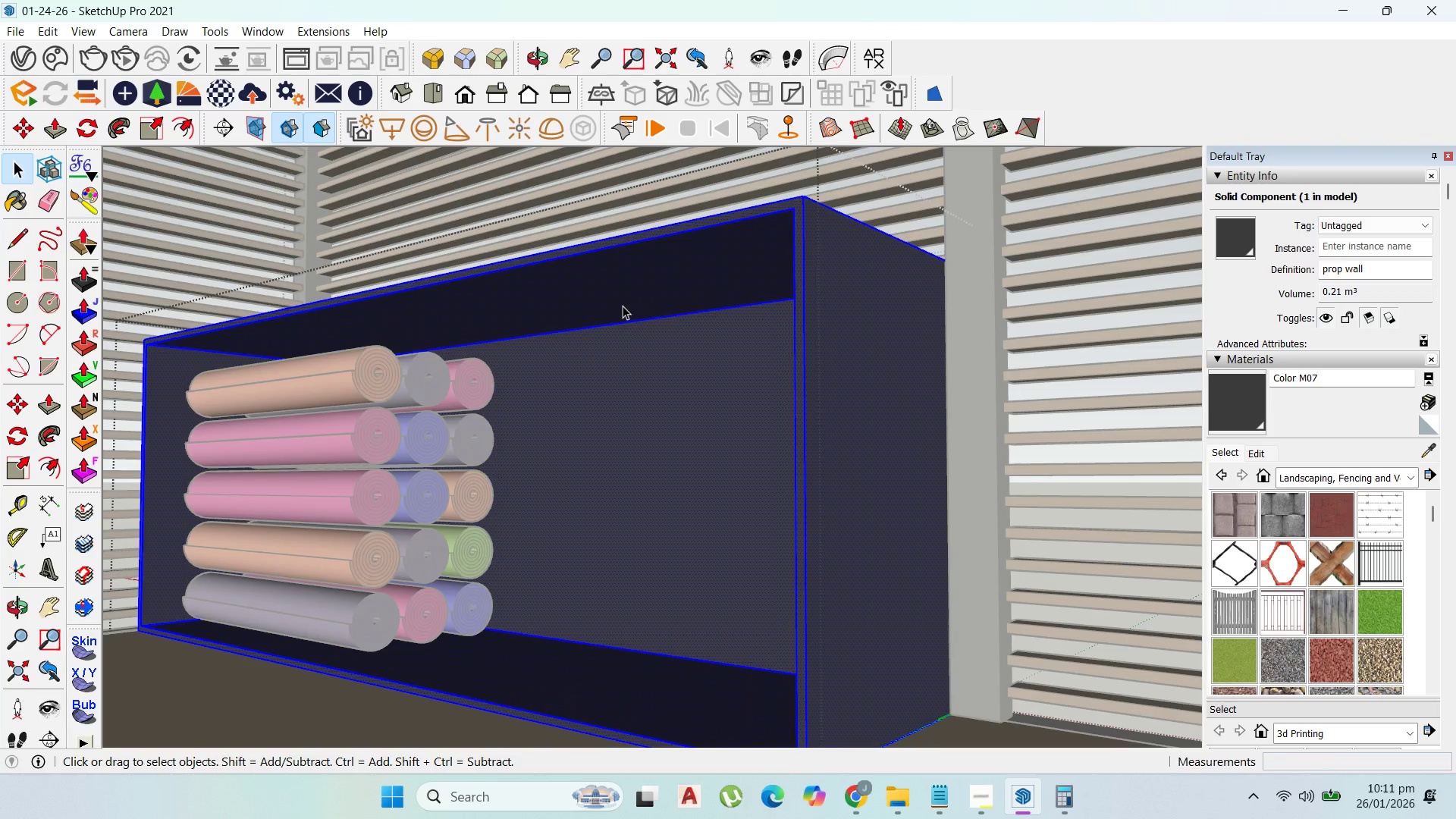 
triple_click([623, 306])
 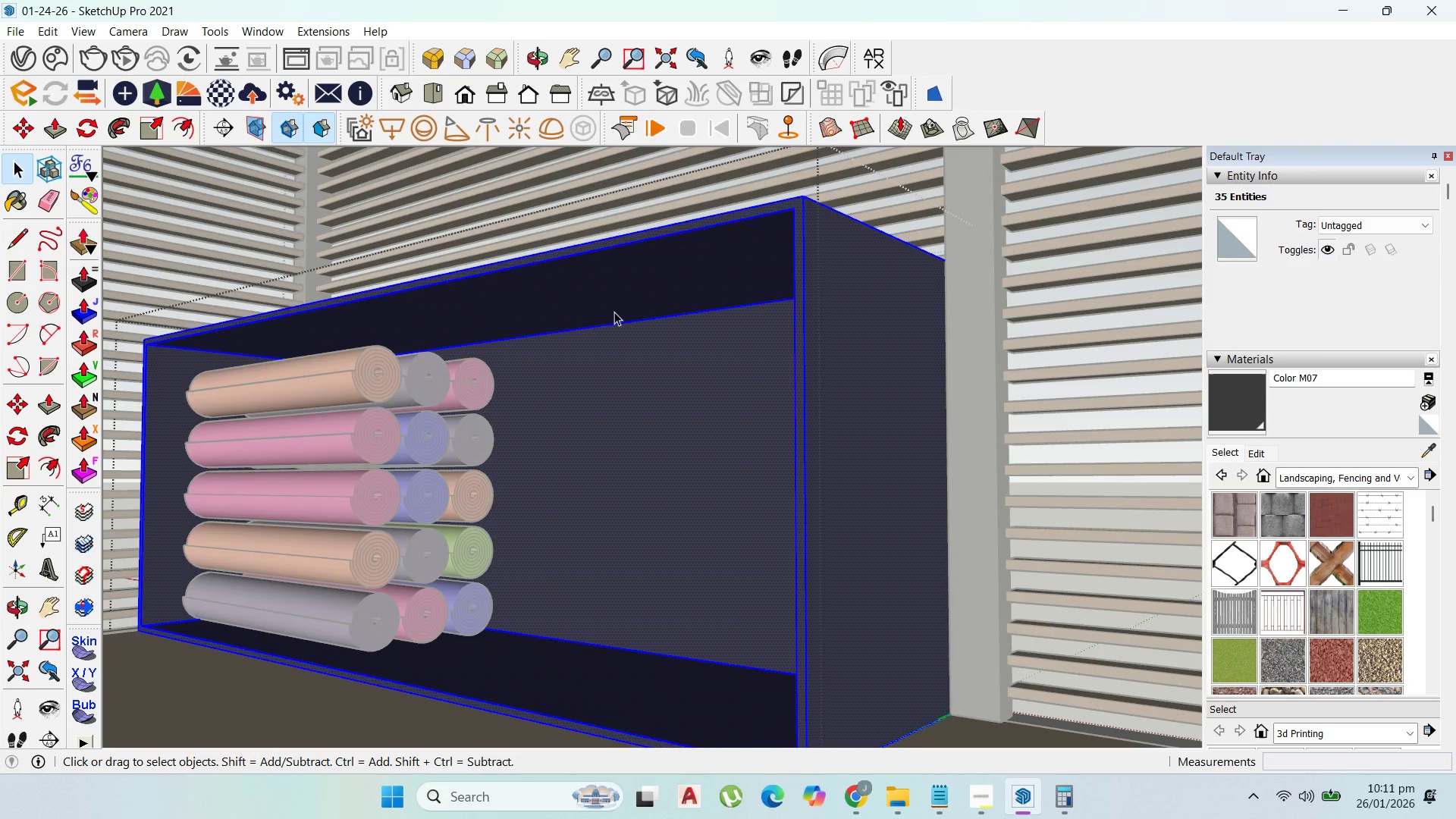 
key(P)
 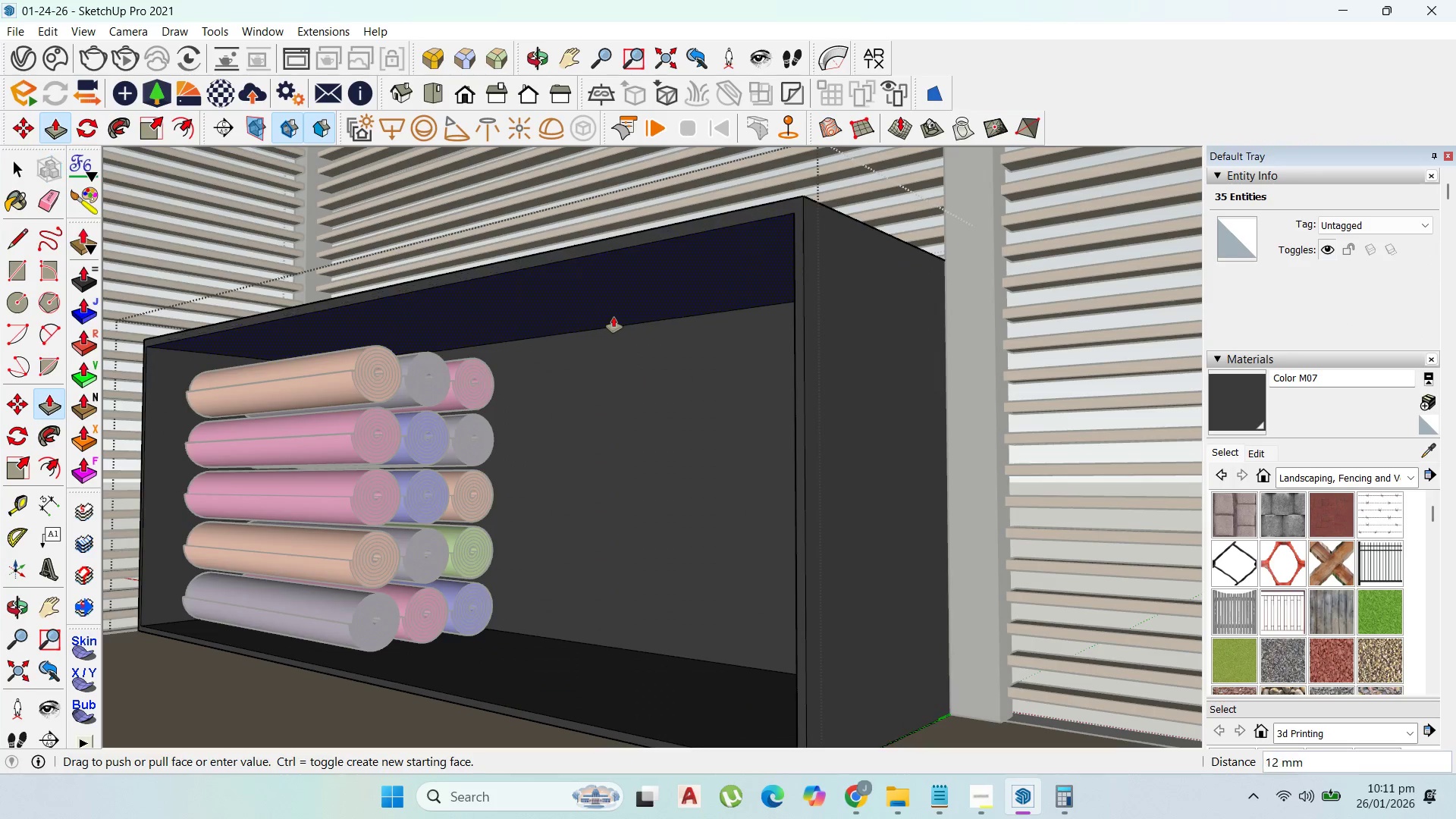 
left_click_drag(start_coordinate=[613, 312], to_coordinate=[613, 329])
 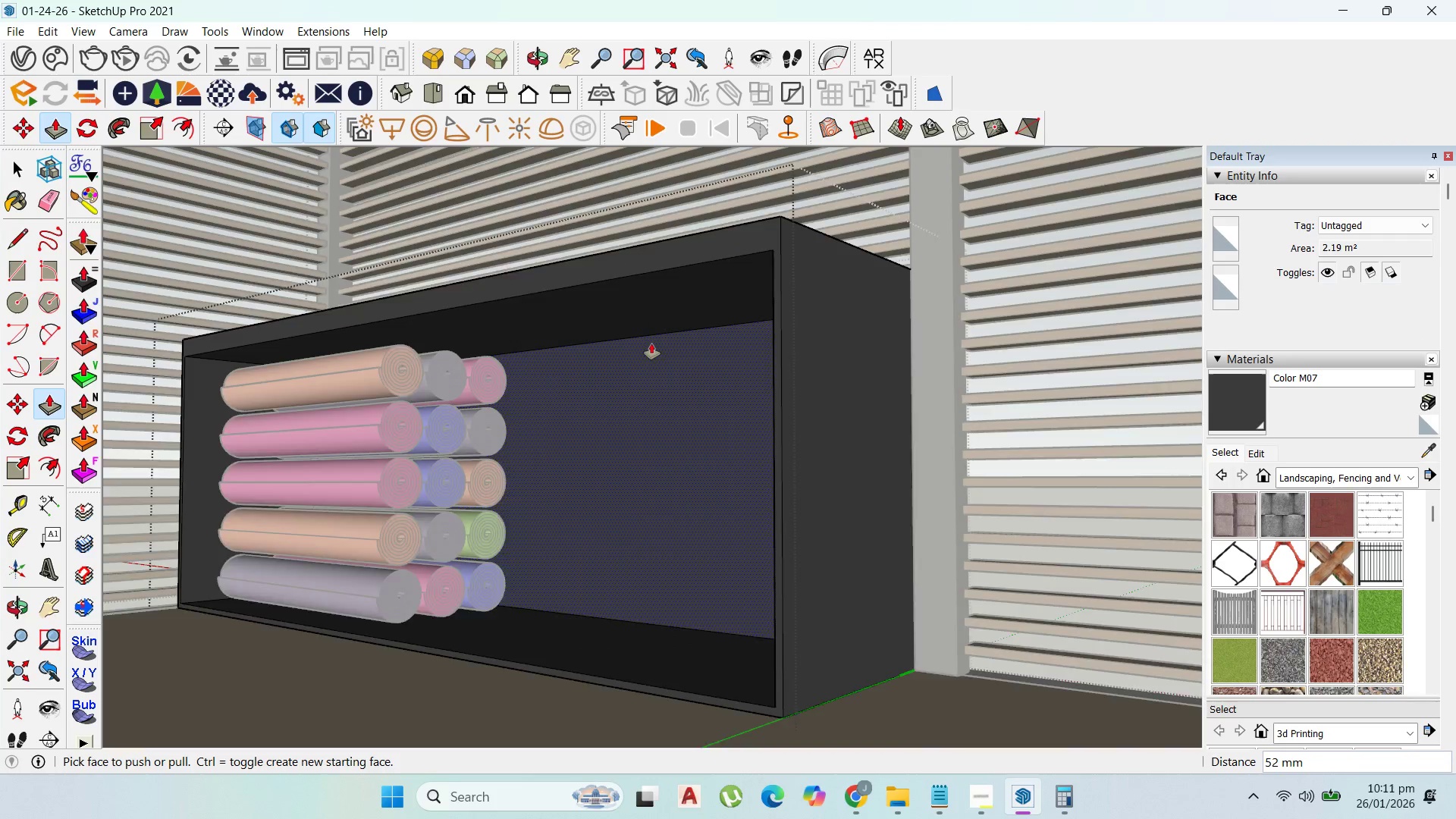 
scroll: coordinate [654, 348], scroll_direction: down, amount: 4.0
 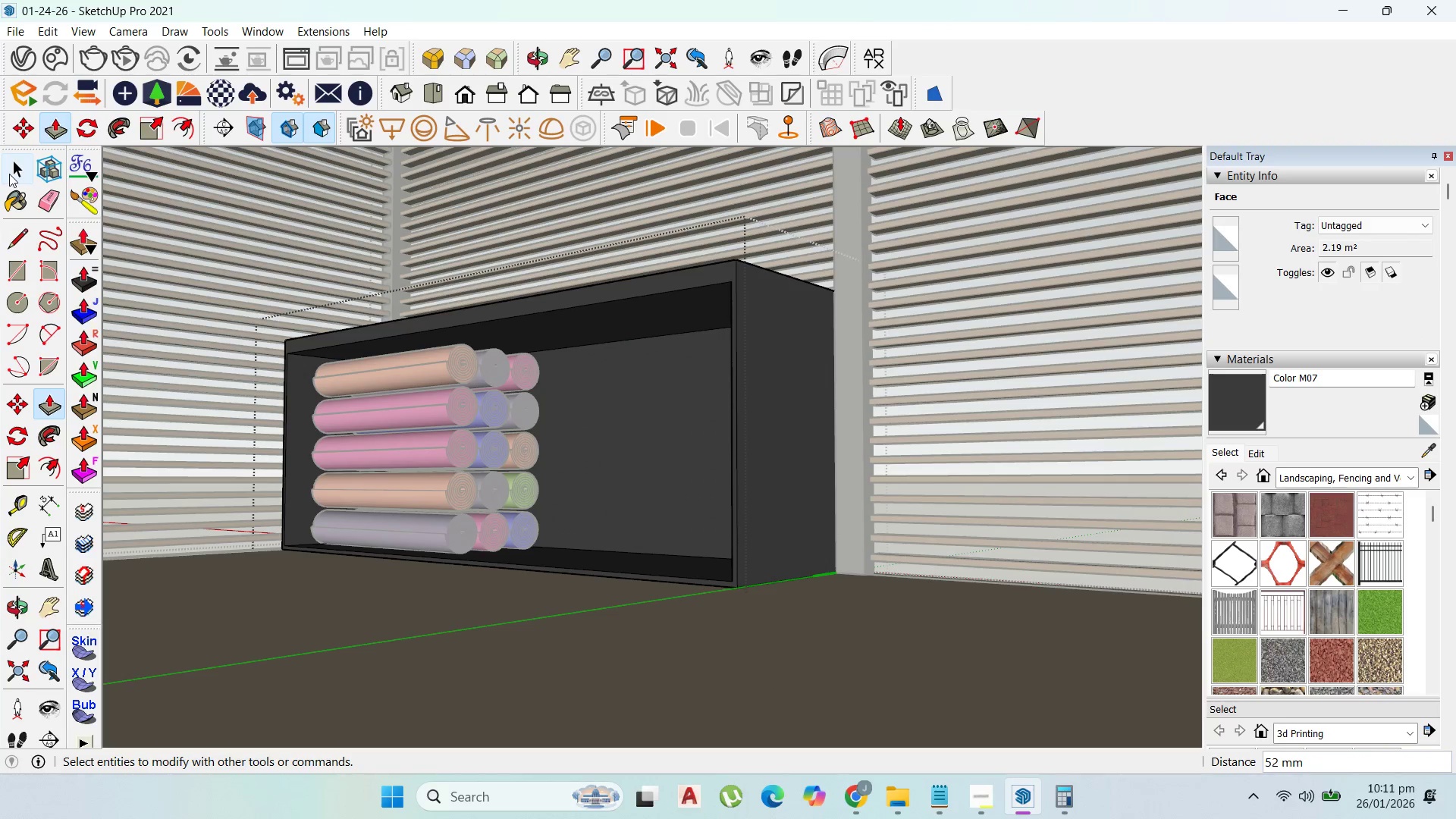 
key(Escape)
 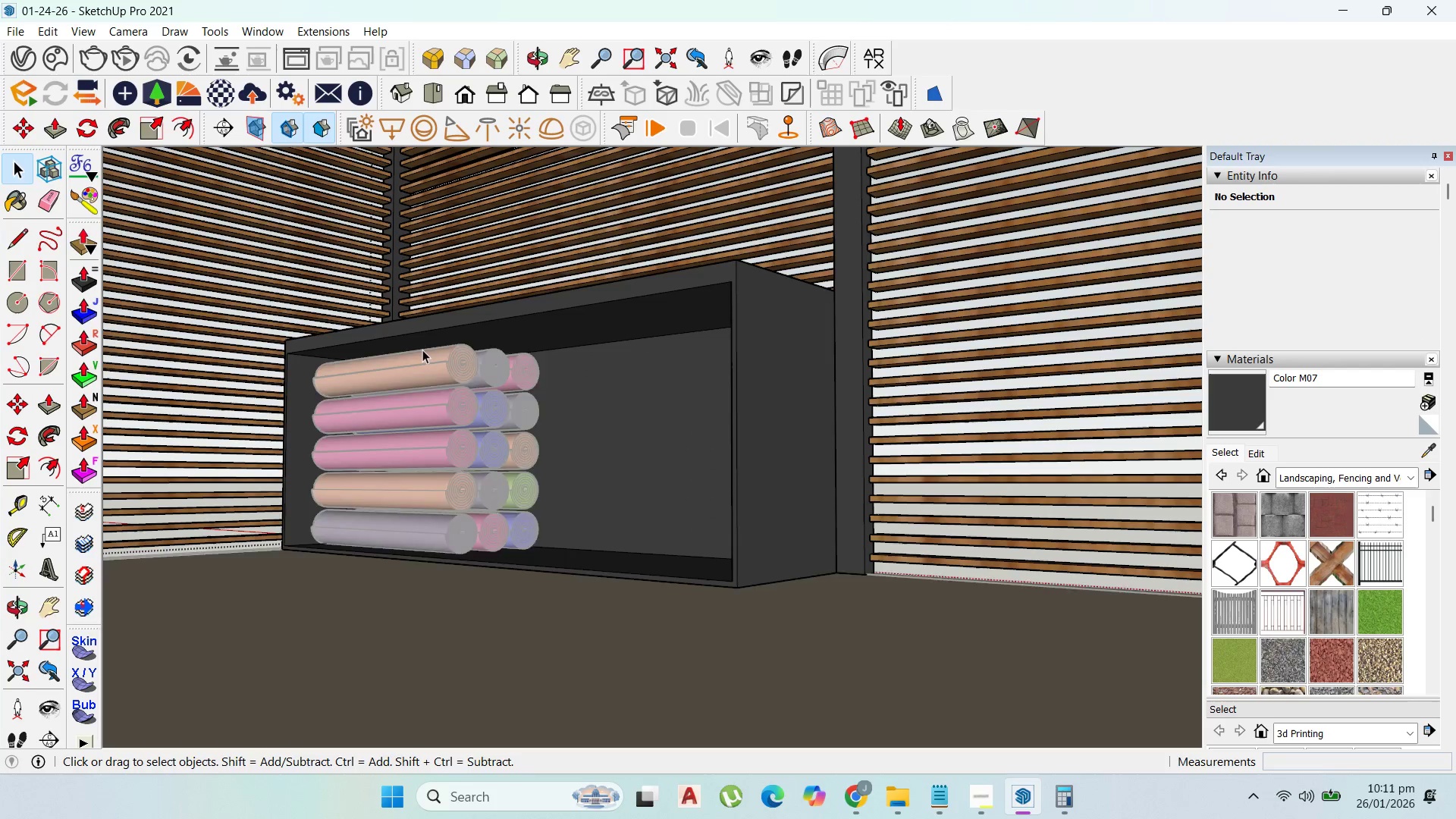 
key(Escape)
 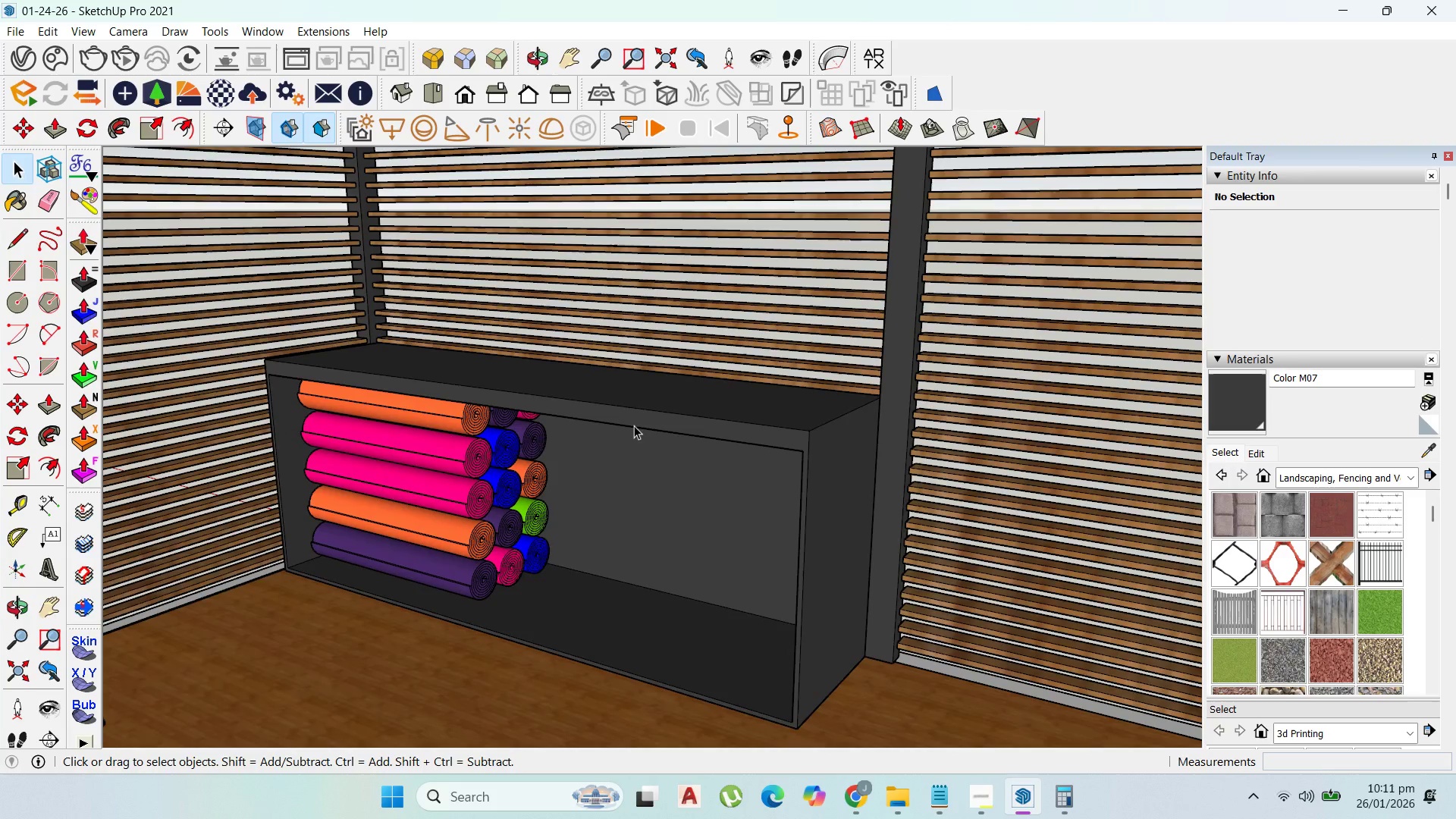 
scroll: coordinate [637, 424], scroll_direction: down, amount: 3.0
 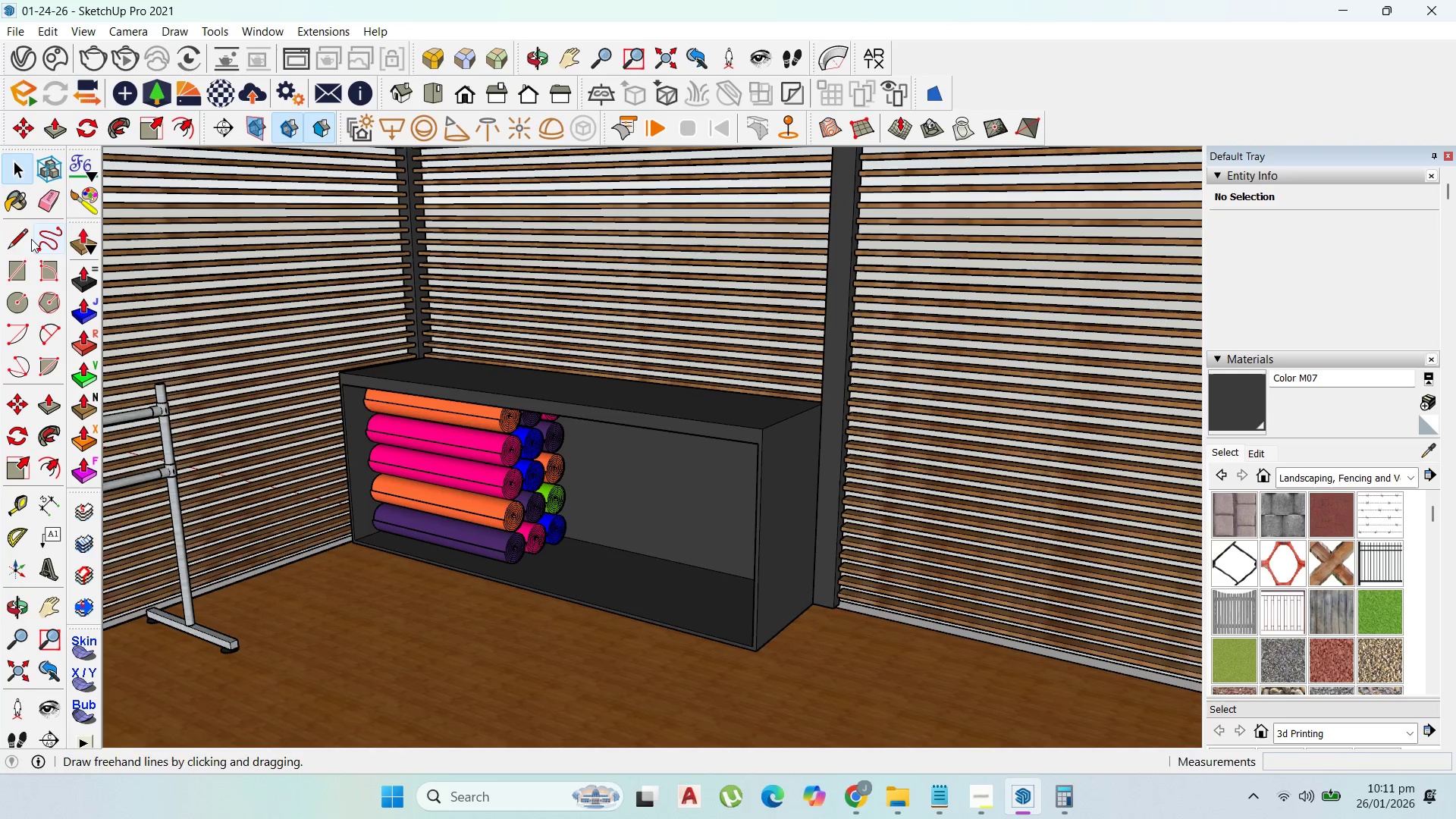 
left_click([11, 261])
 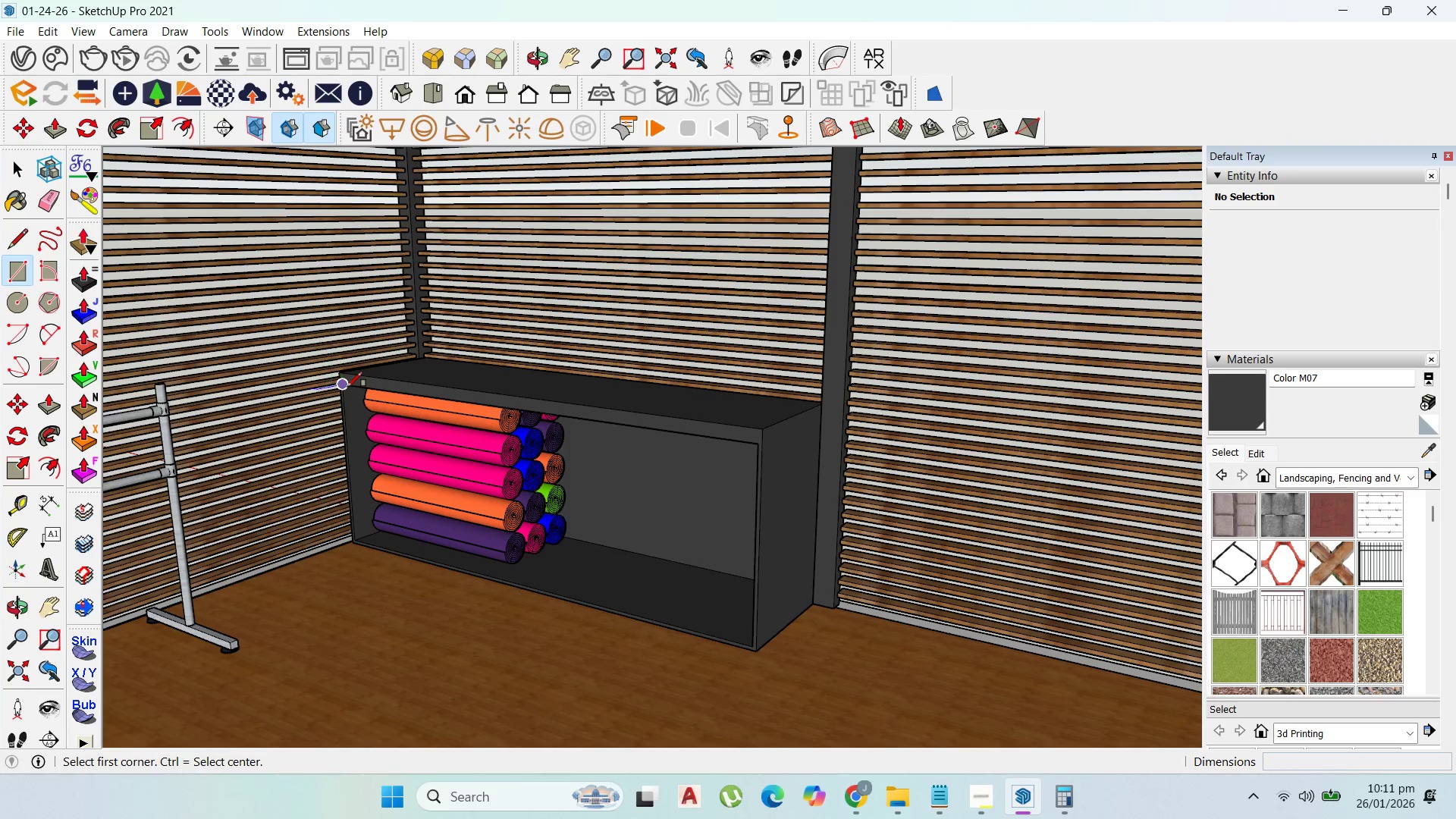 
left_click([347, 387])
 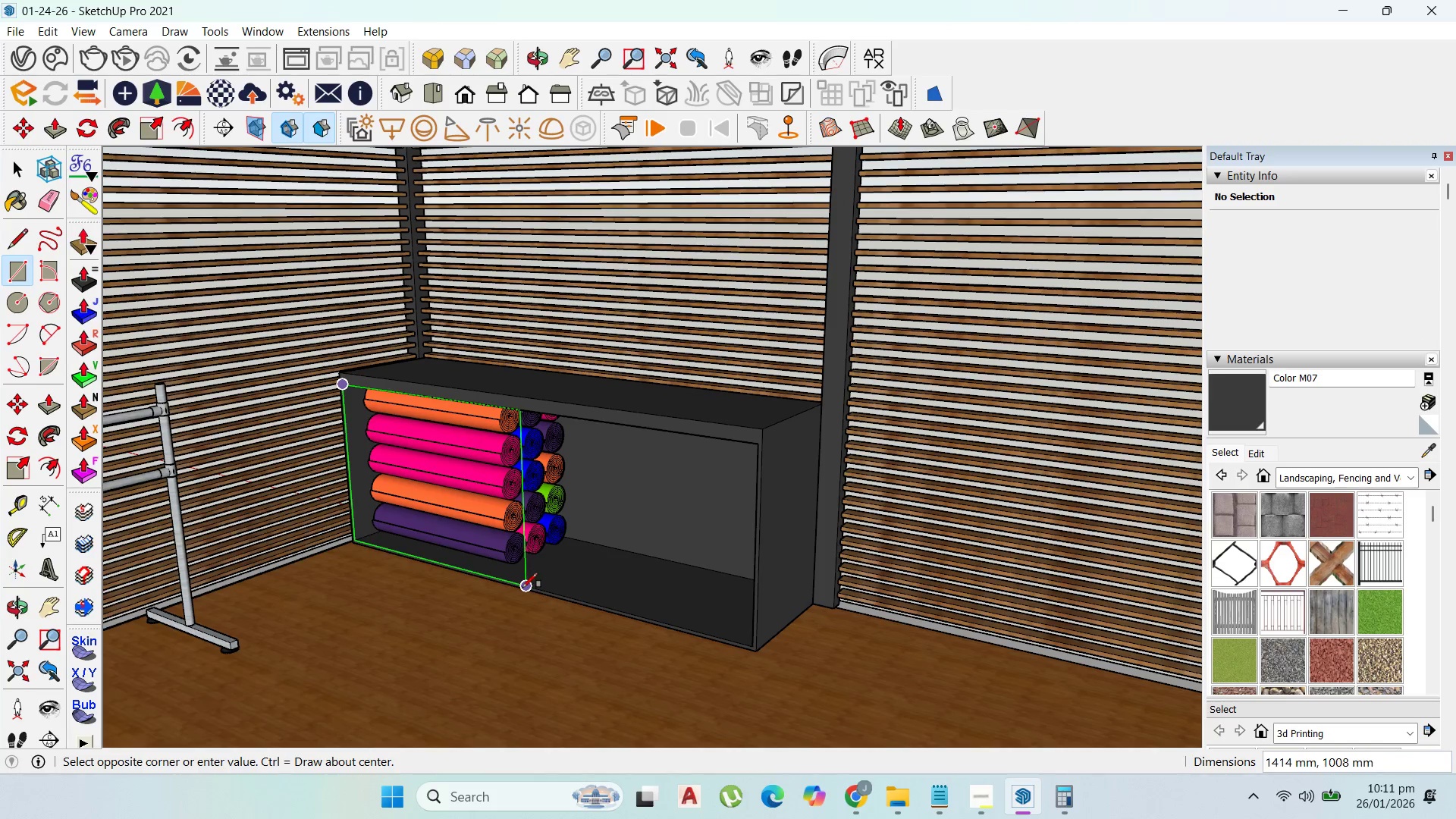 
scroll: coordinate [535, 585], scroll_direction: up, amount: 2.0
 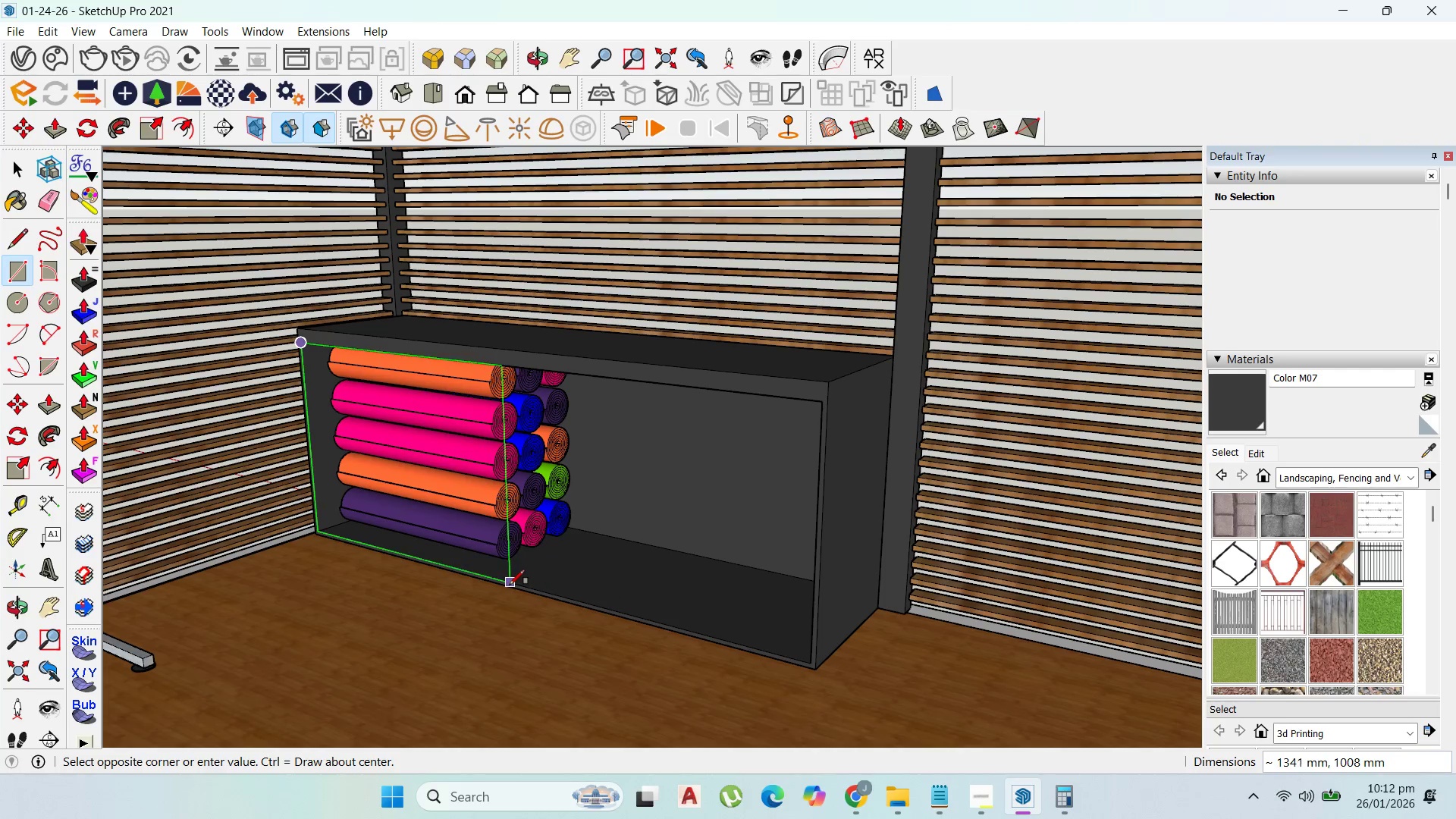 
left_click([510, 585])
 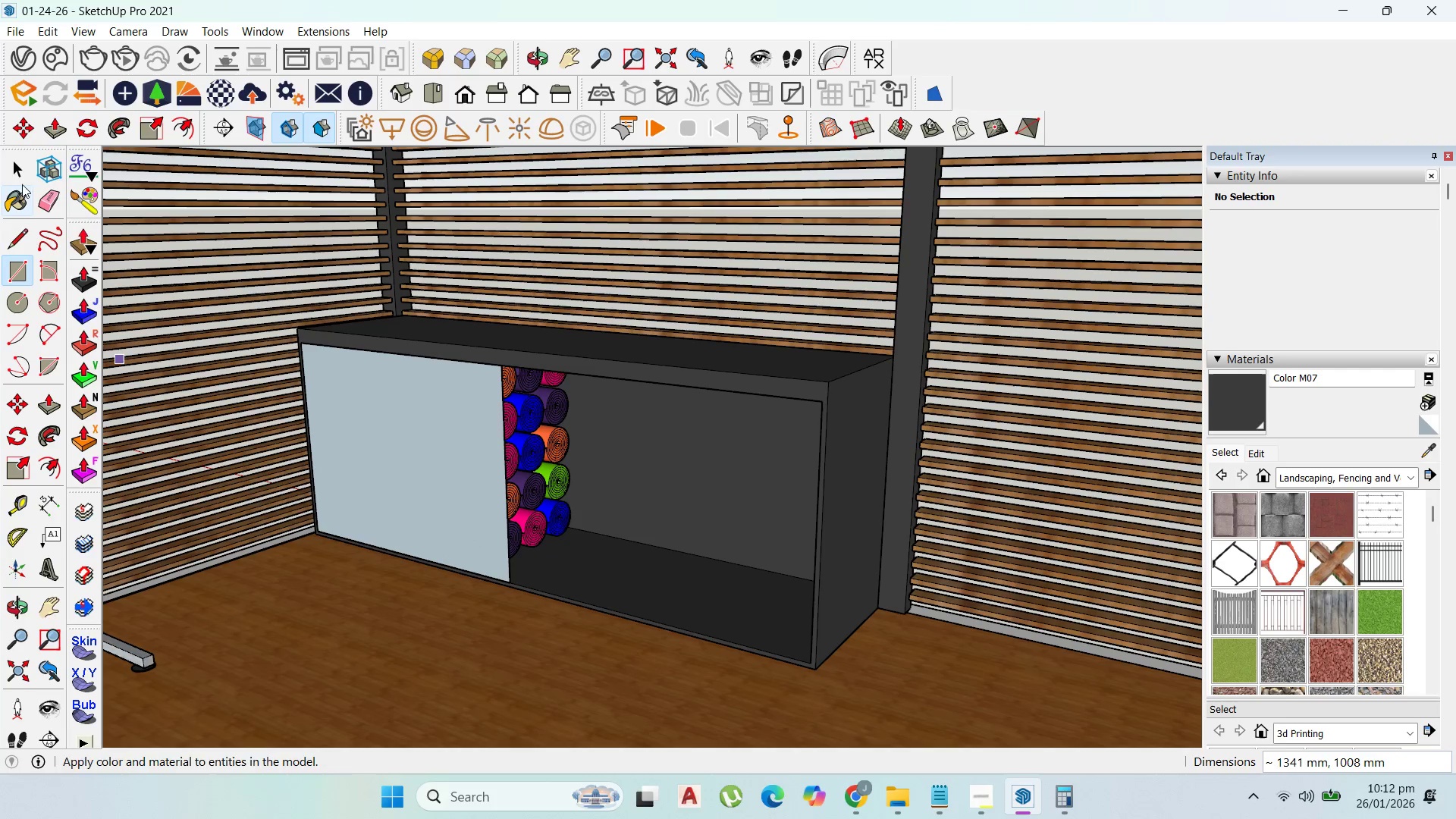 
left_click([20, 171])
 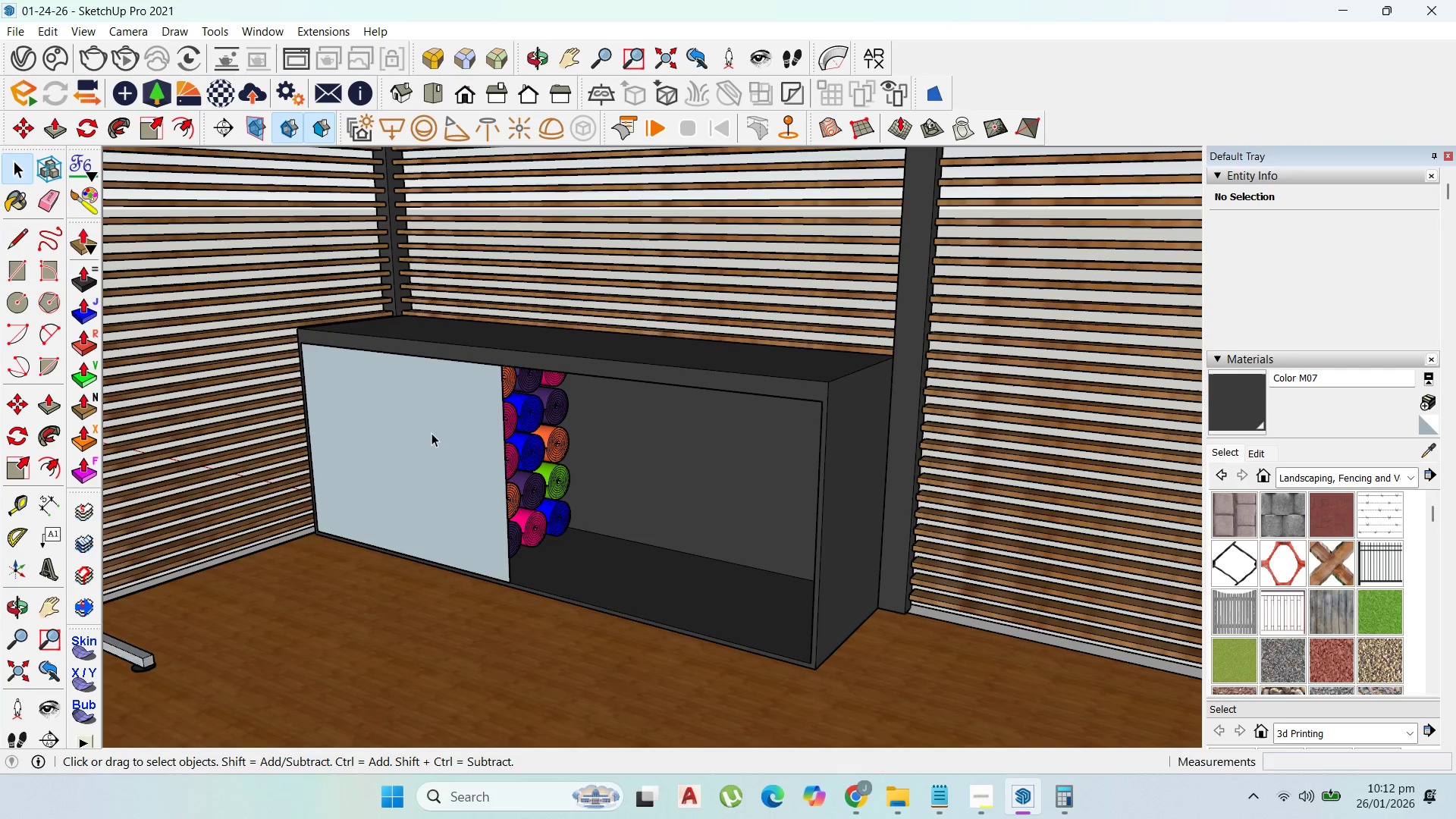 
double_click([431, 433])
 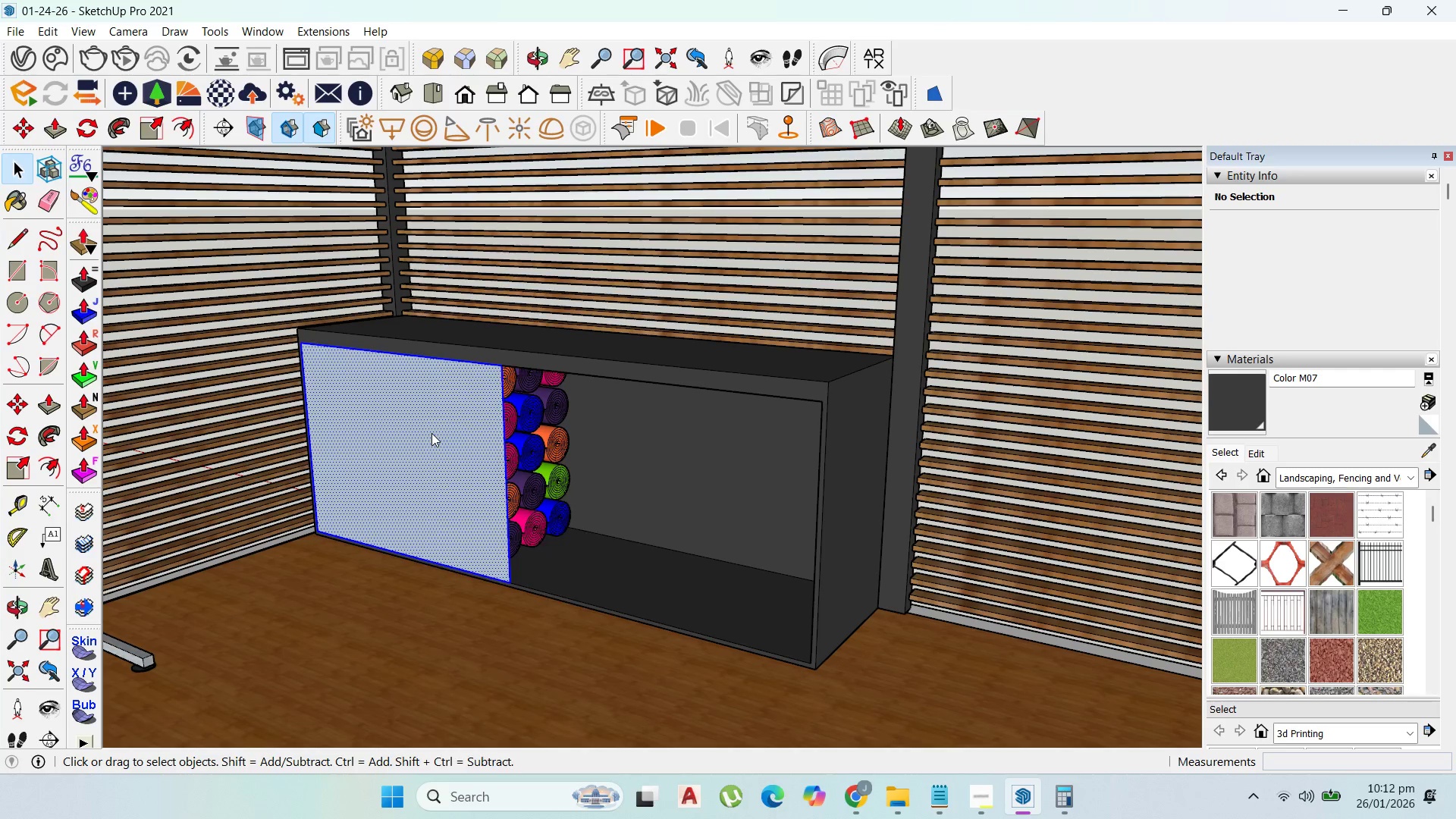 
right_click([431, 433])
 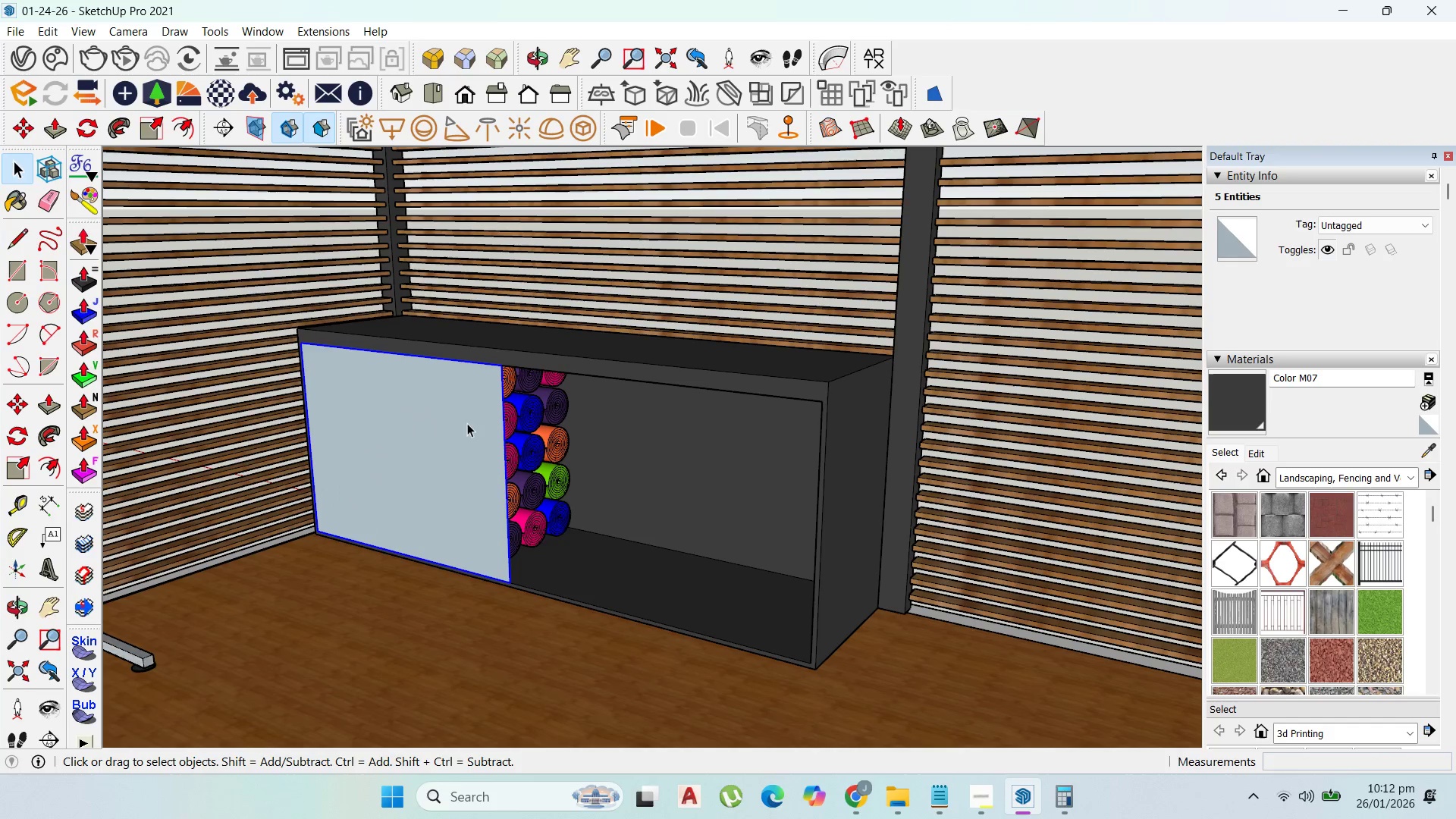 
double_click([435, 443])
 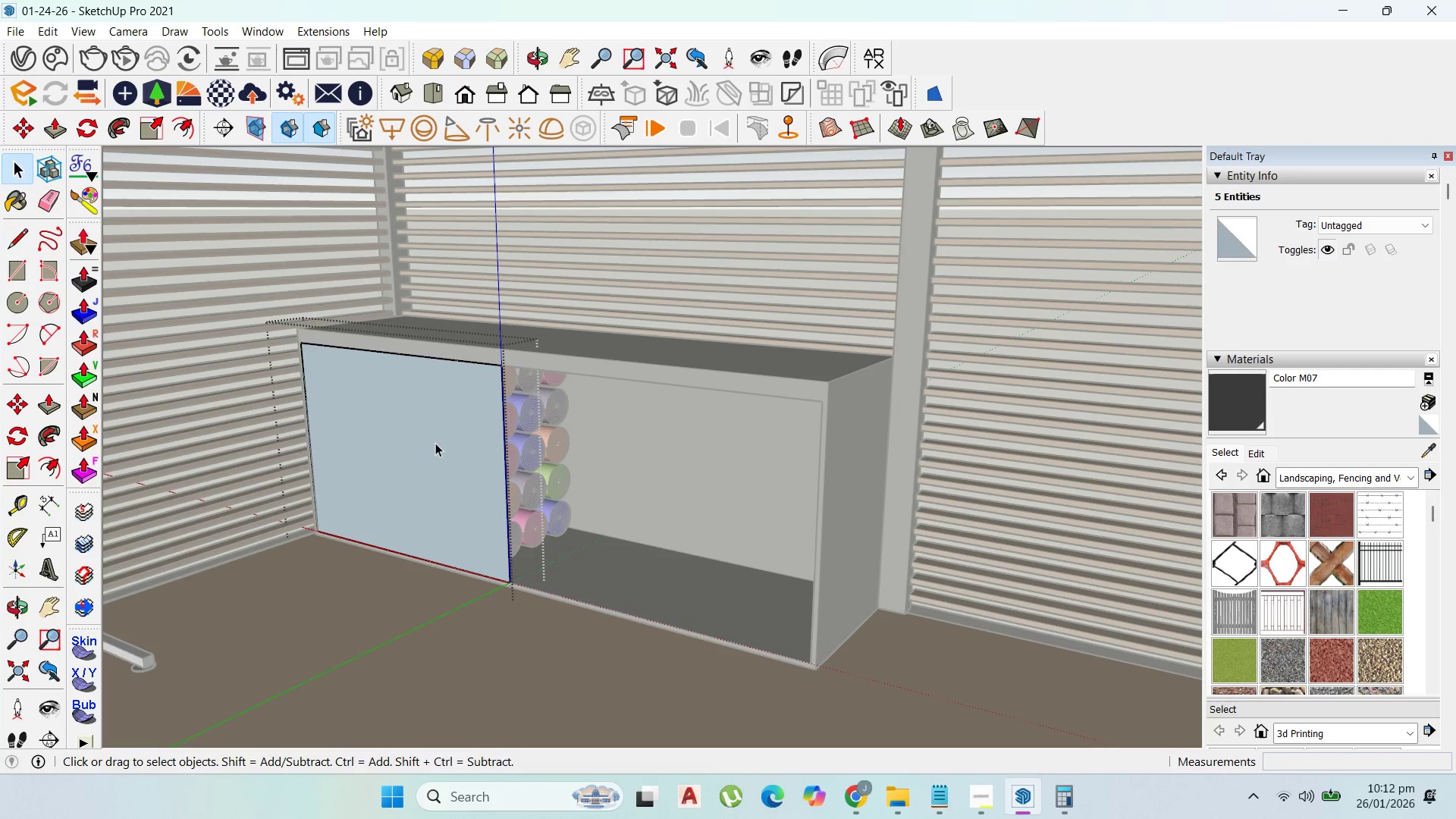 
triple_click([435, 443])
 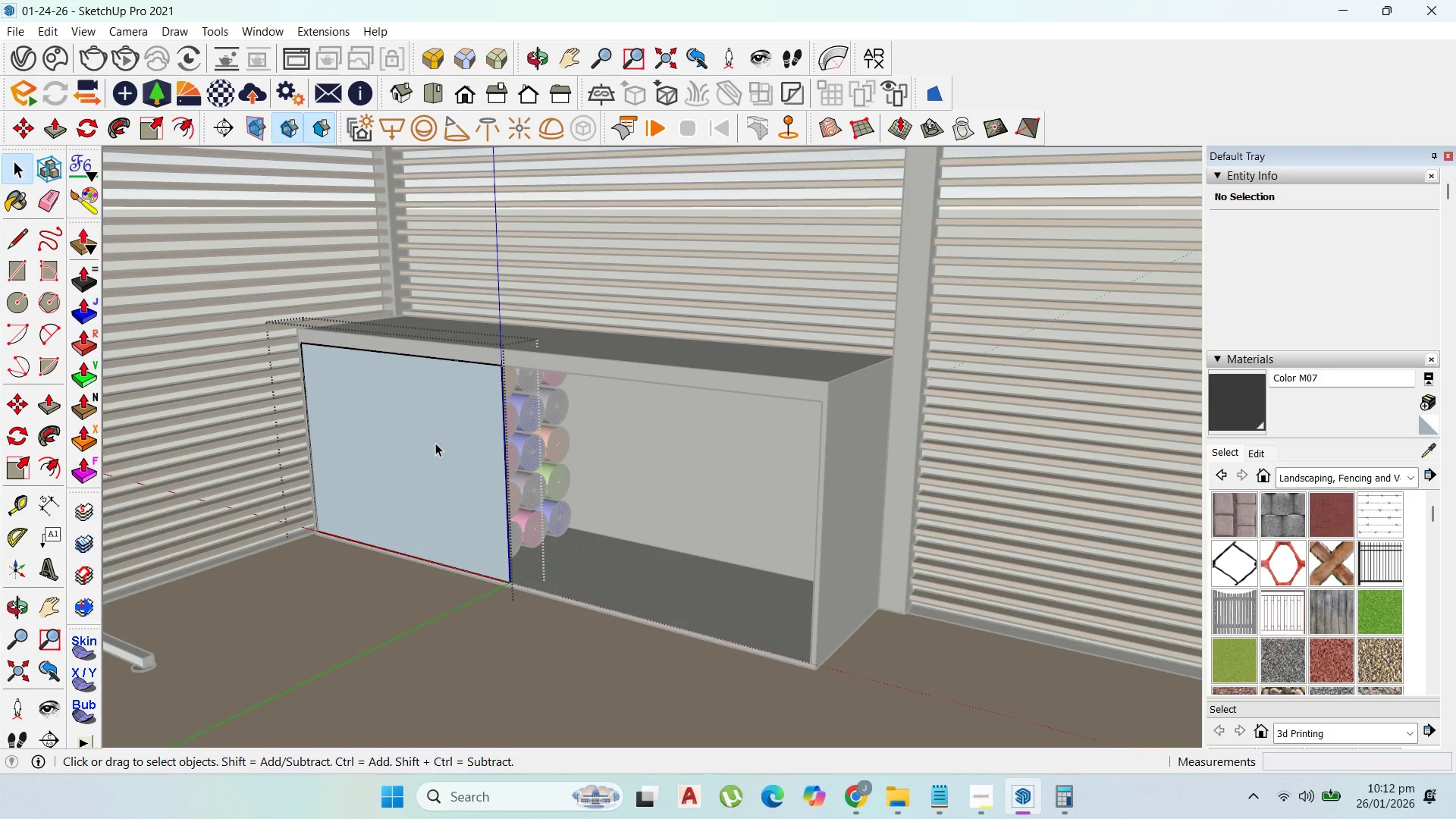 
key(P)
 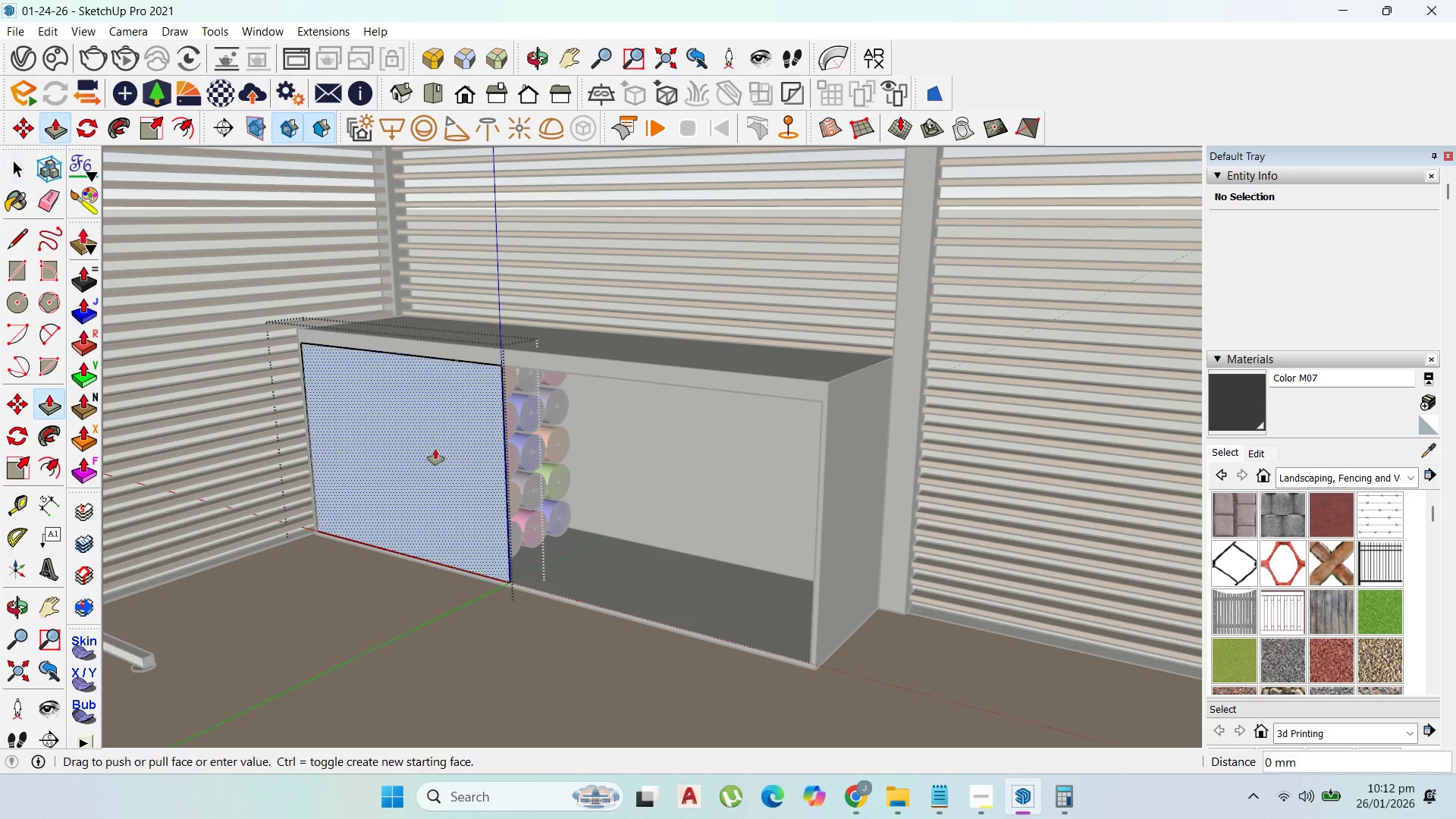 
left_click_drag(start_coordinate=[436, 447], to_coordinate=[429, 453])
 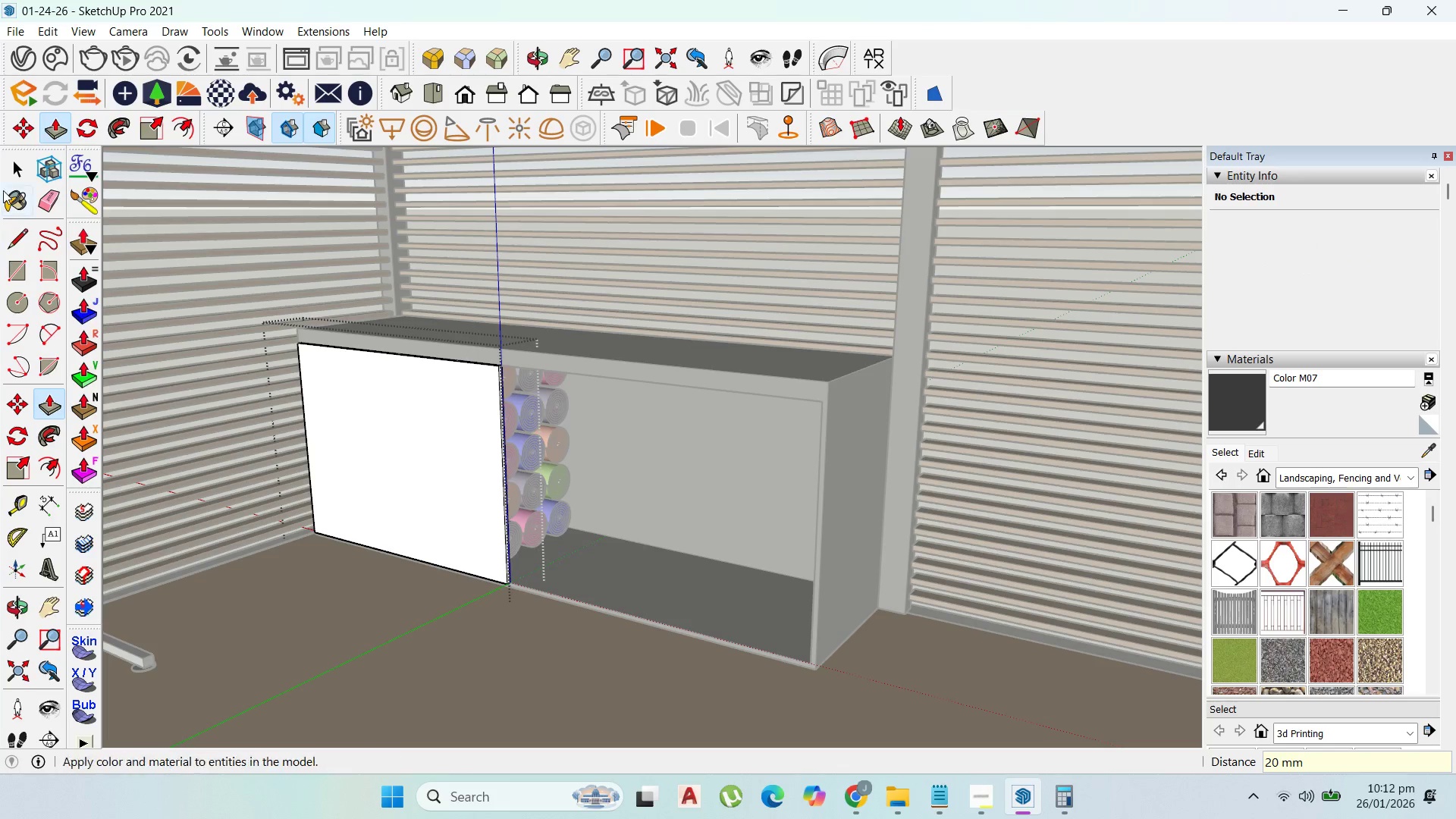 
type(20)
 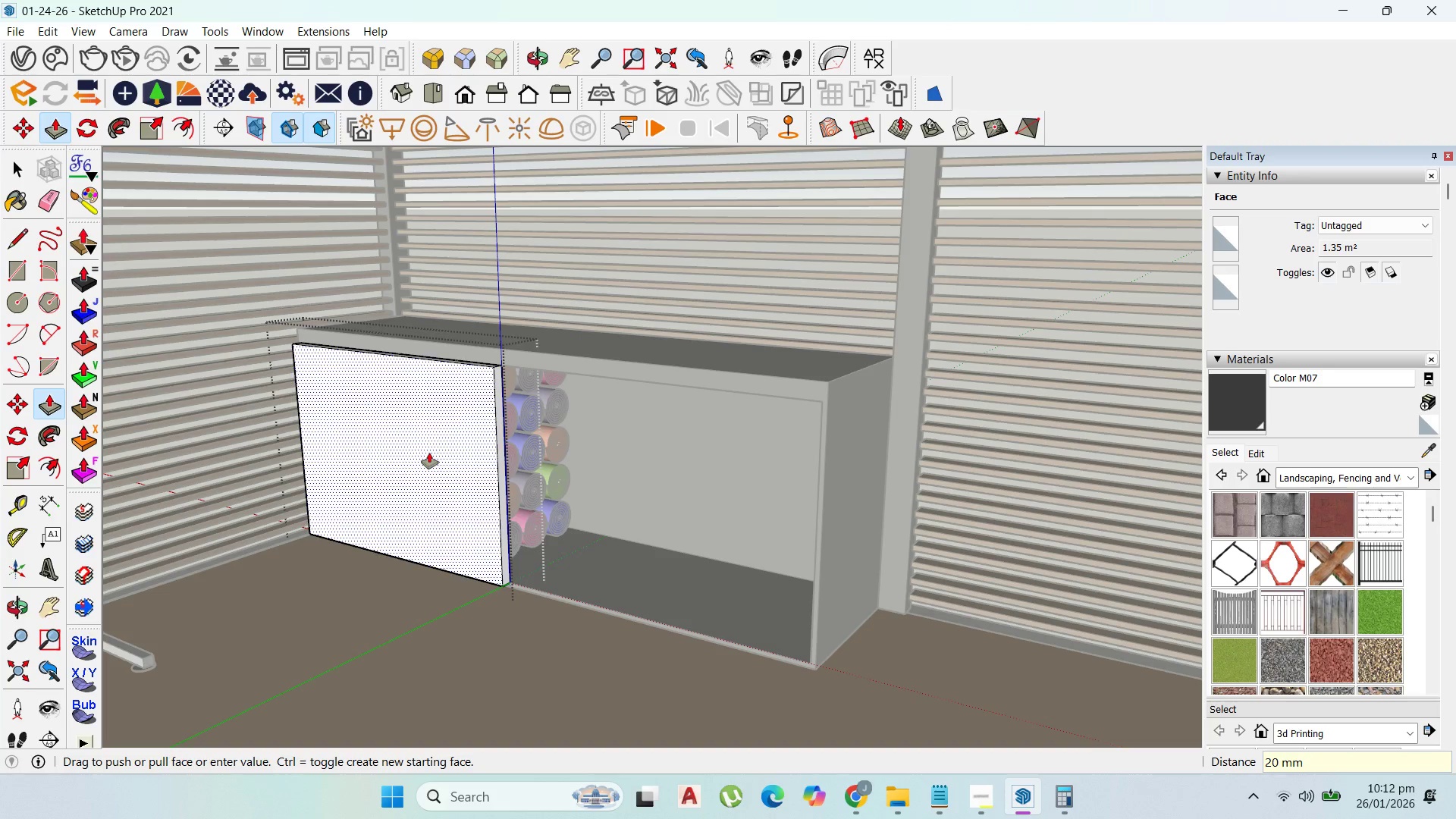 
key(Enter)
 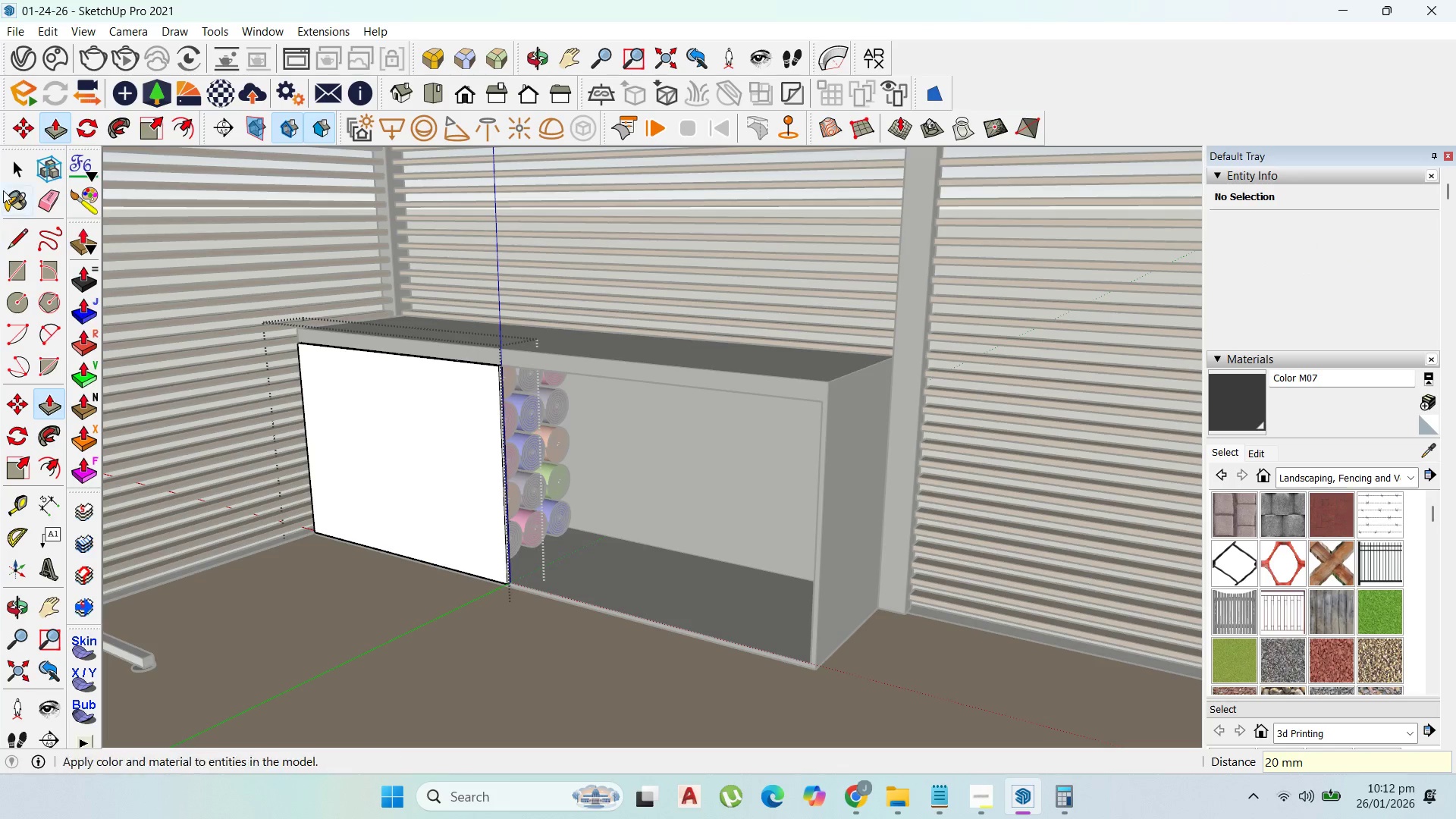 
left_click([8, 168])
 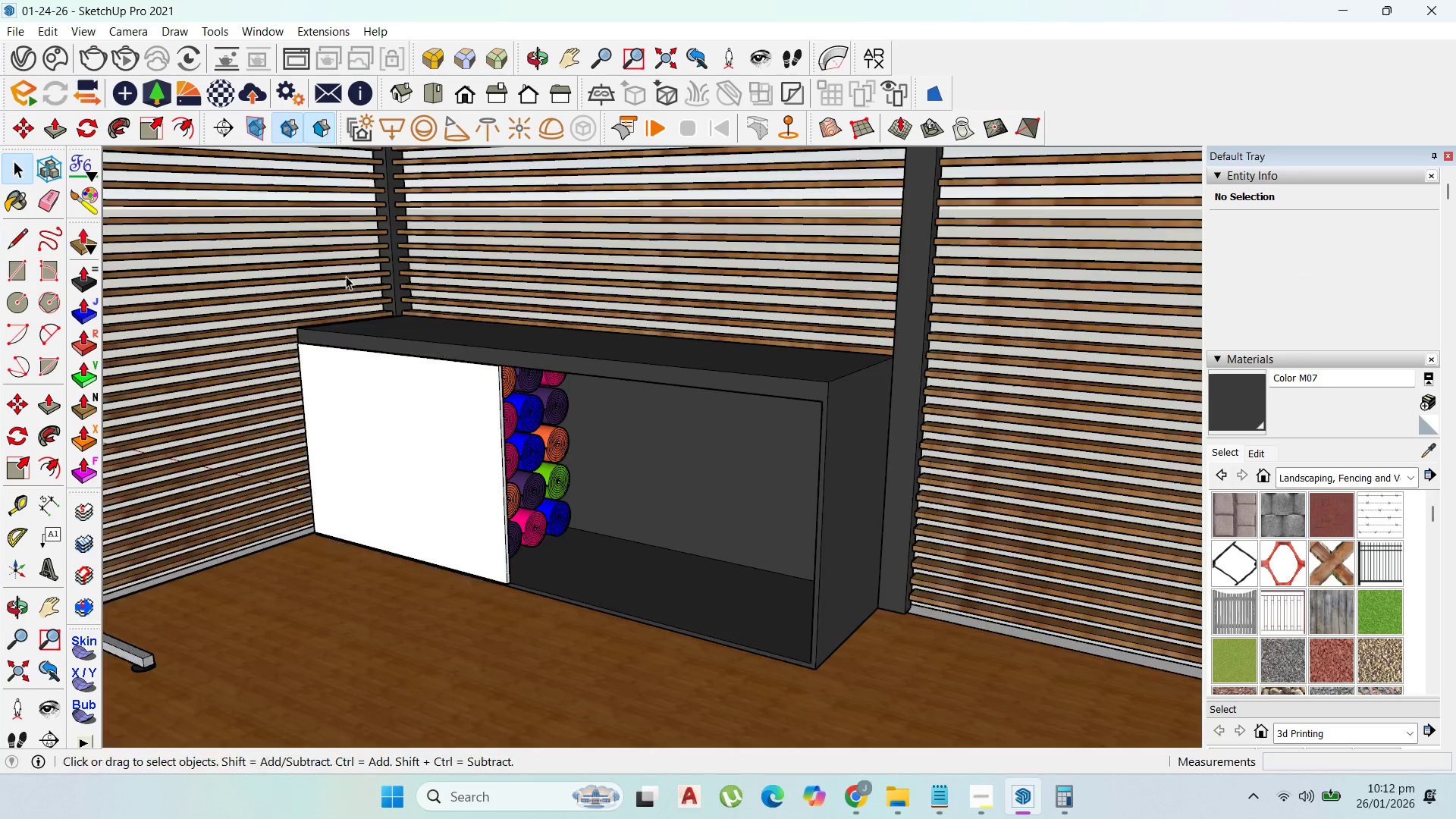 
key(Escape)
 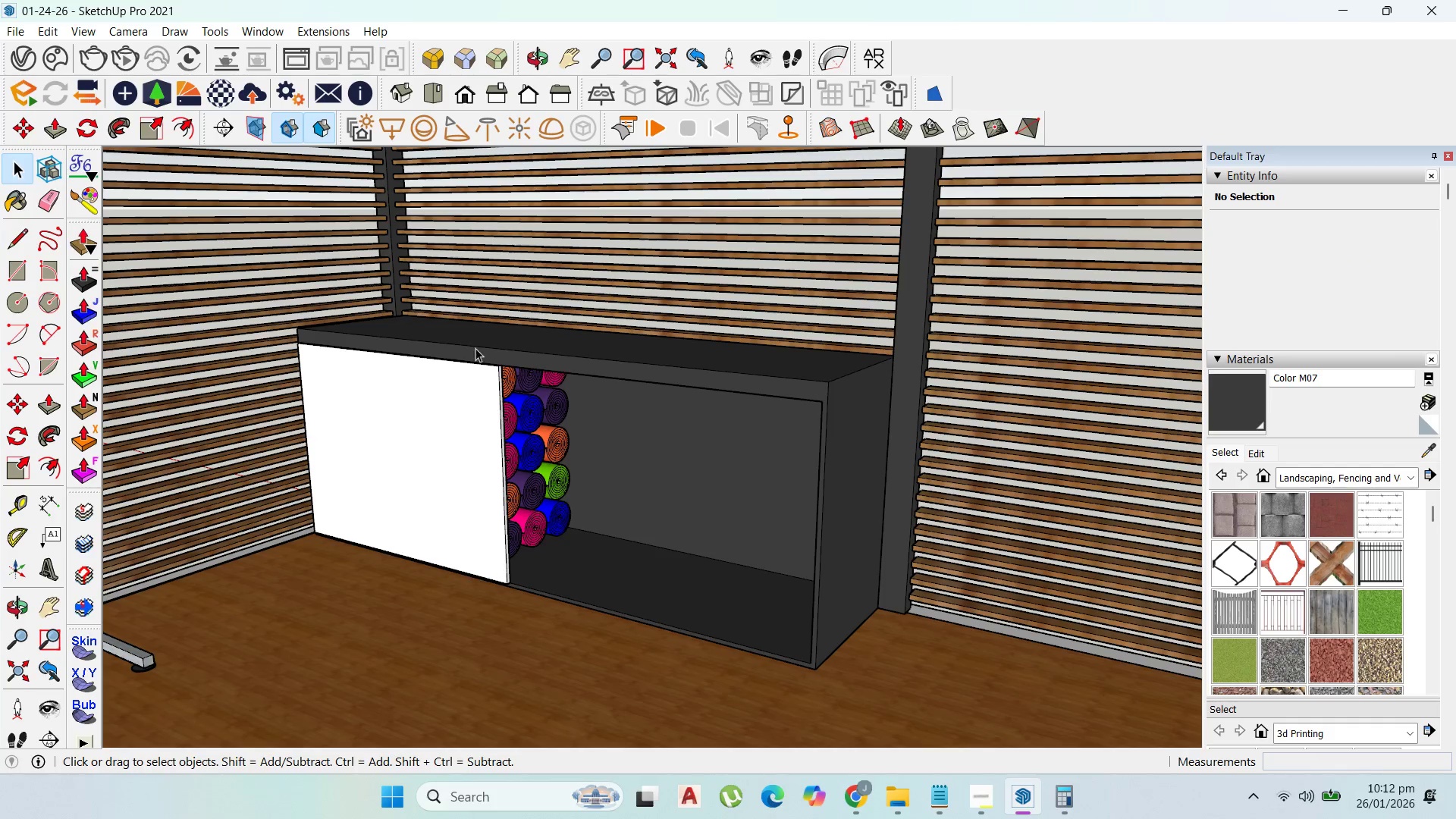 
key(Escape)
 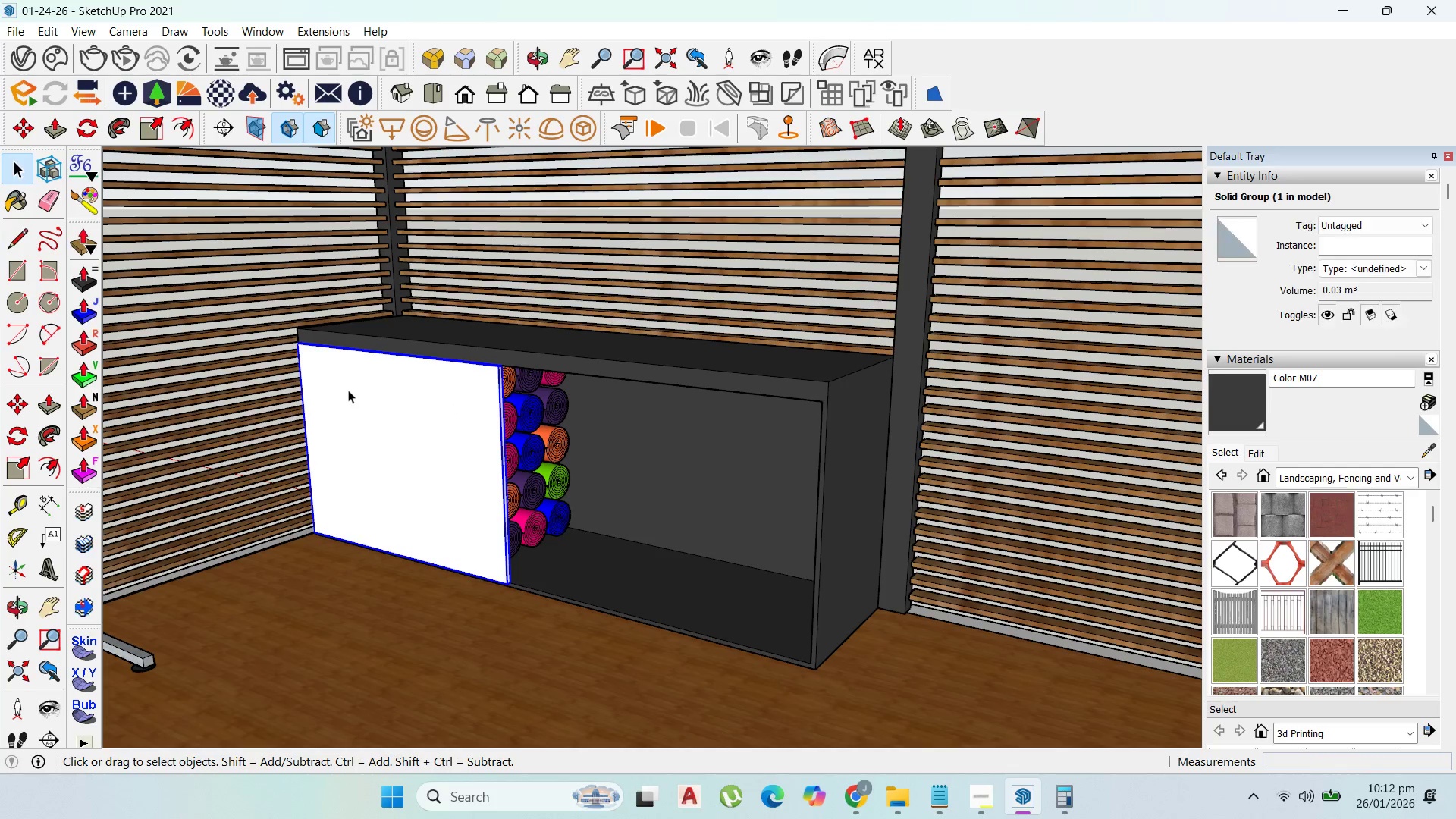 
key(M)
 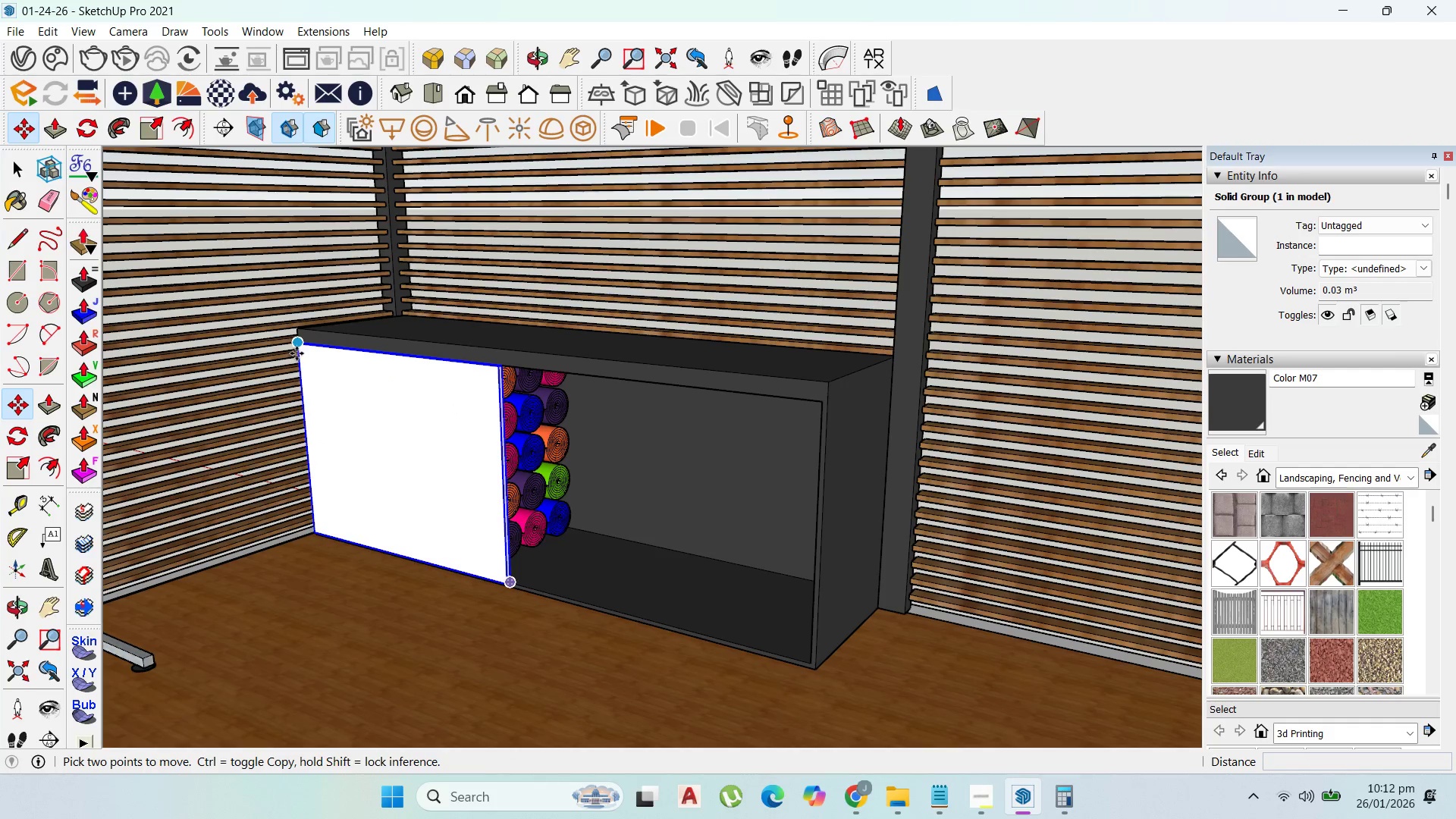 
left_click_drag(start_coordinate=[297, 352], to_coordinate=[302, 351])
 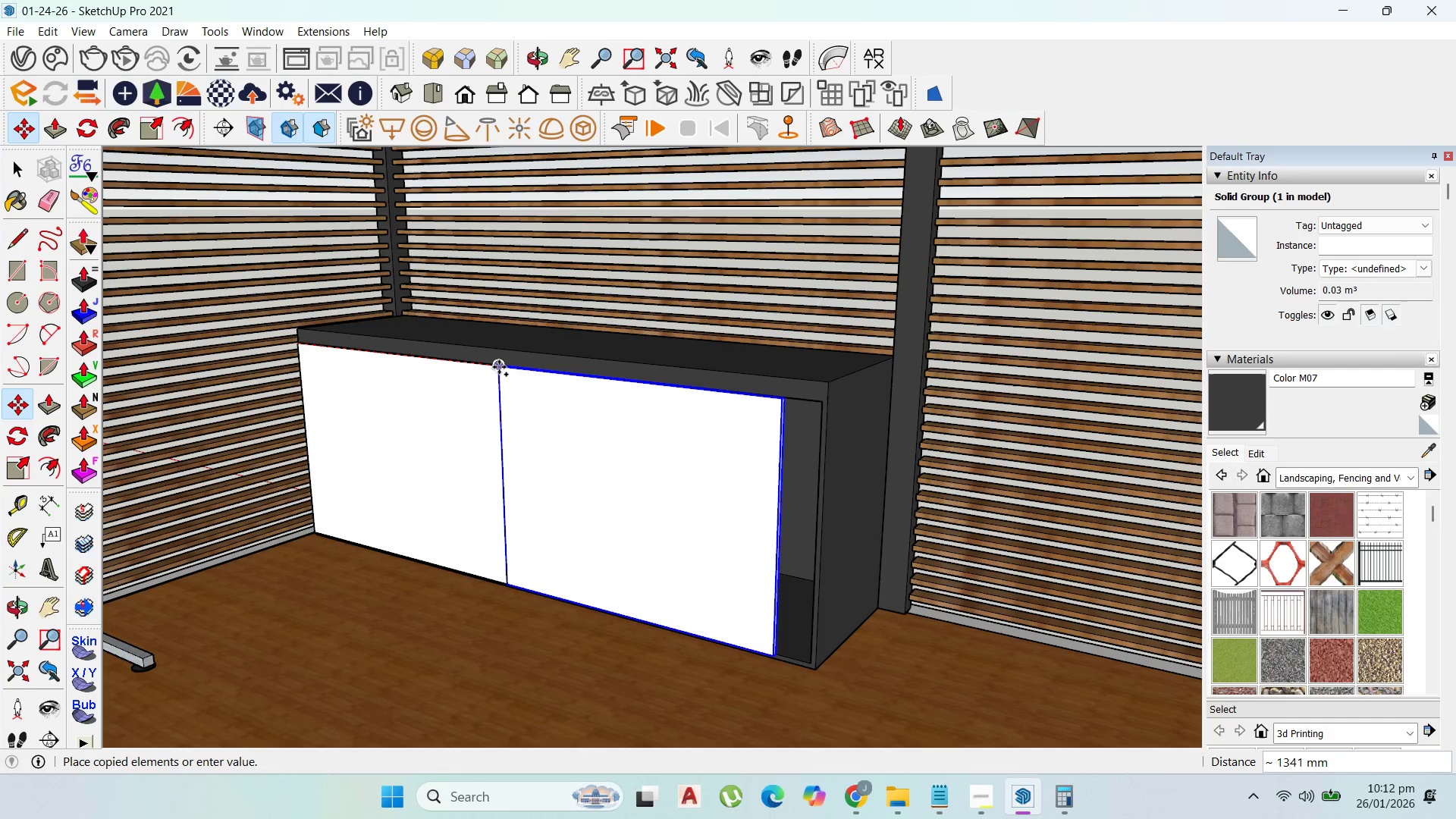 
key(Control+ControlLeft)
 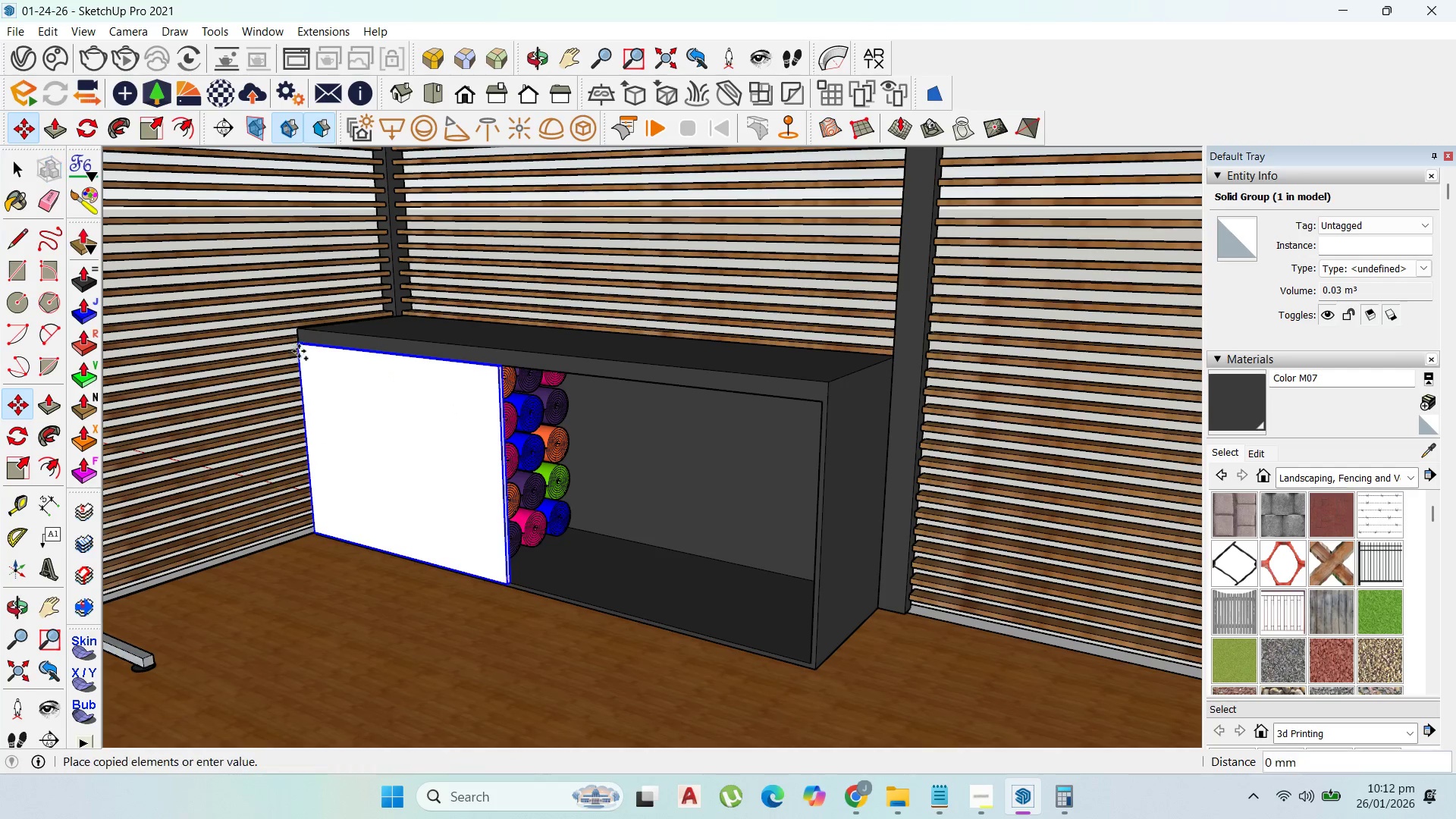 
left_click([499, 367])
 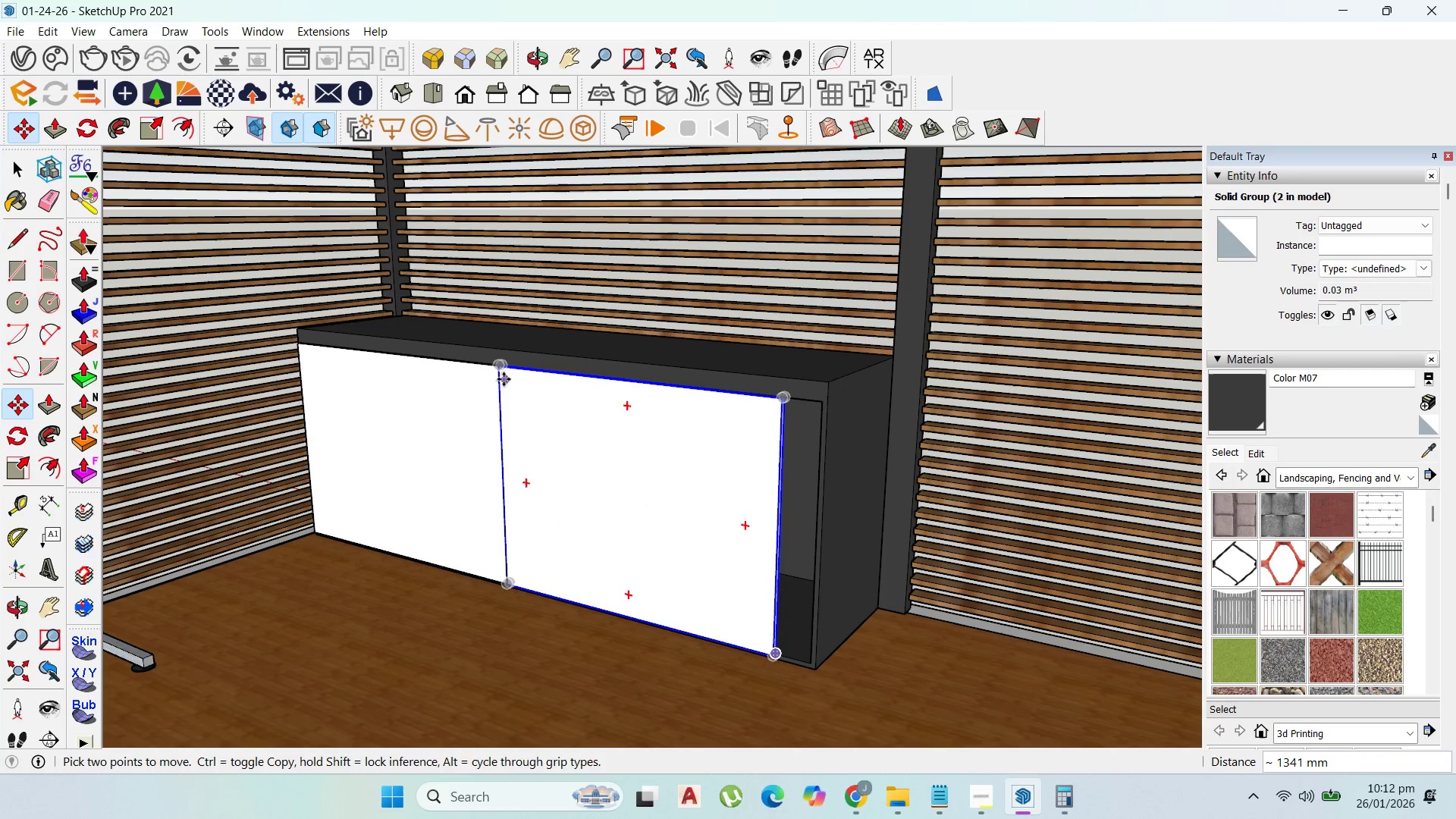 
left_click_drag(start_coordinate=[500, 370], to_coordinate=[508, 370])
 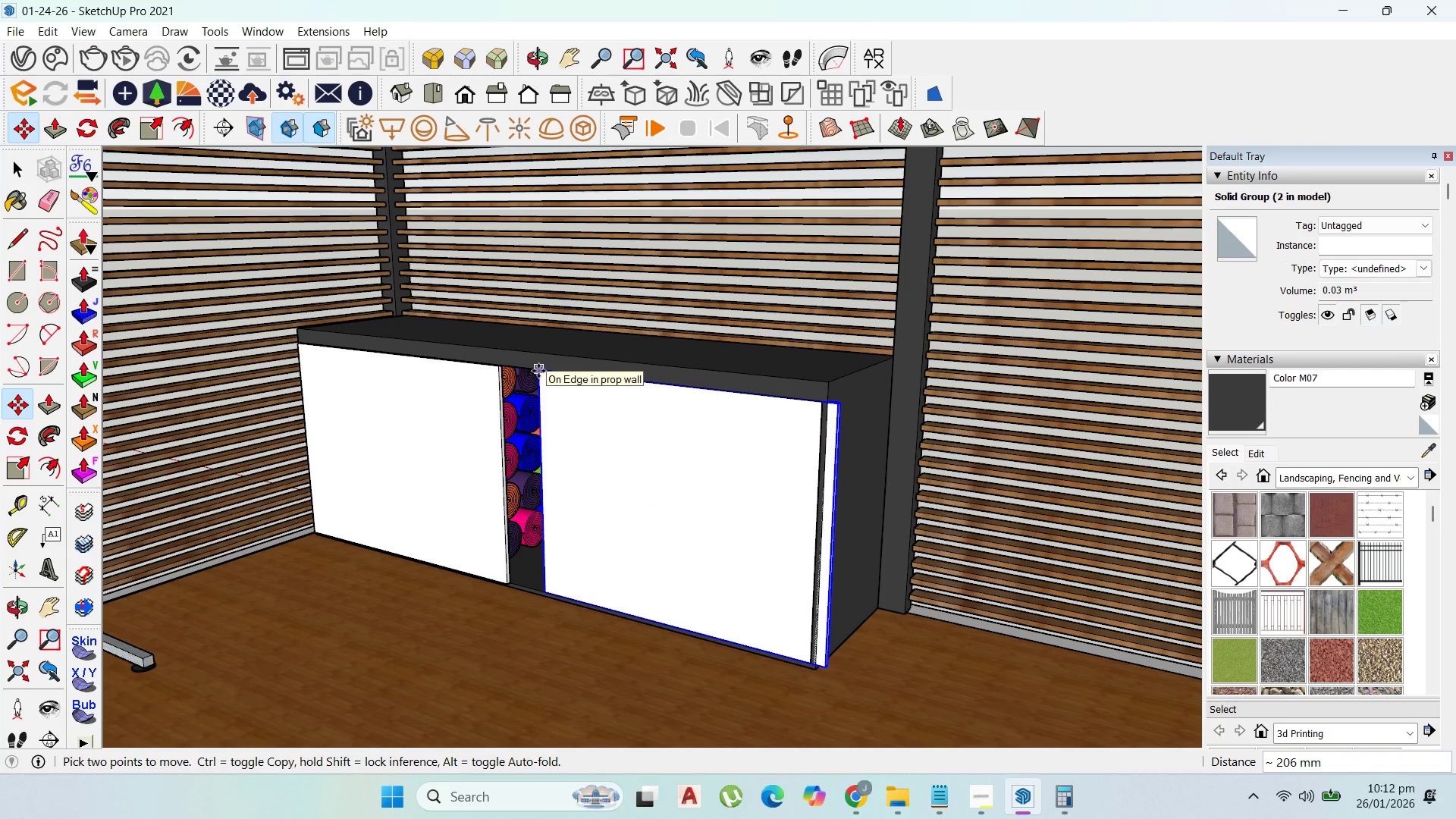 
type(10)
 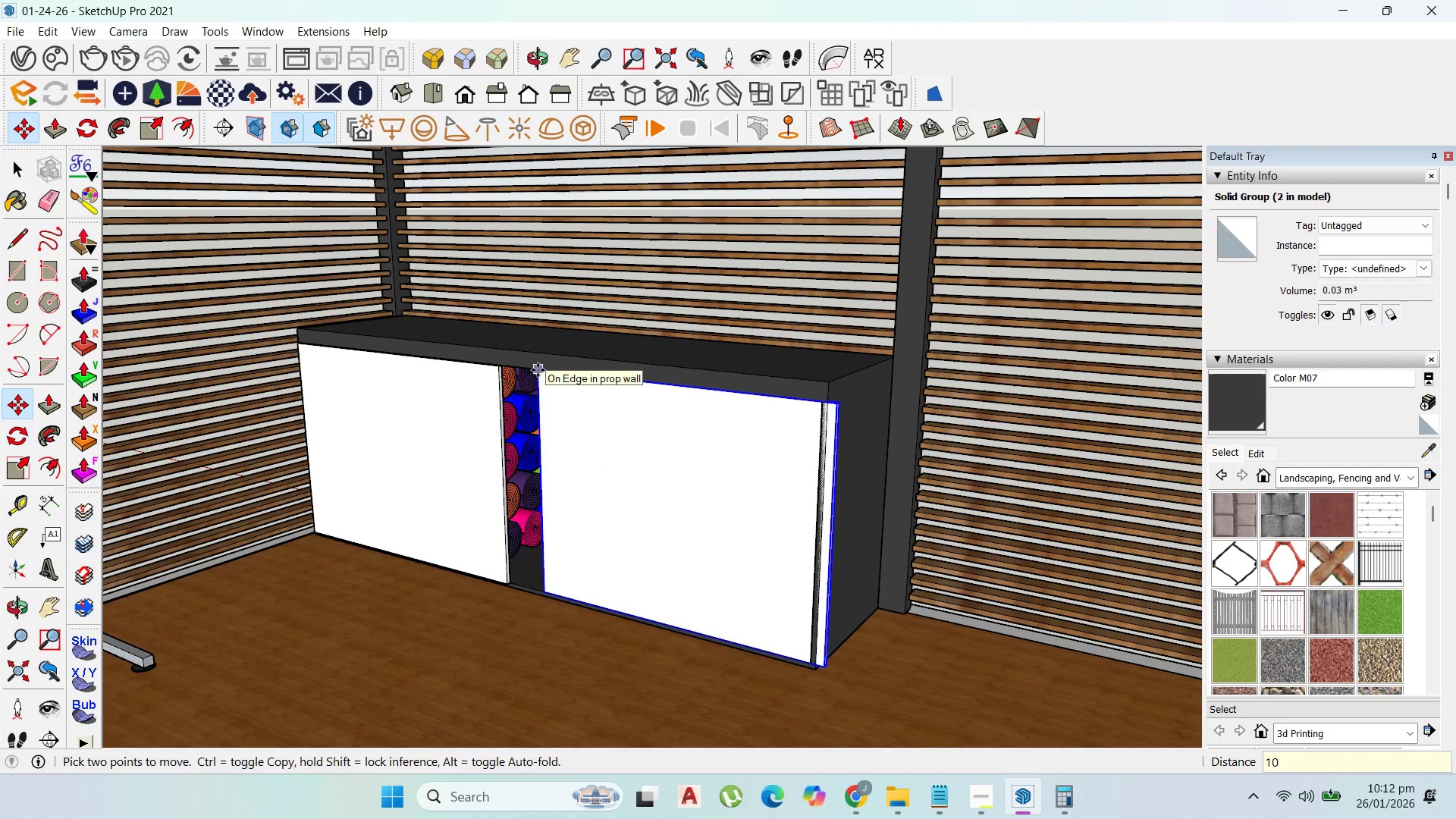 
key(Enter)
 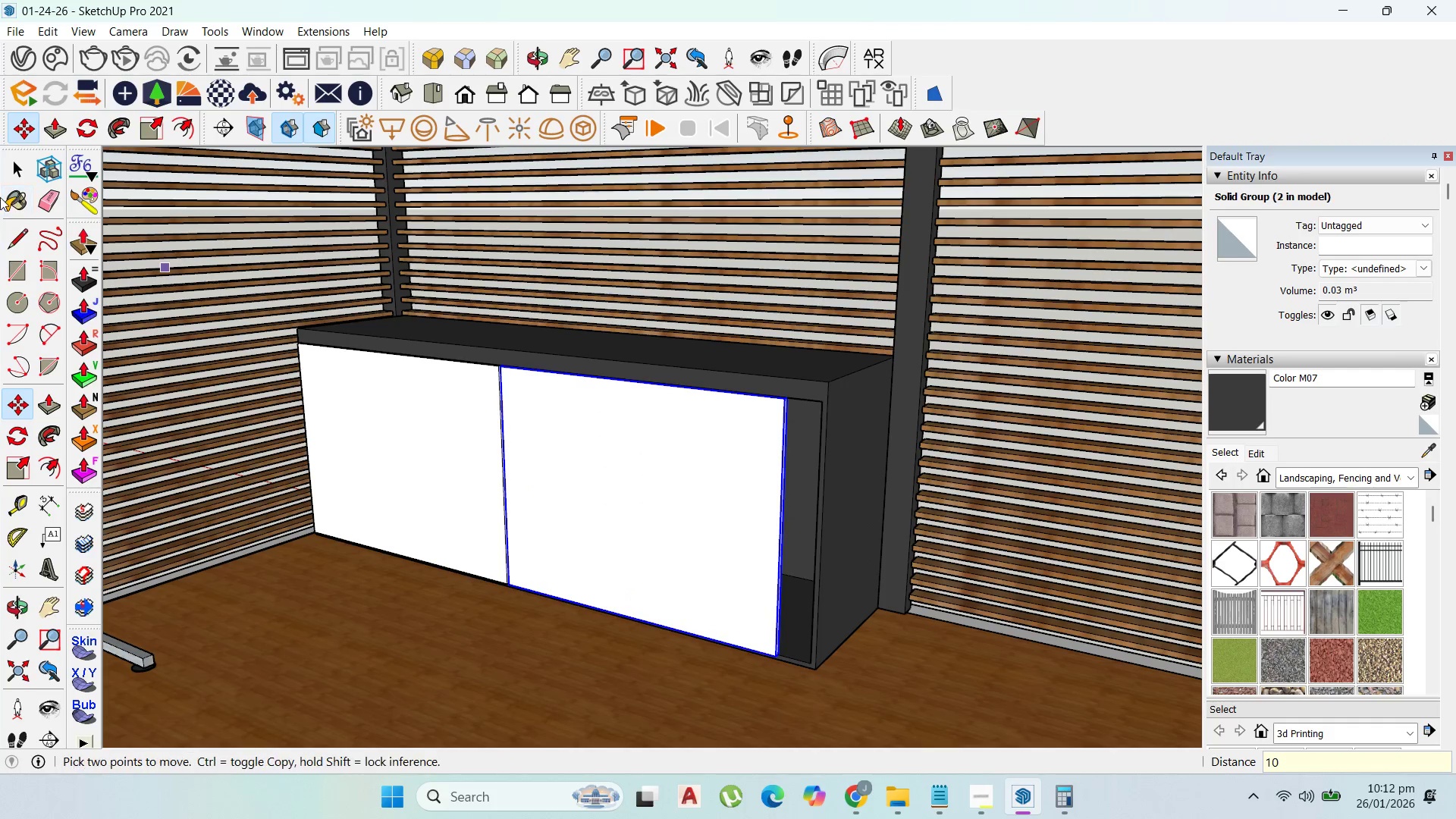 
hold_key(key=ShiftLeft, duration=1.5)
double_click([469, 445])
 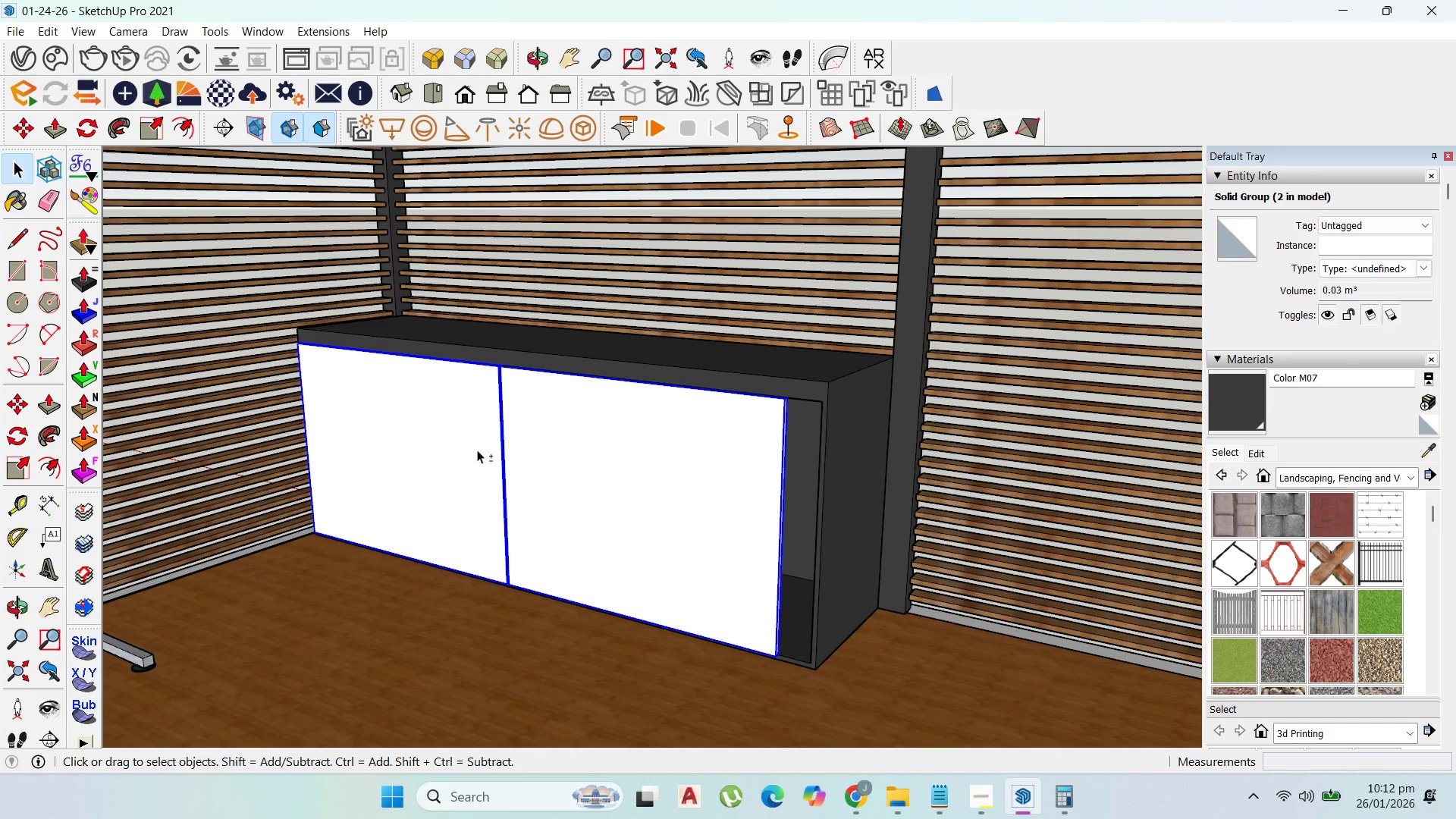 
key(Shift+ShiftLeft)
 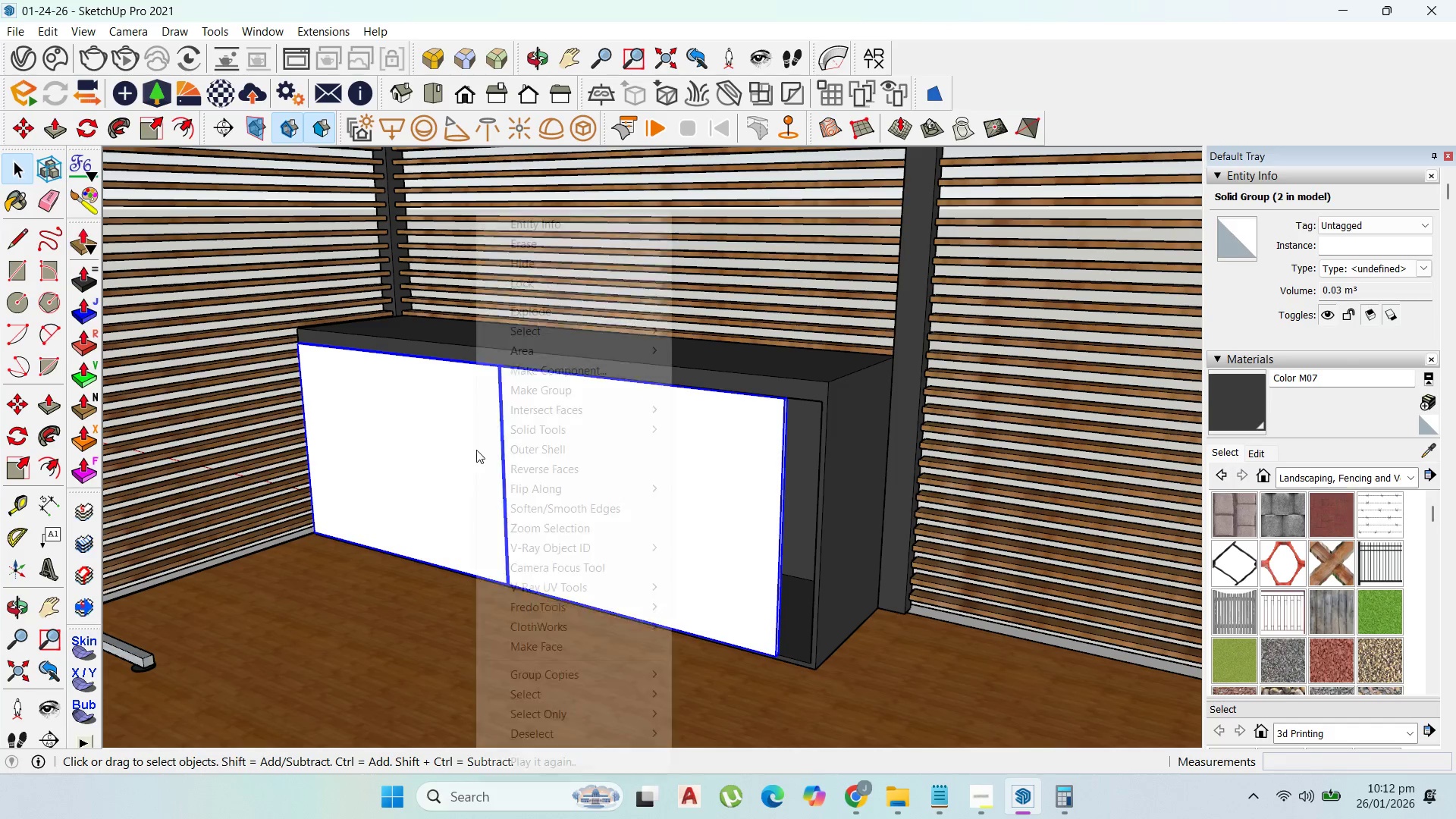 
right_click([476, 450])
 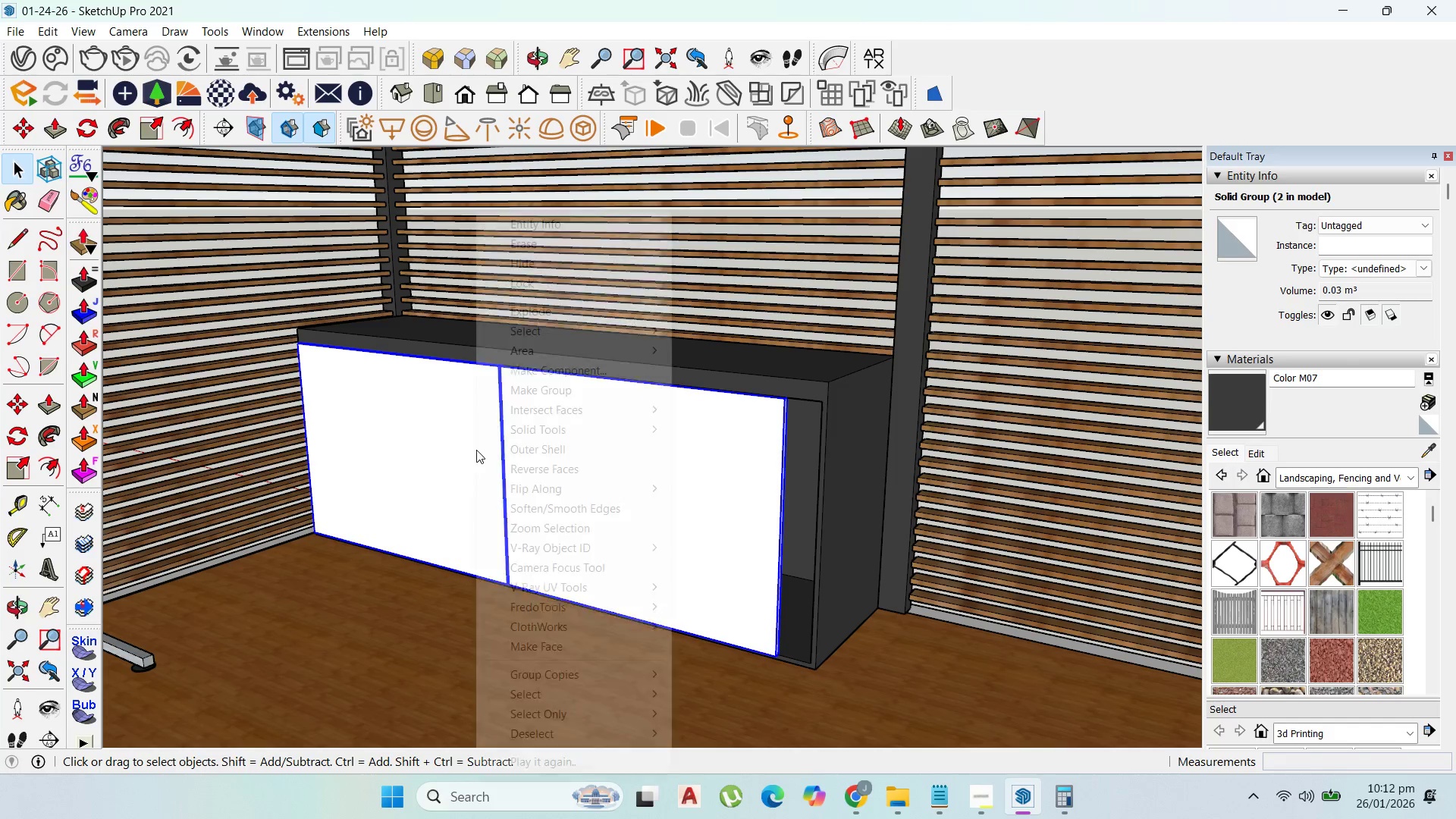 
key(Shift+ShiftLeft)
 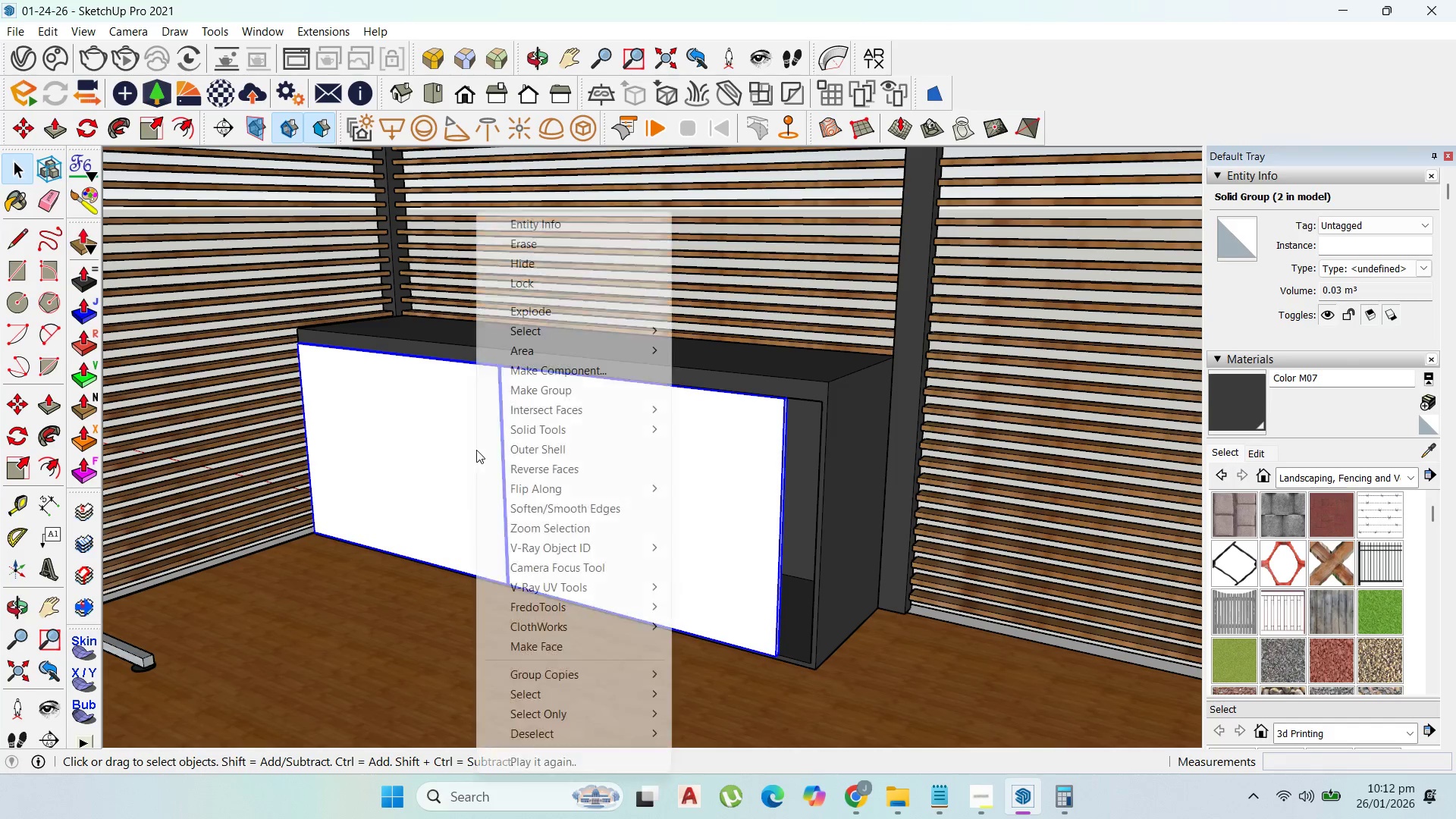 
key(Shift+ShiftLeft)
 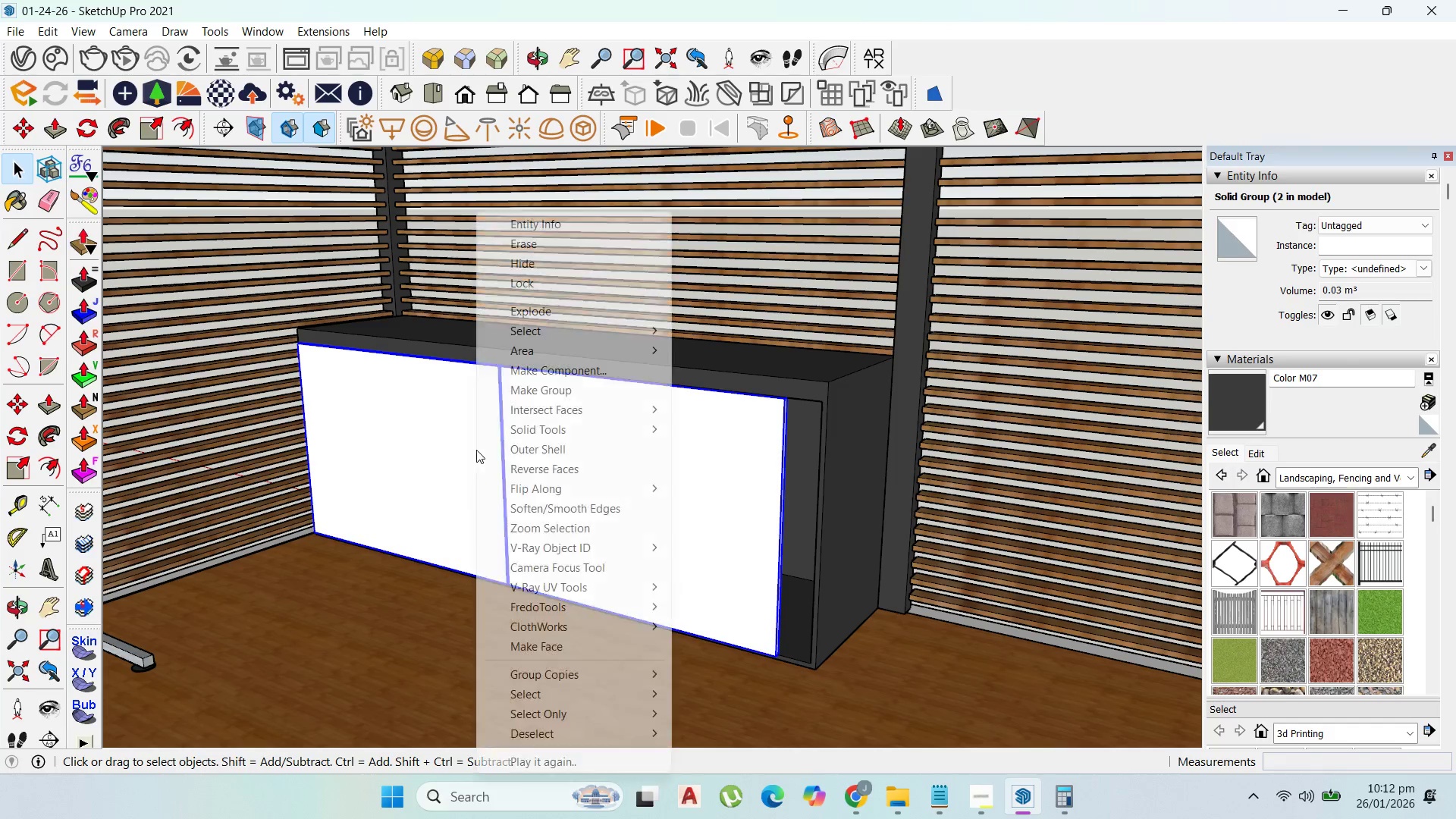 
key(Shift+ShiftLeft)
 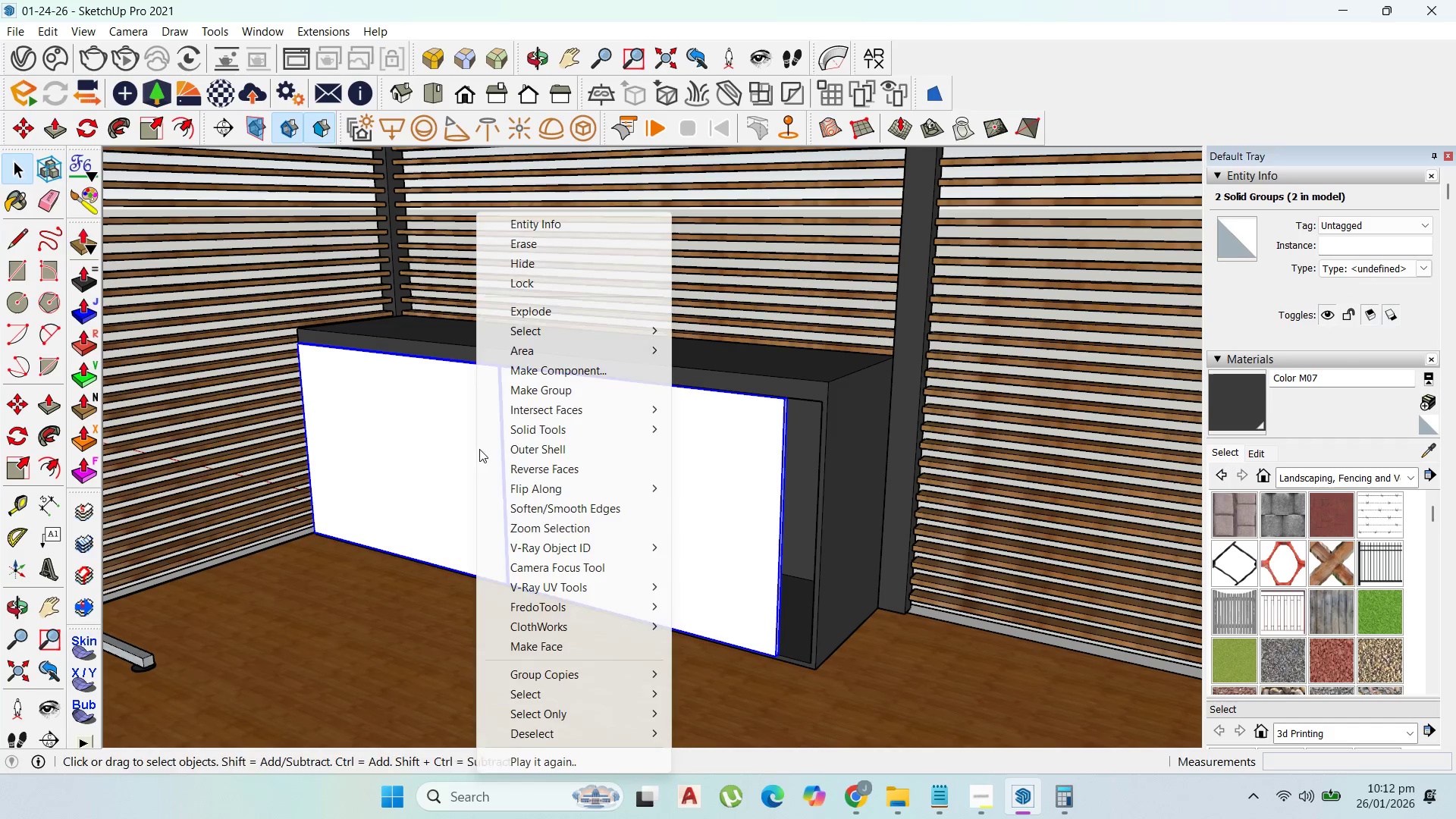 
key(Shift+ShiftLeft)
 